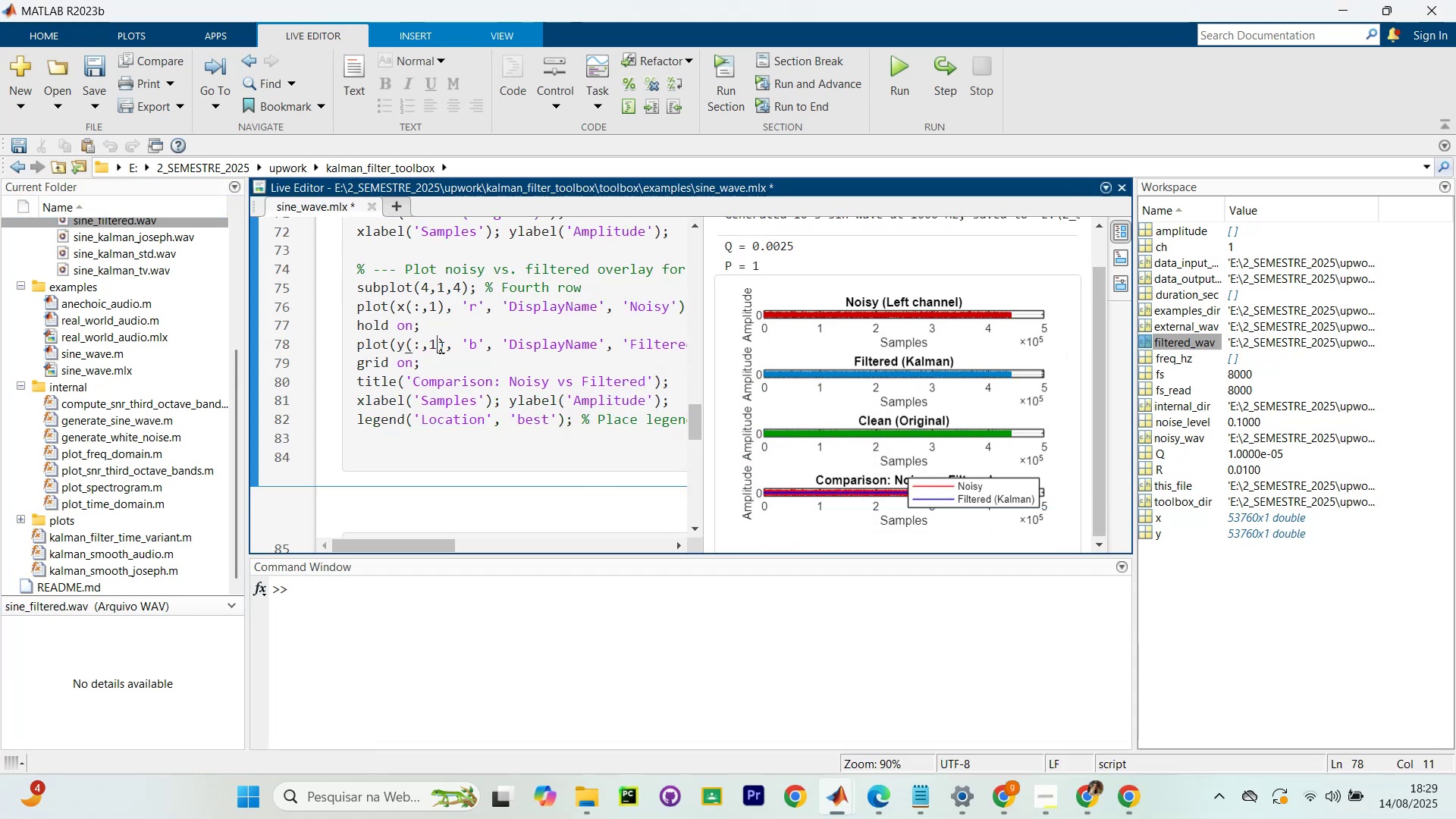 
key(Control+S)
 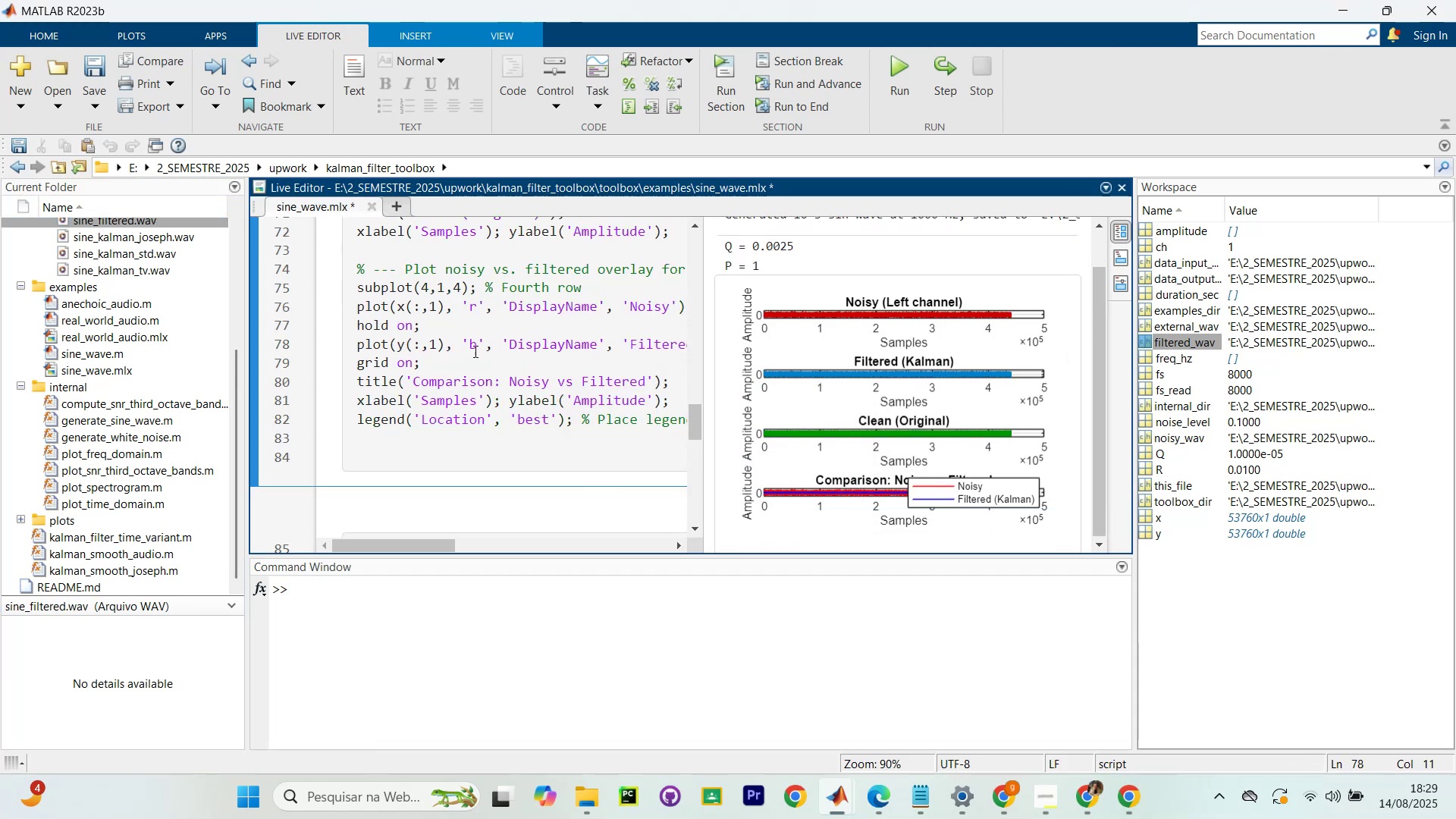 
scroll: coordinate [475, 310], scroll_direction: up, amount: 22.0
 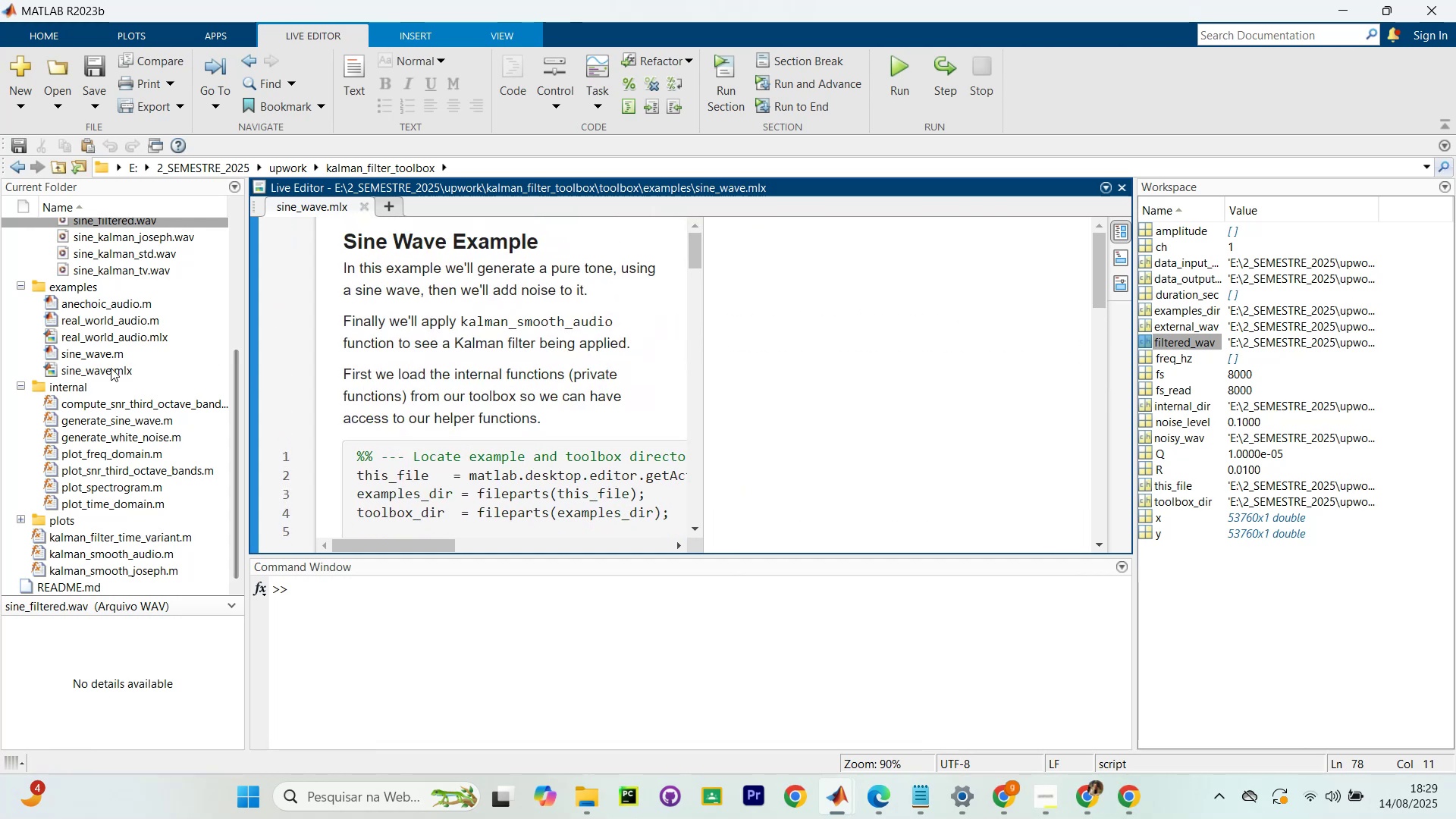 
scroll: coordinate [513, 400], scroll_direction: down, amount: 30.0
 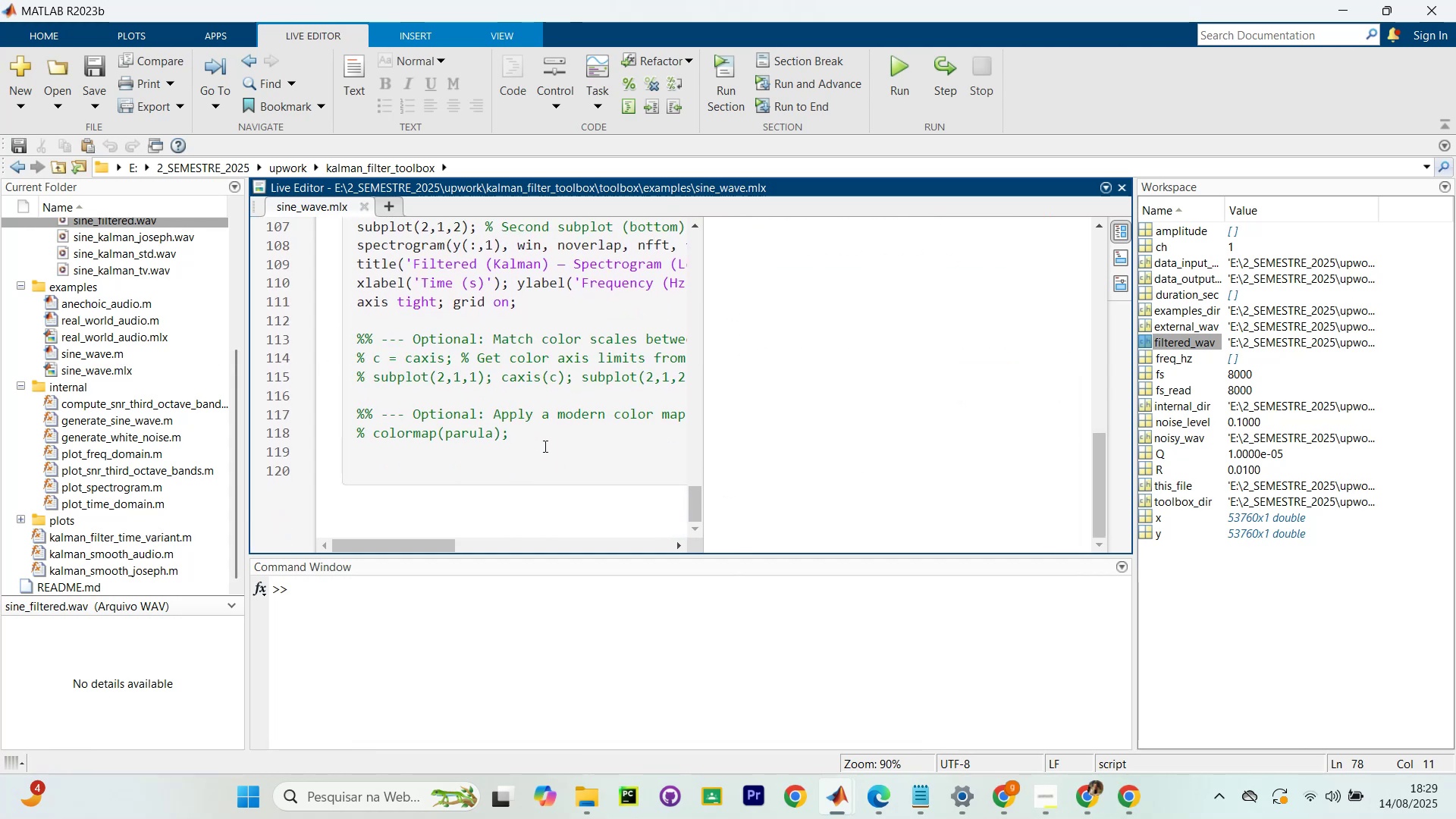 
left_click_drag(start_coordinate=[536, 466], to_coordinate=[401, 461])
 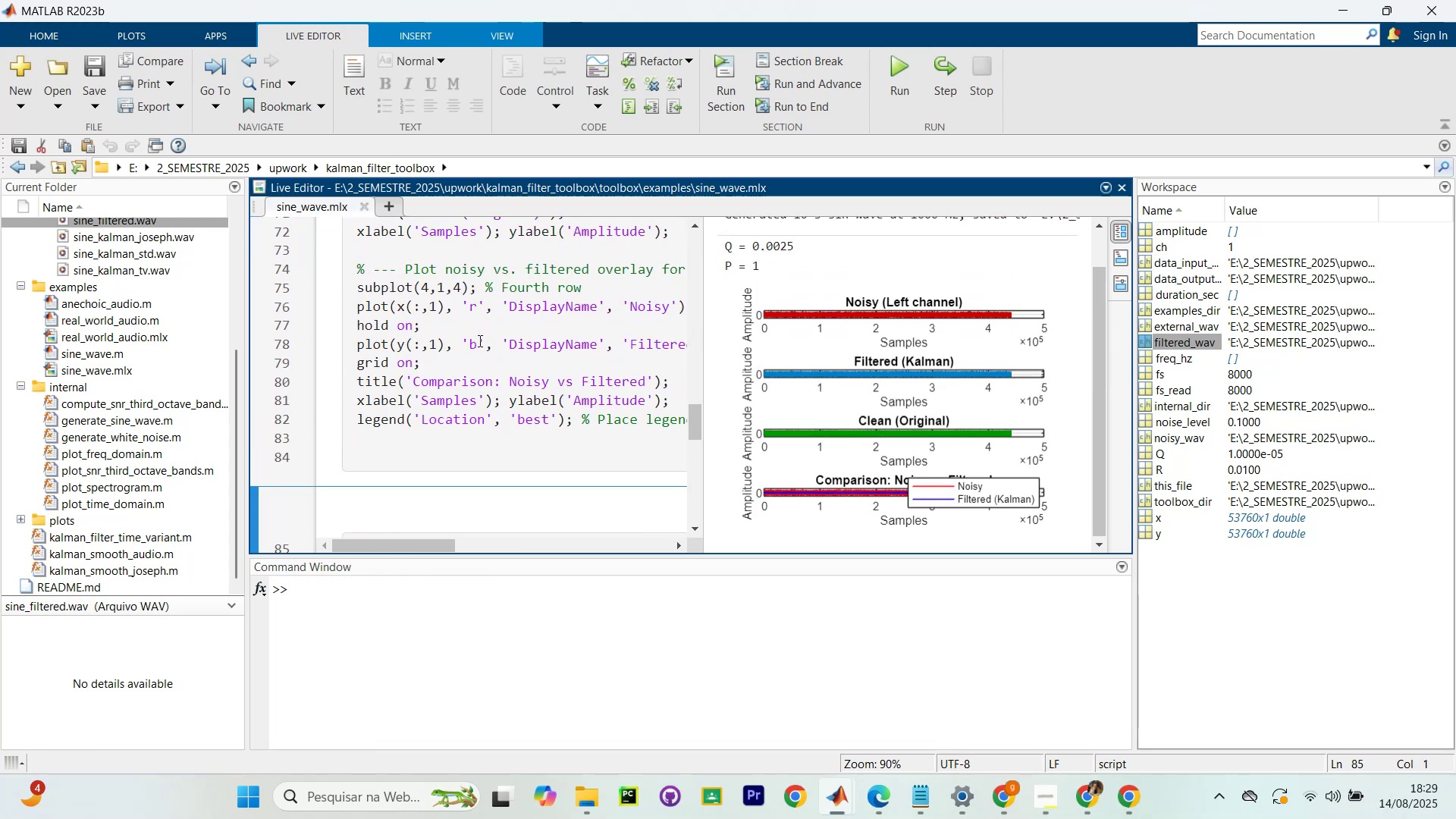 
scroll: coordinate [485, 303], scroll_direction: up, amount: 28.0
 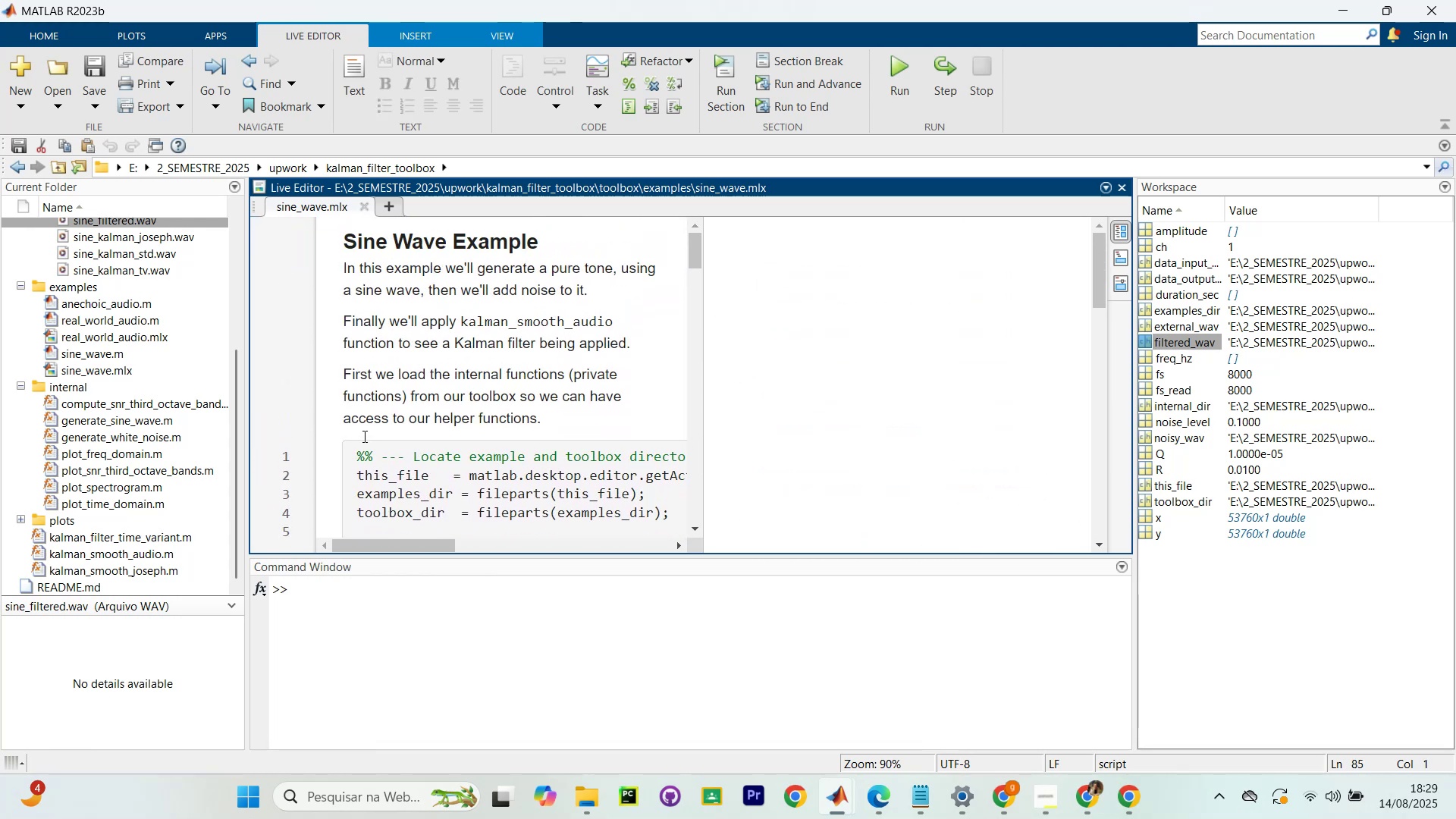 
left_click_drag(start_coordinate=[353, 454], to_coordinate=[734, 486])
 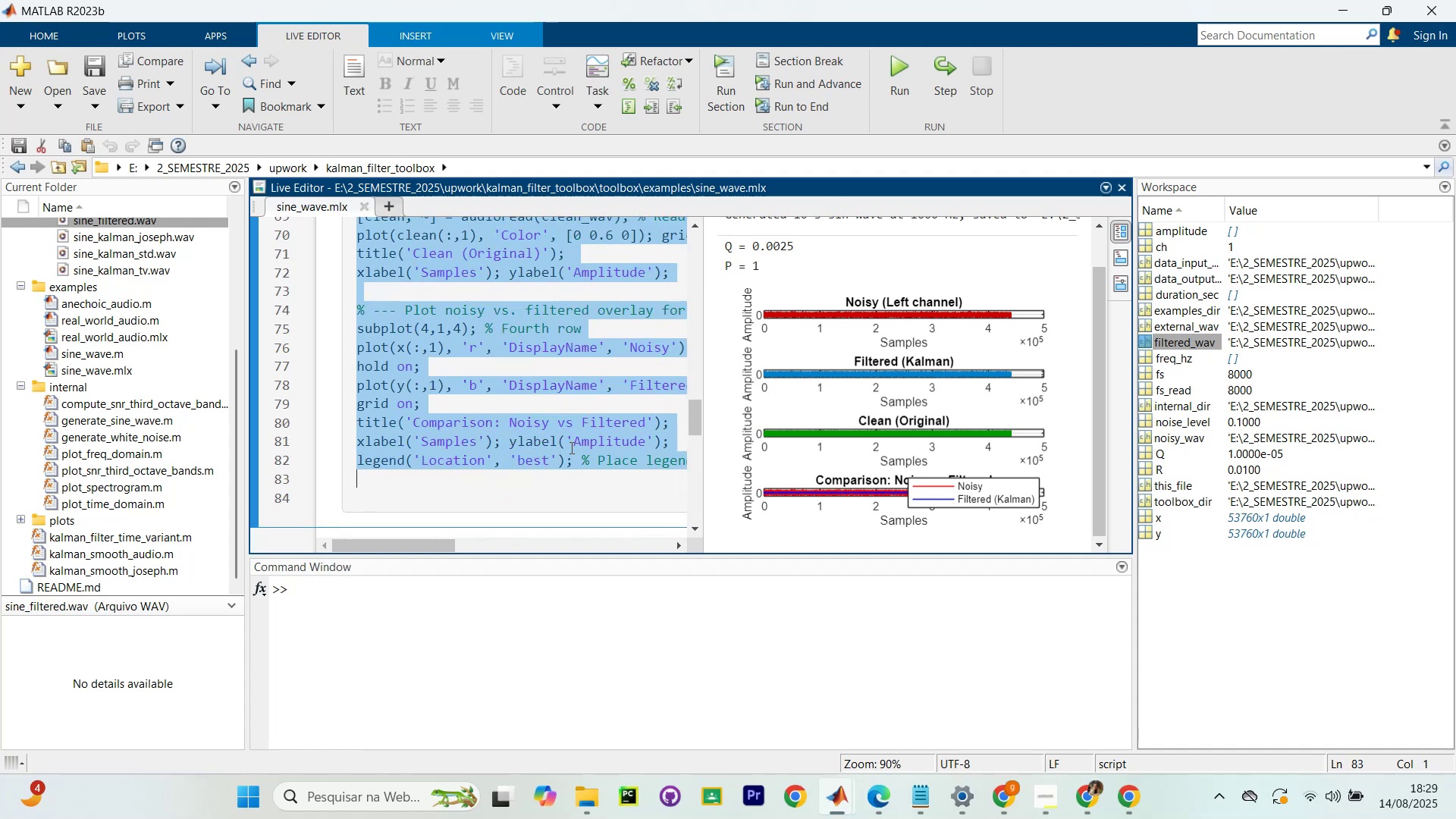 
scroll: coordinate [538, 462], scroll_direction: down, amount: 13.0
 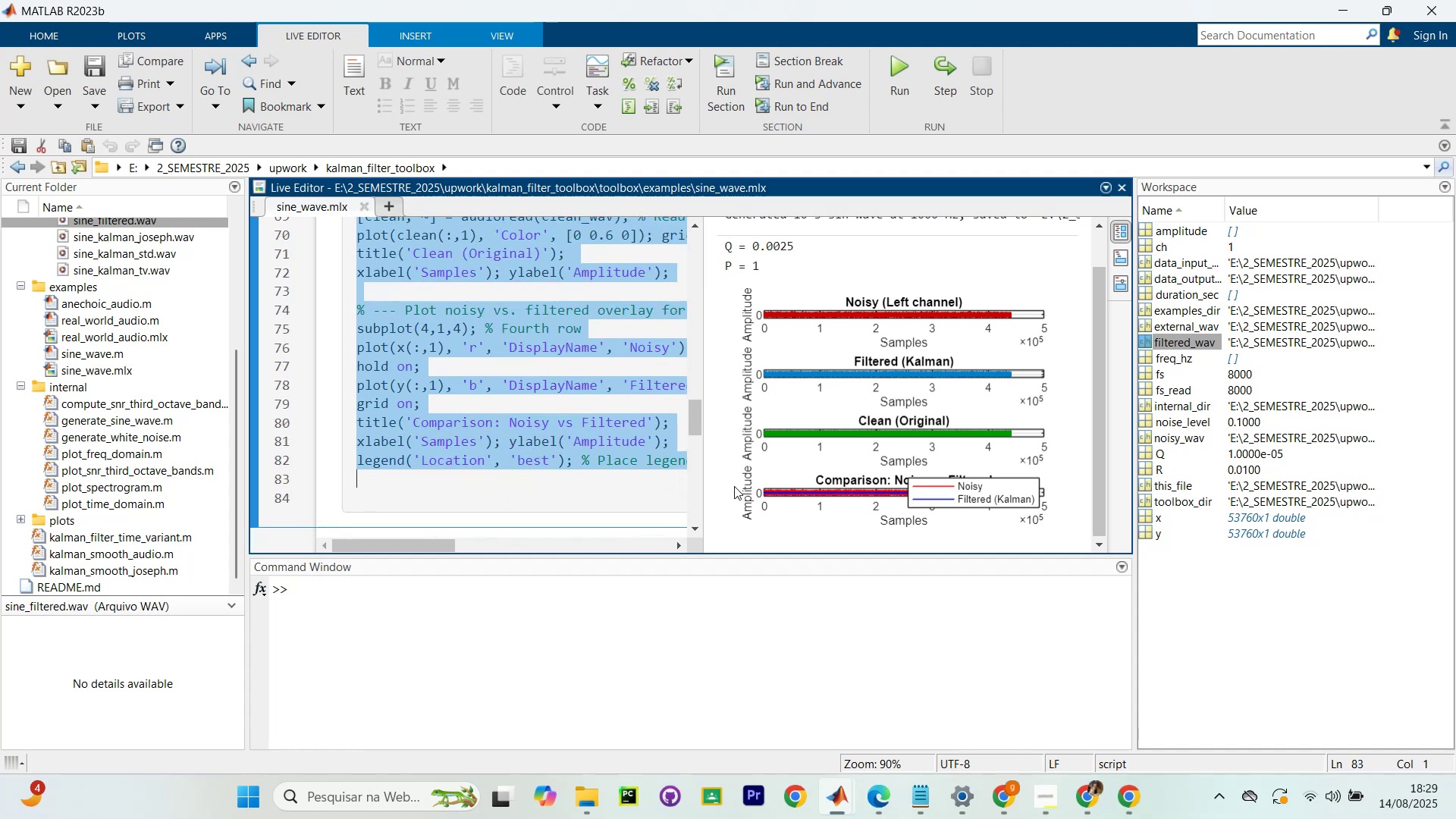 
key(Control+C)
 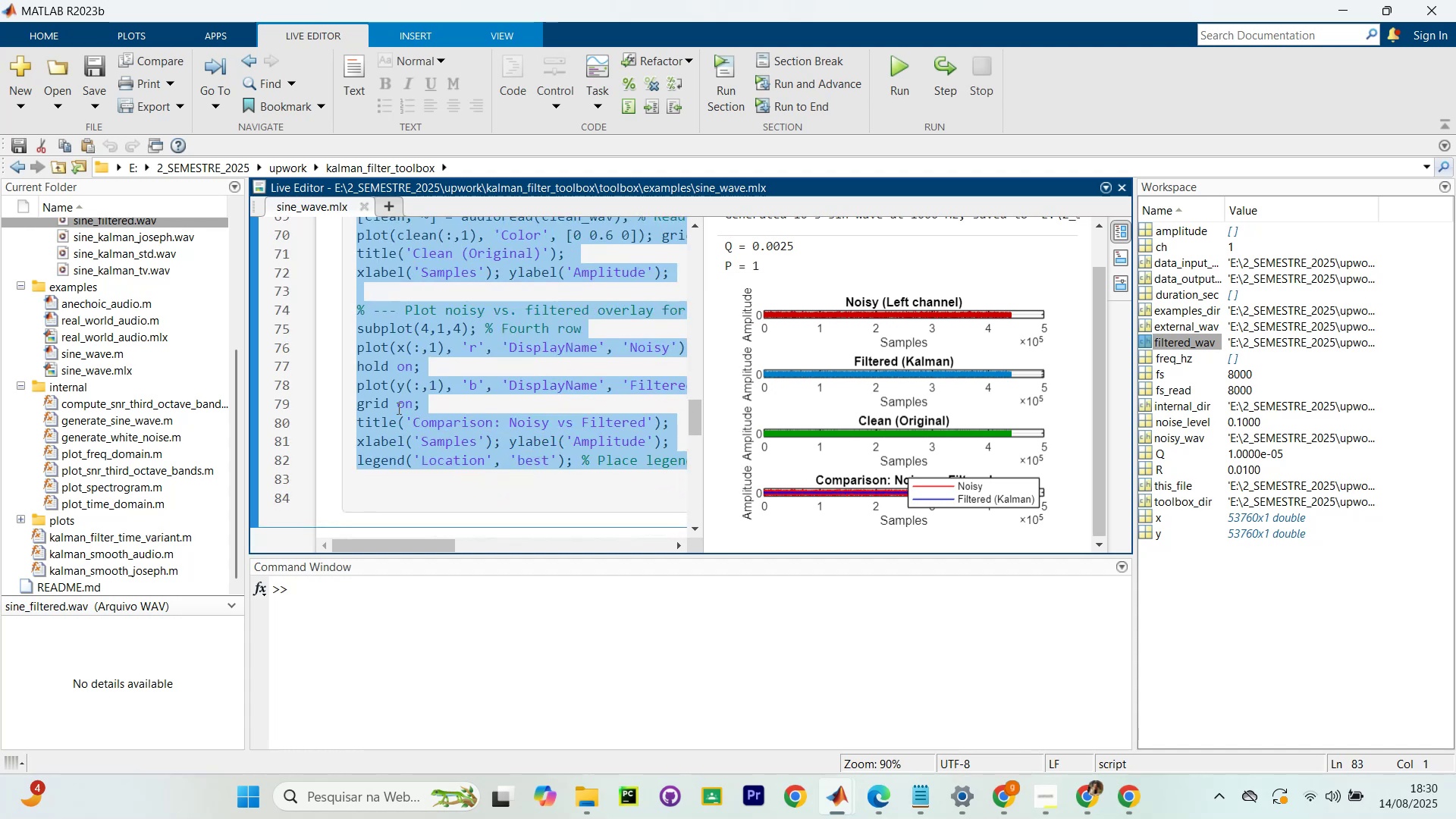 
key(Control+C)
 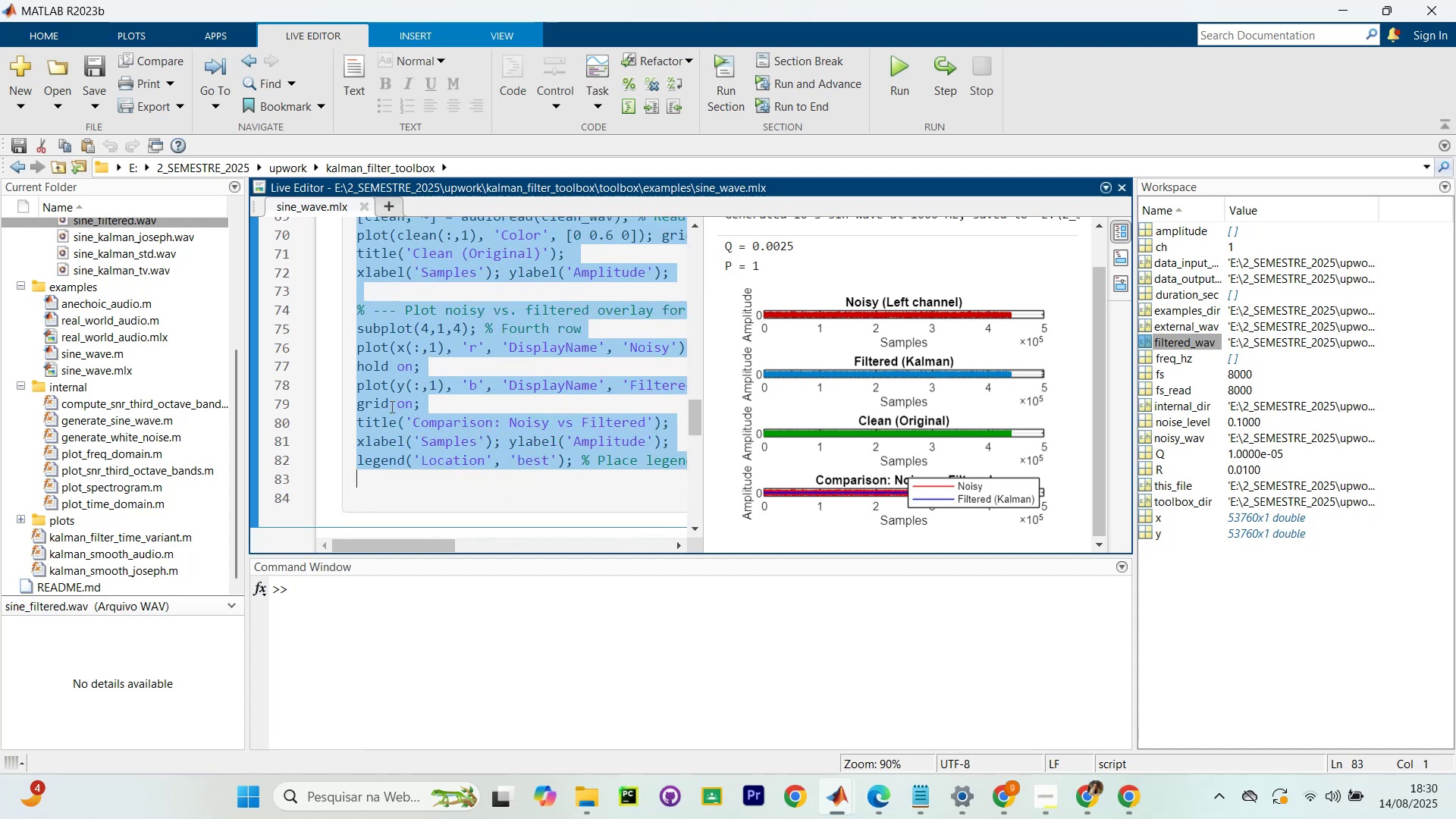 
key(Control+C)
 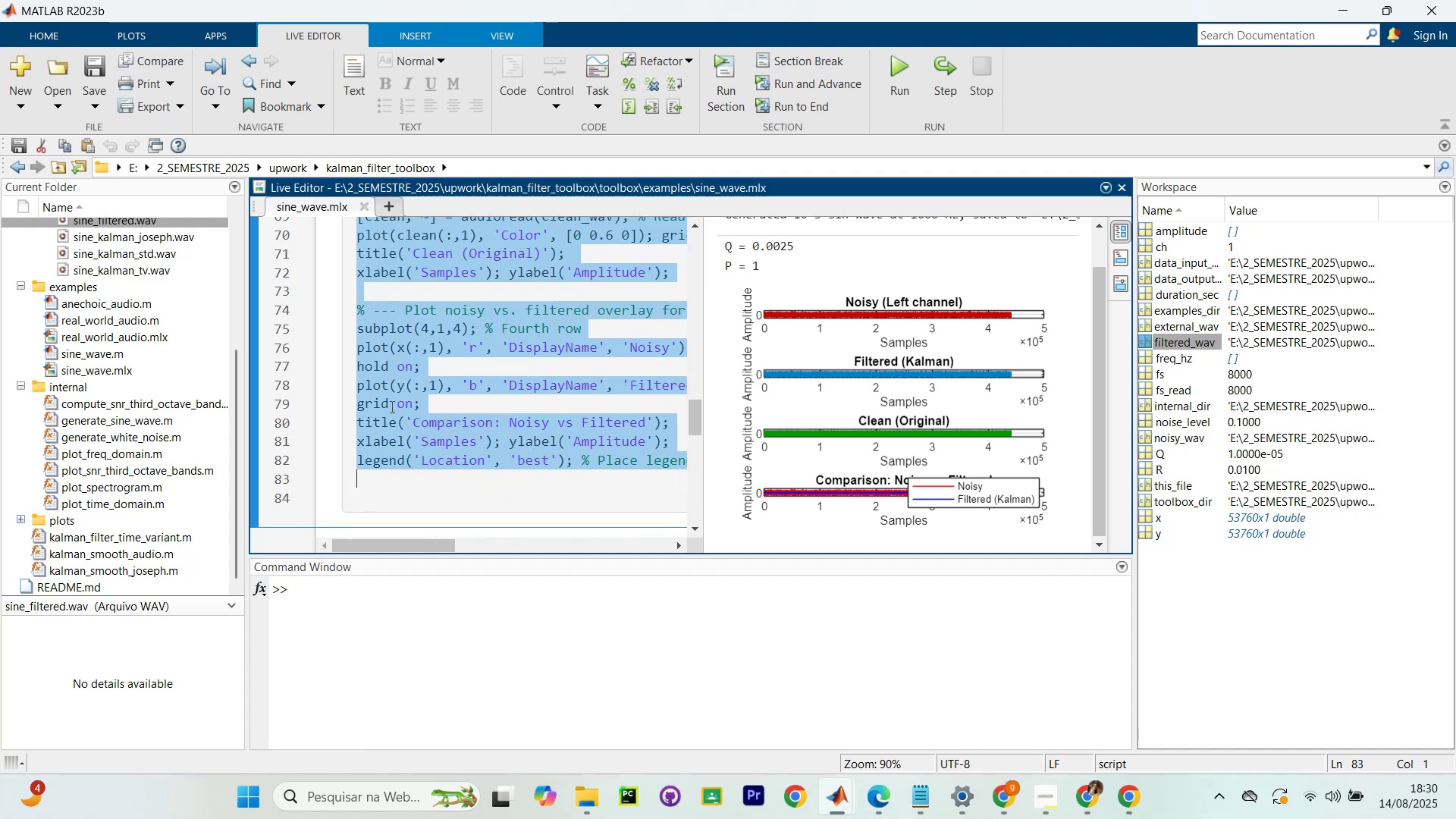 
key(Control+C)
 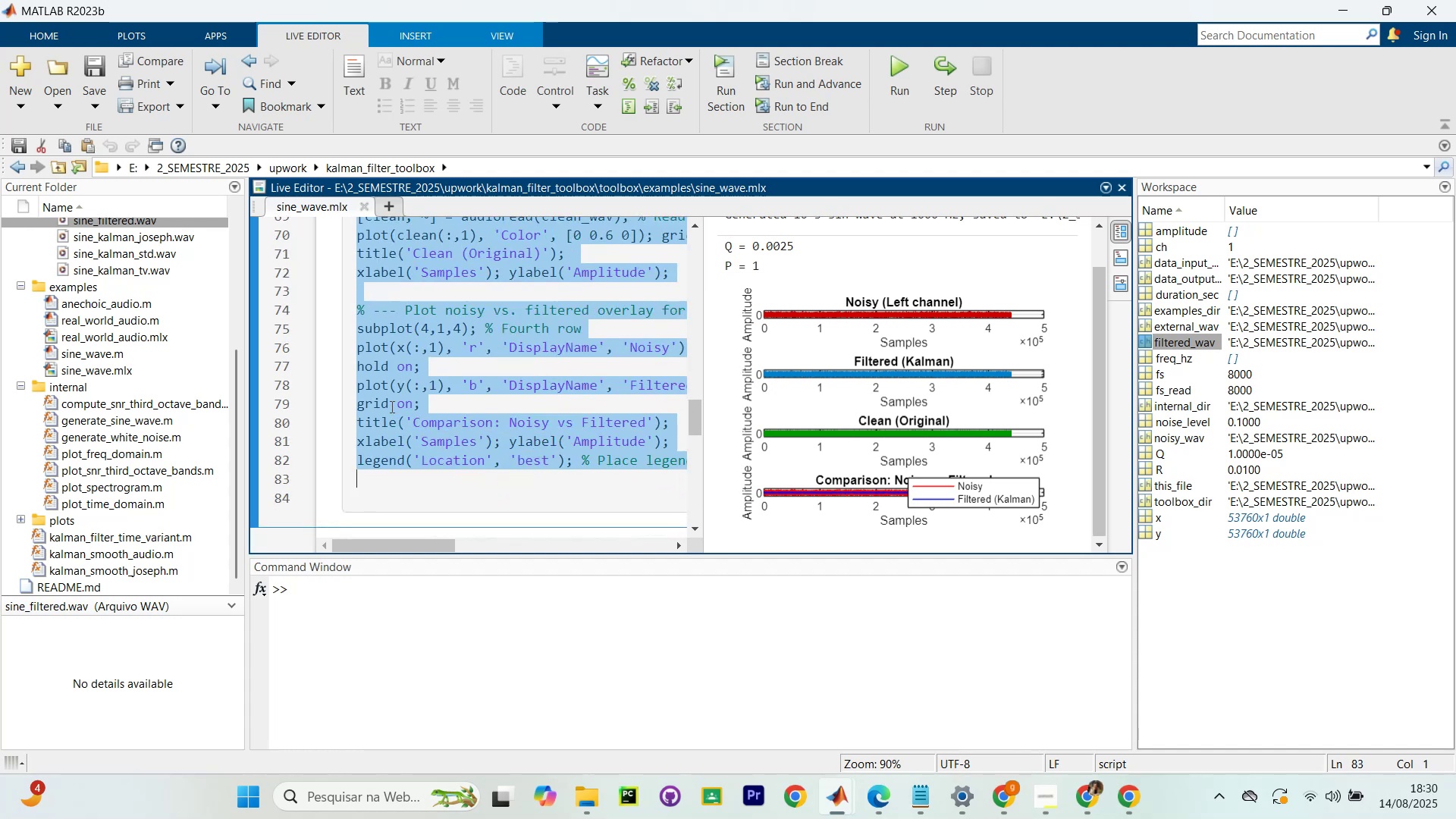 
key(Control+C)
 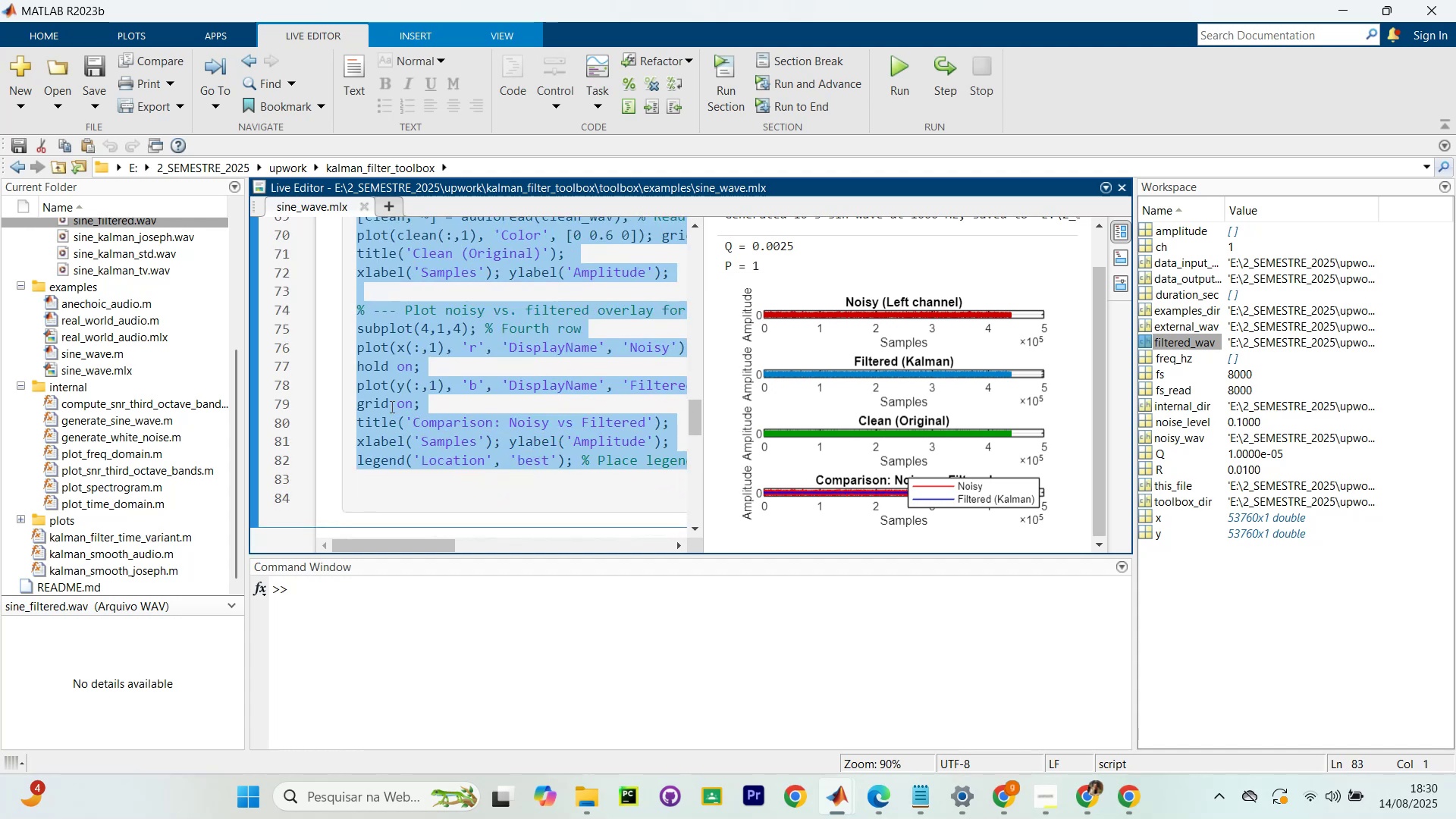 
key(Control+C)
 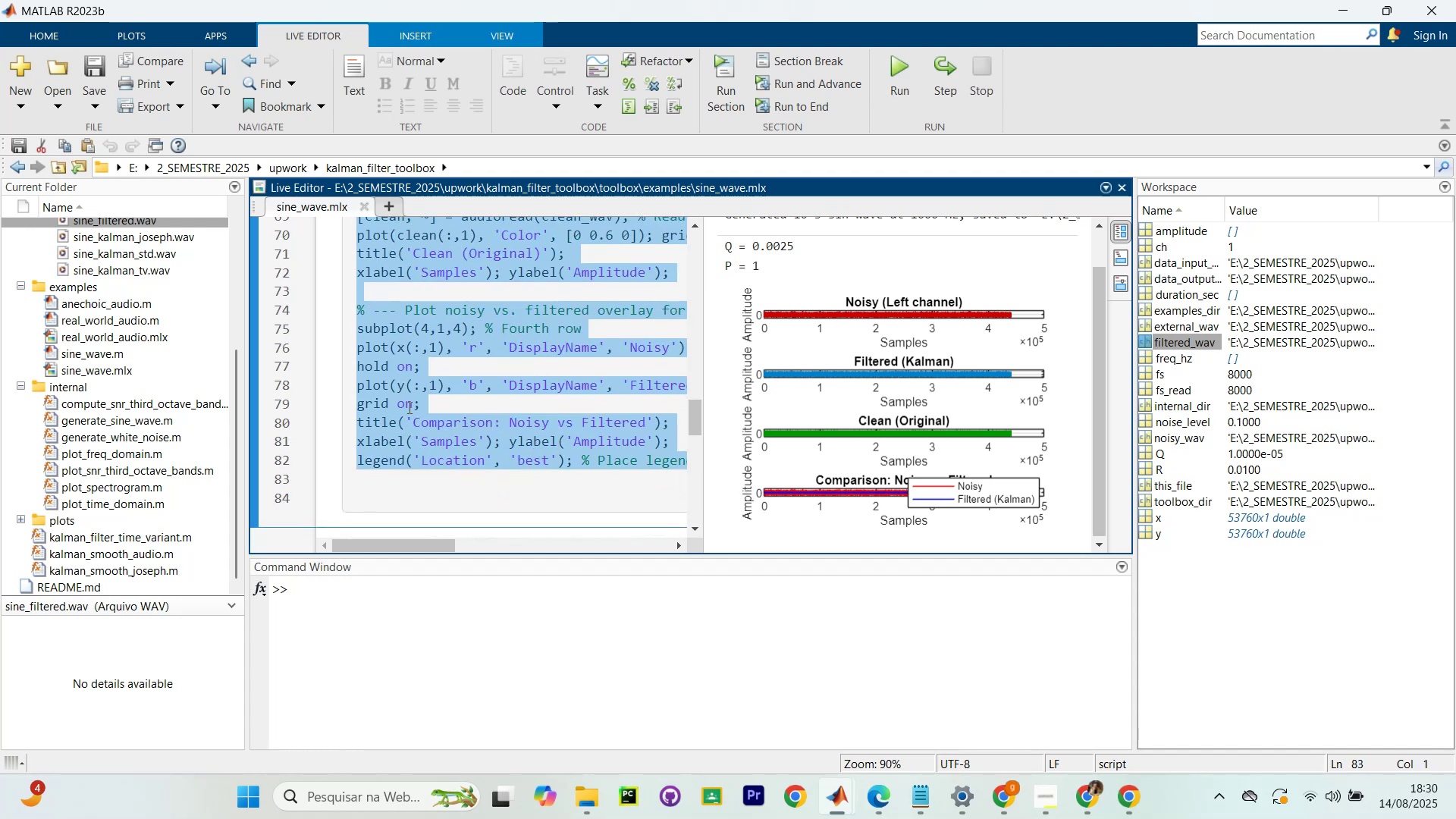 
key(Control+C)
 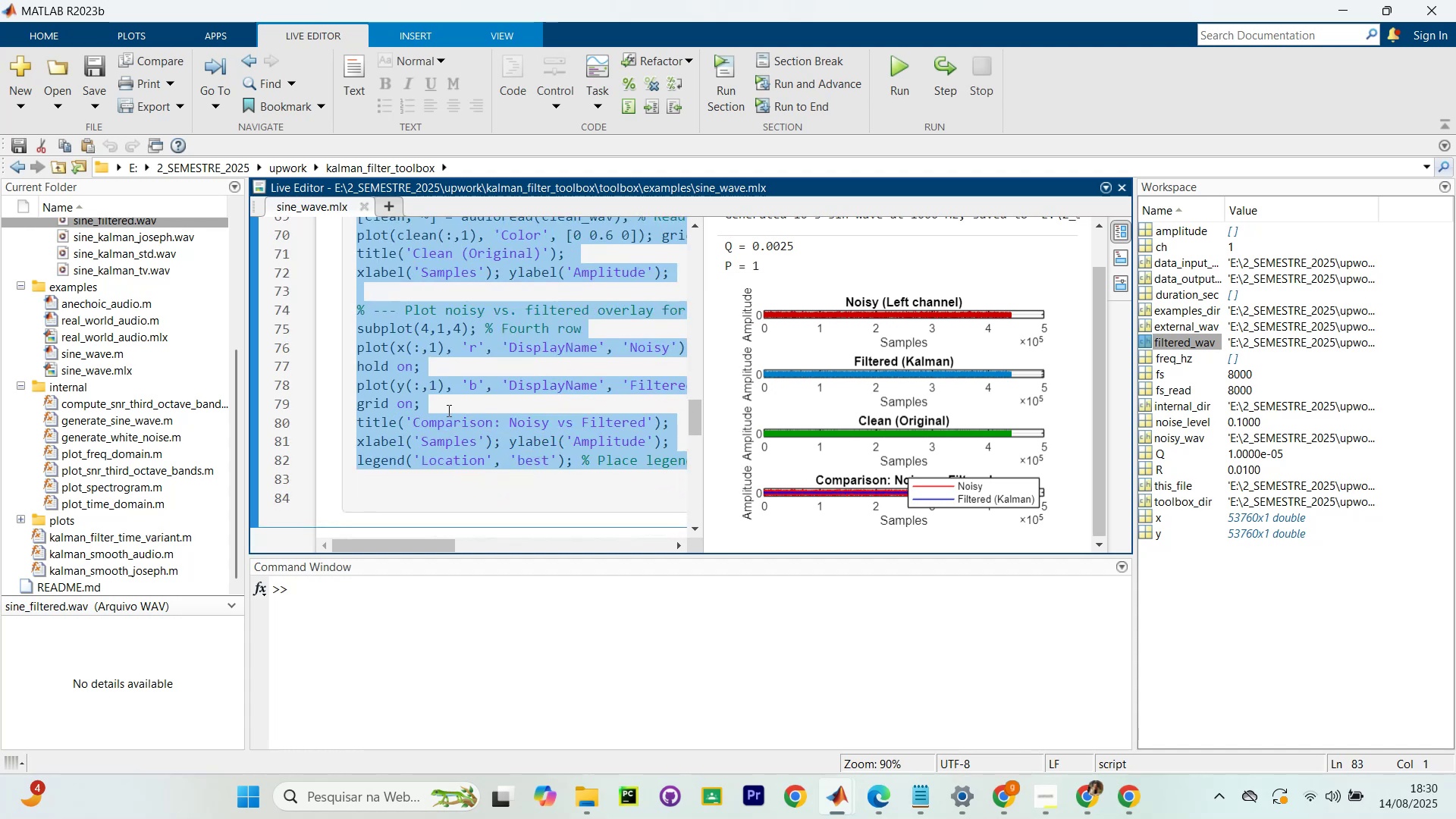 
key(Control+C)
 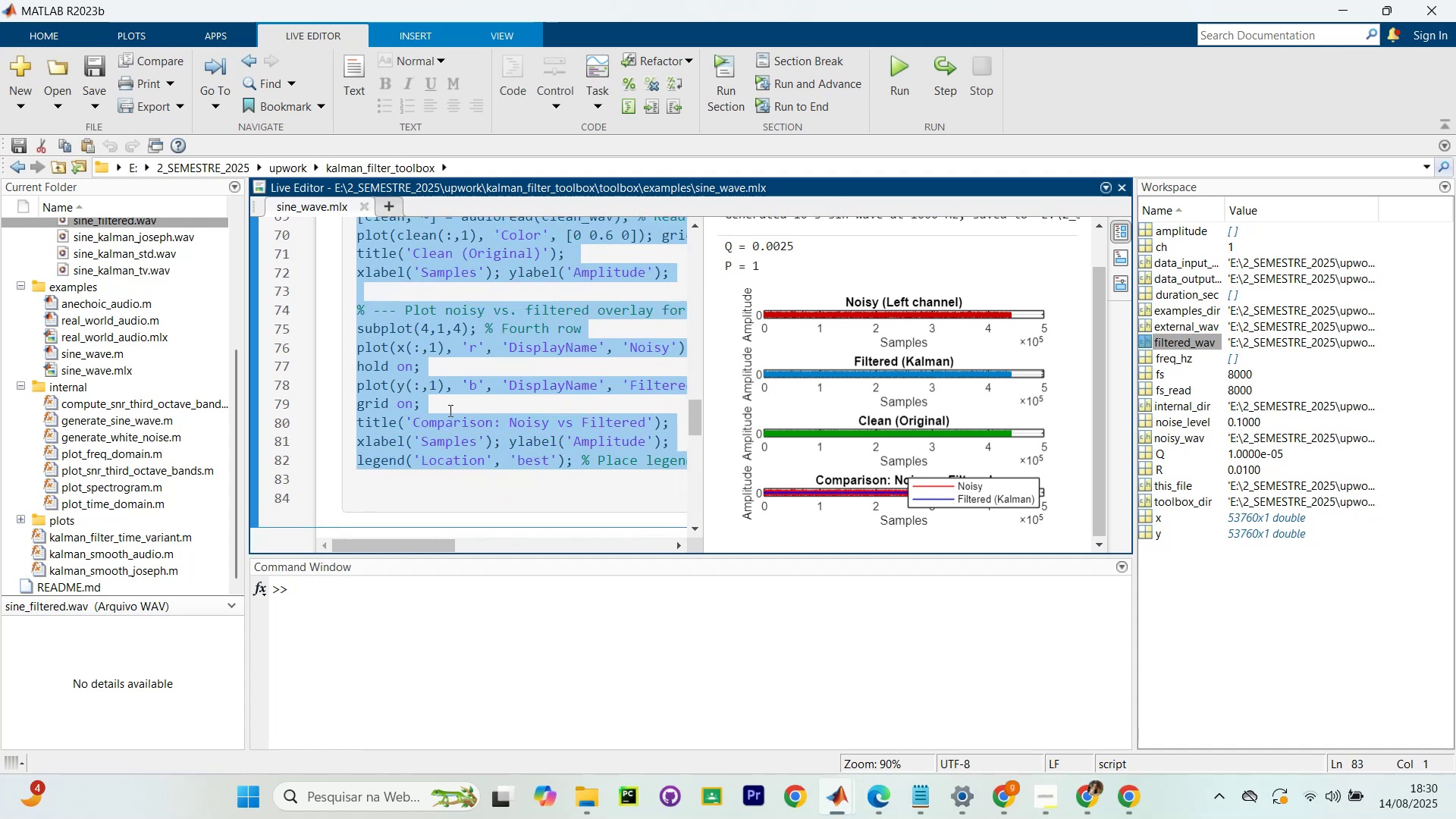 
key(Control+C)
 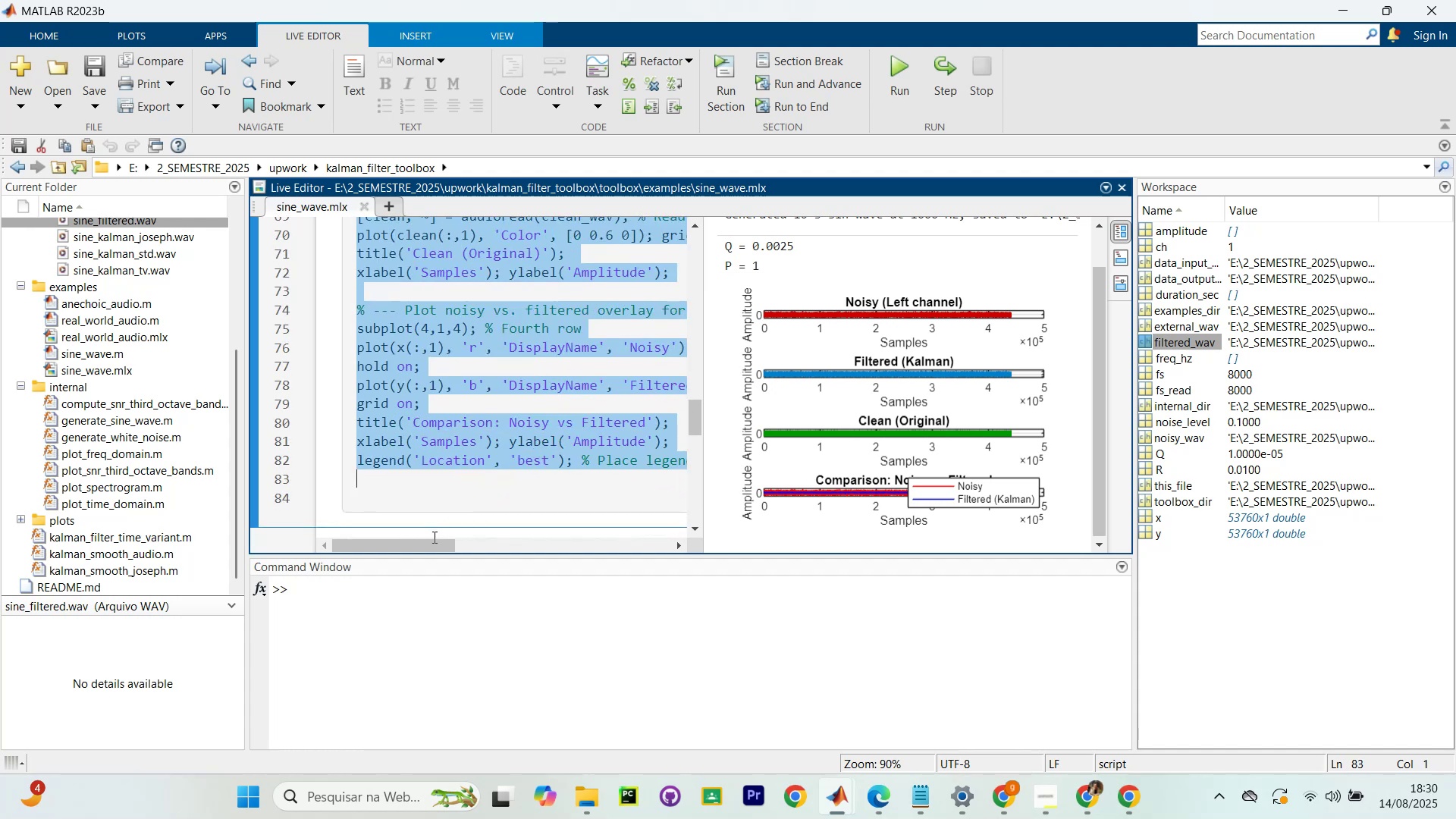 
left_click_drag(start_coordinate=[434, 543], to_coordinate=[228, 449])
 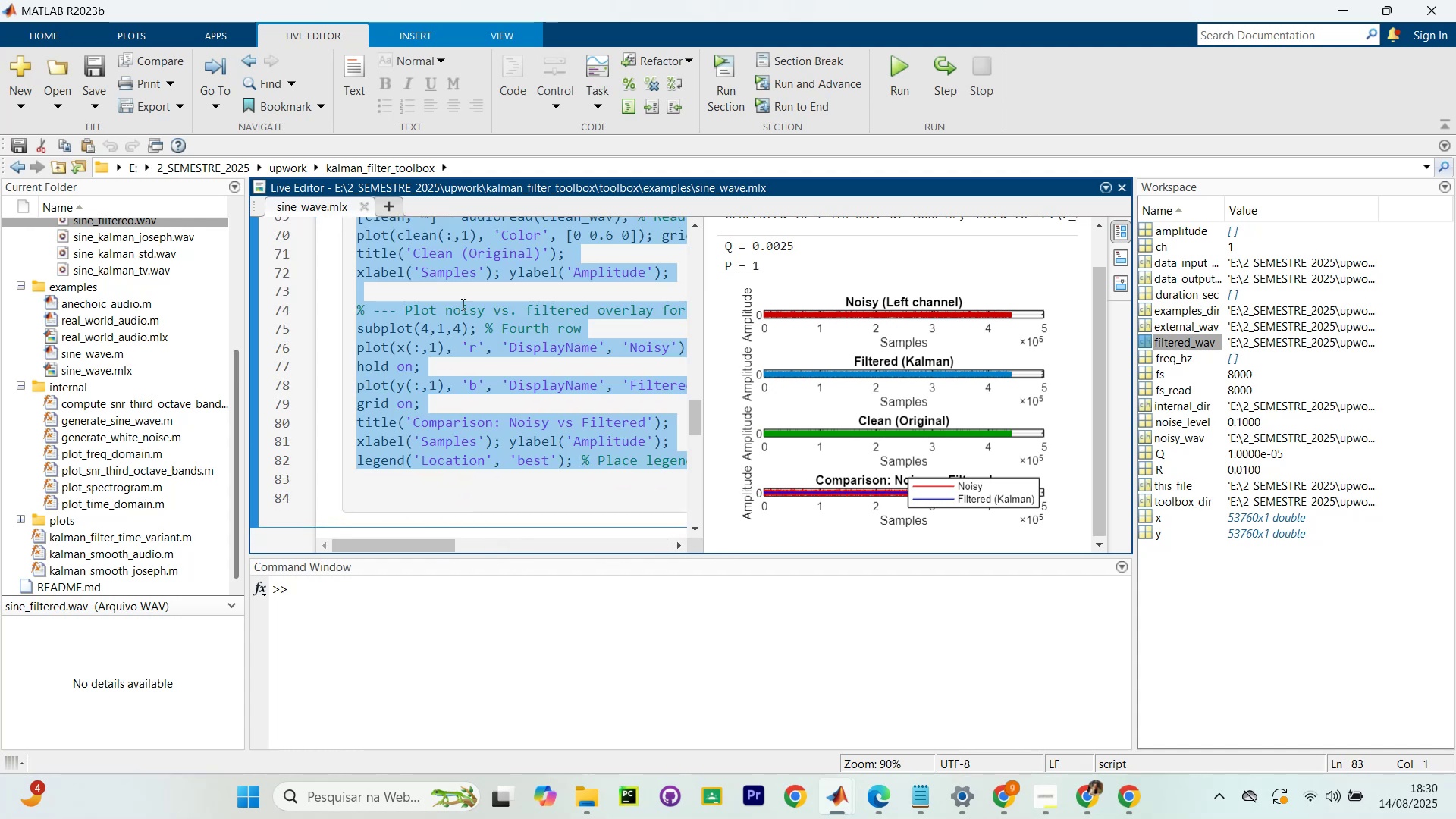 
scroll: coordinate [493, 322], scroll_direction: up, amount: 18.0
 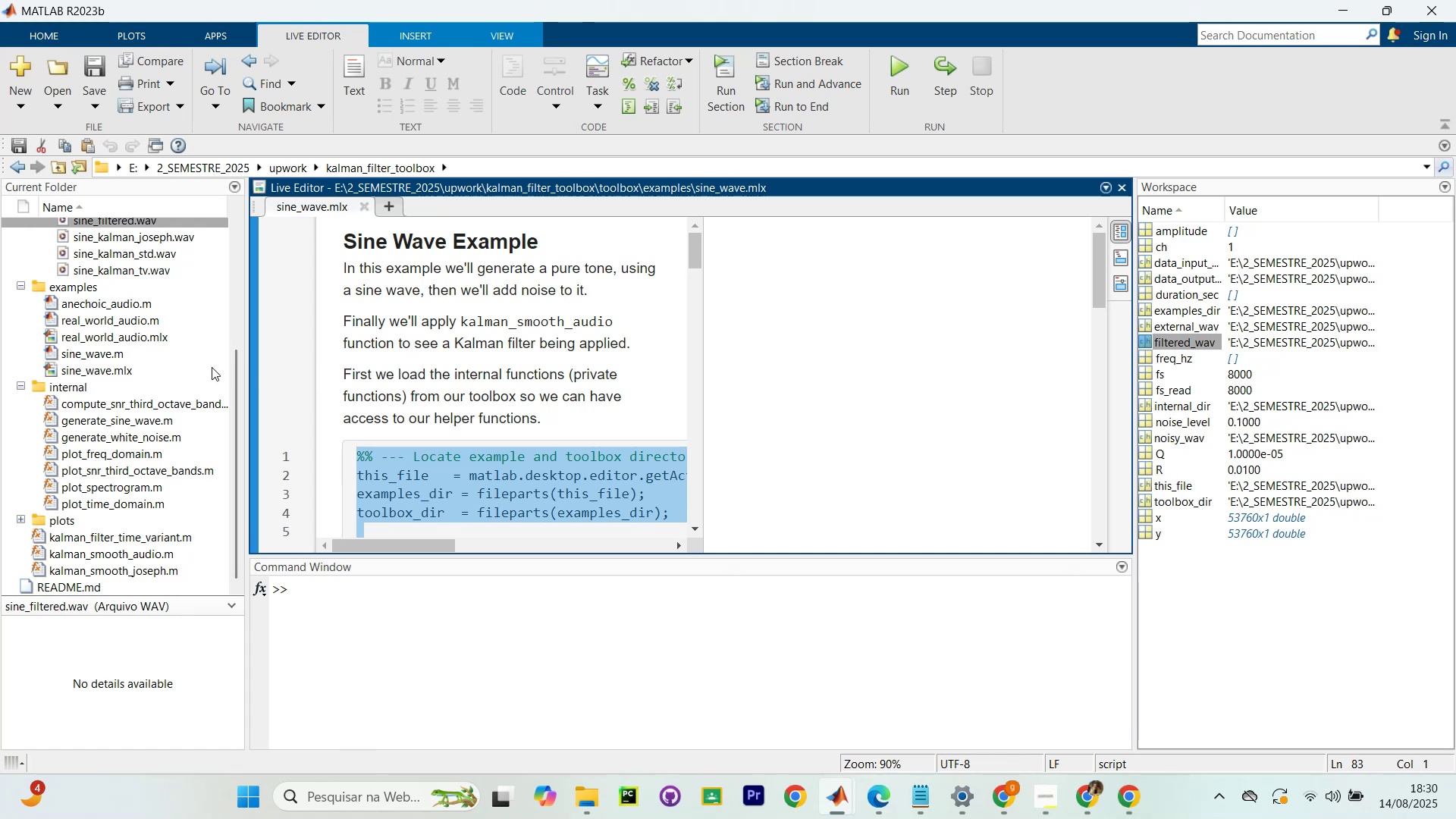 
double_click([88, 359])
 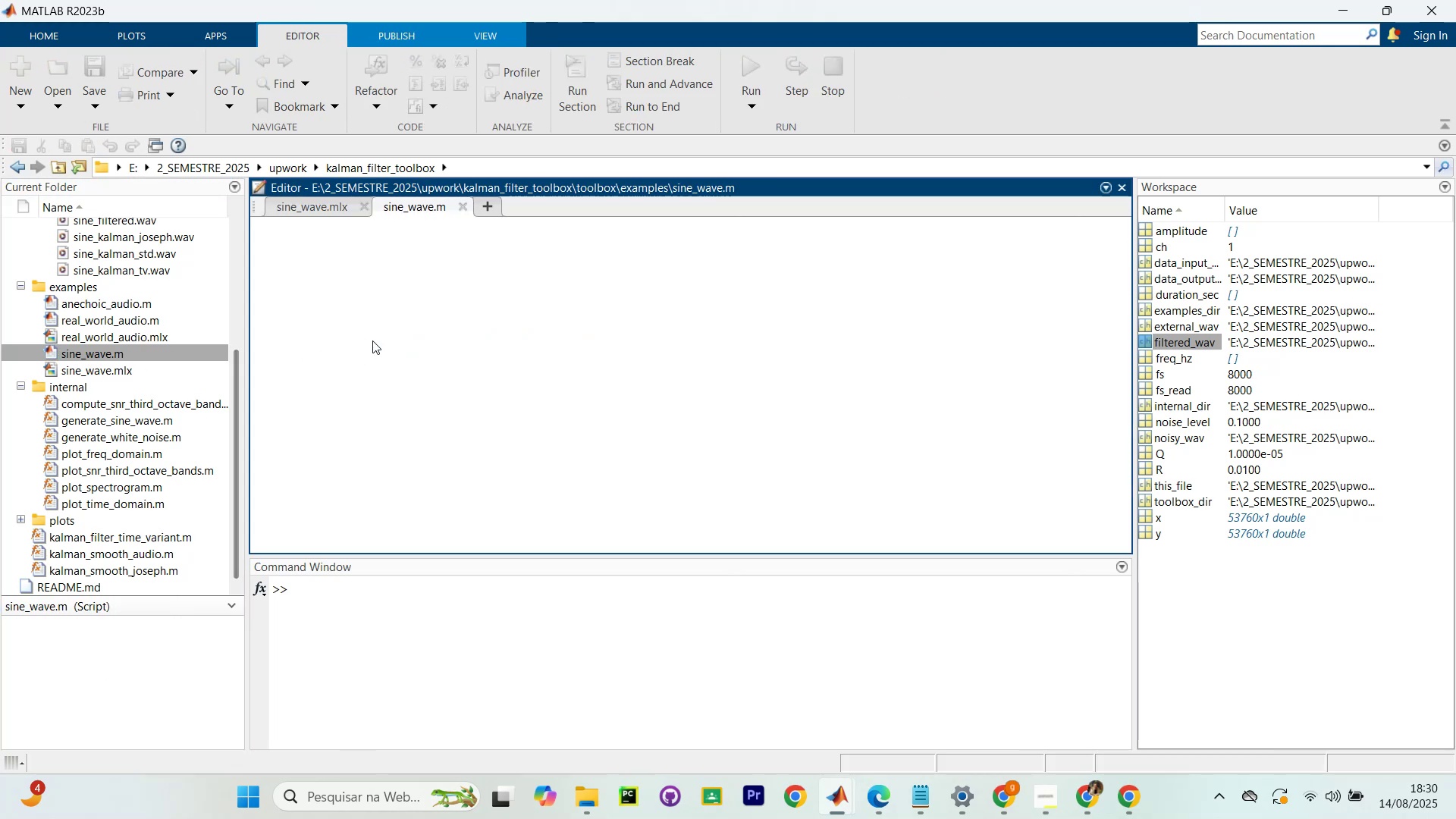 
left_click([381, 338])
 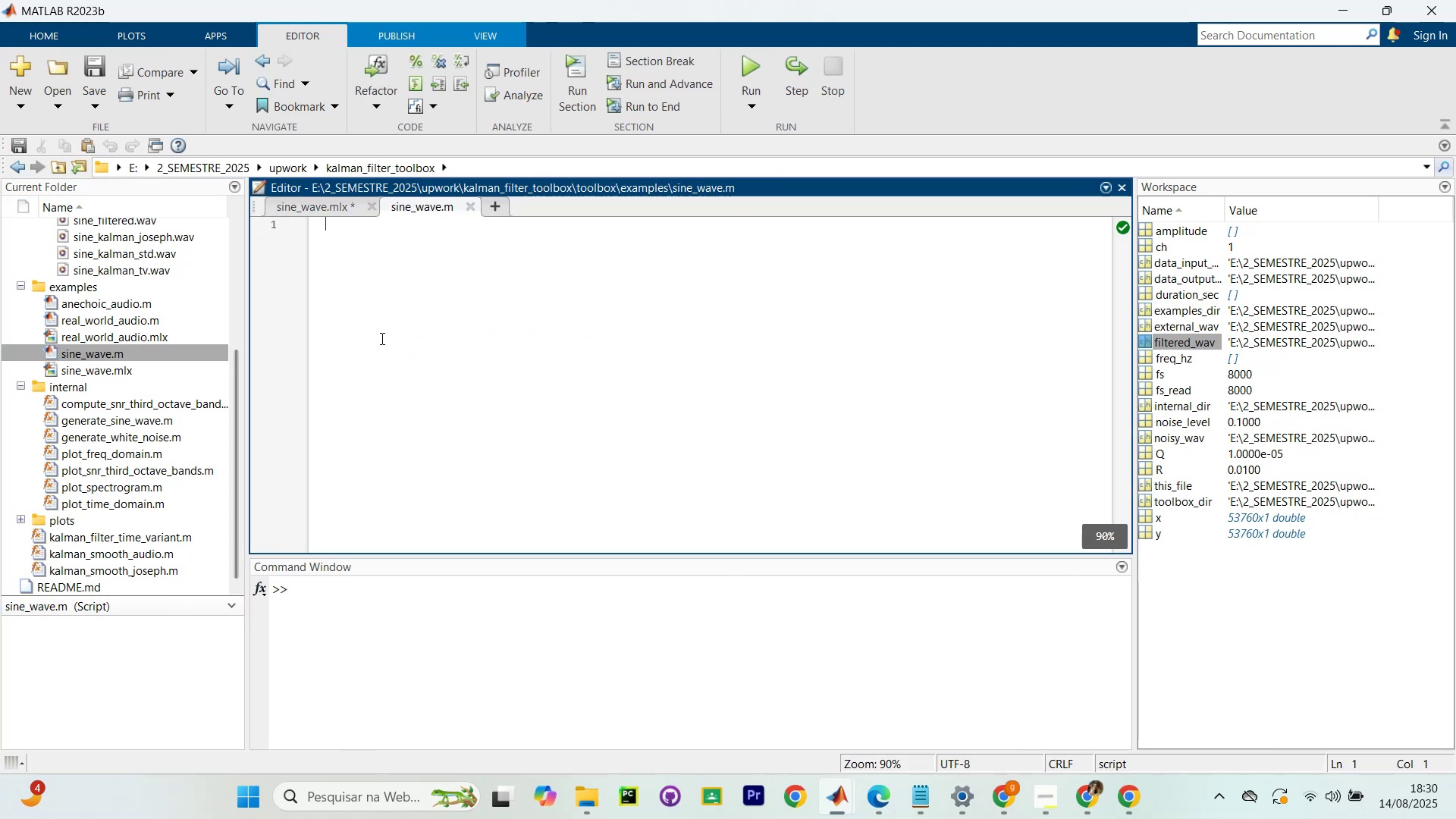 
key(Control+V)
 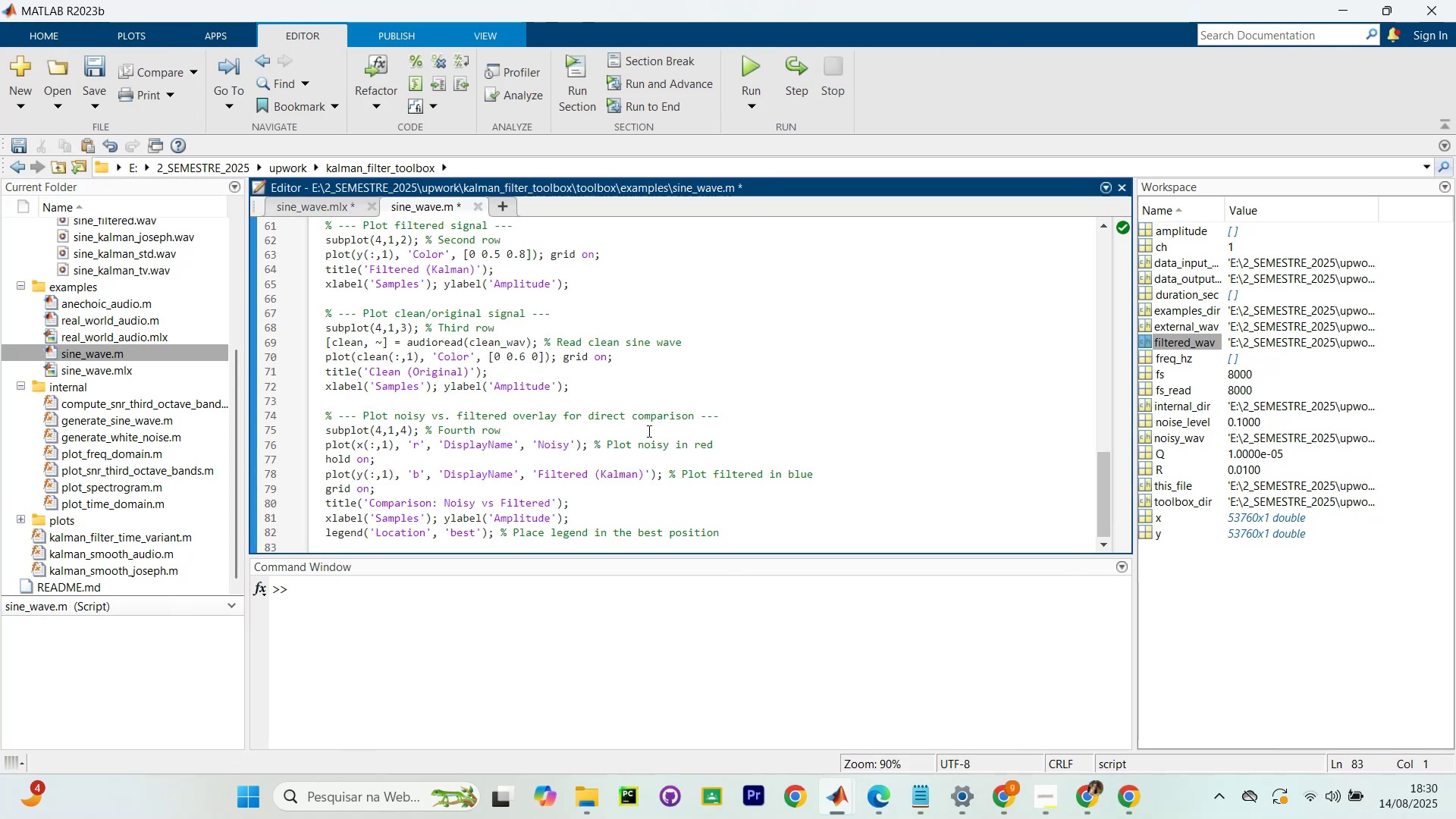 
key(Backspace)
 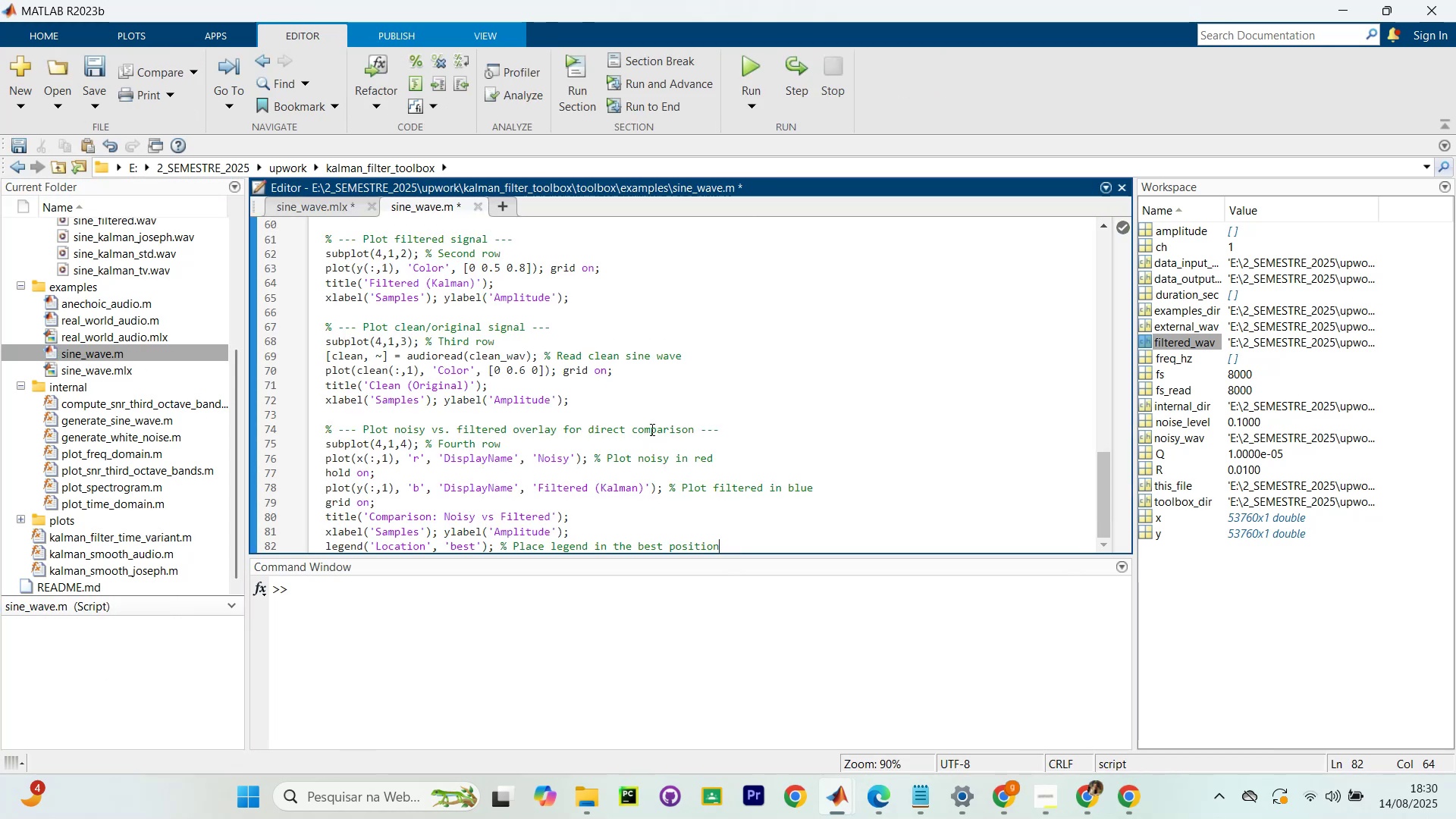 
key(Control+S)
 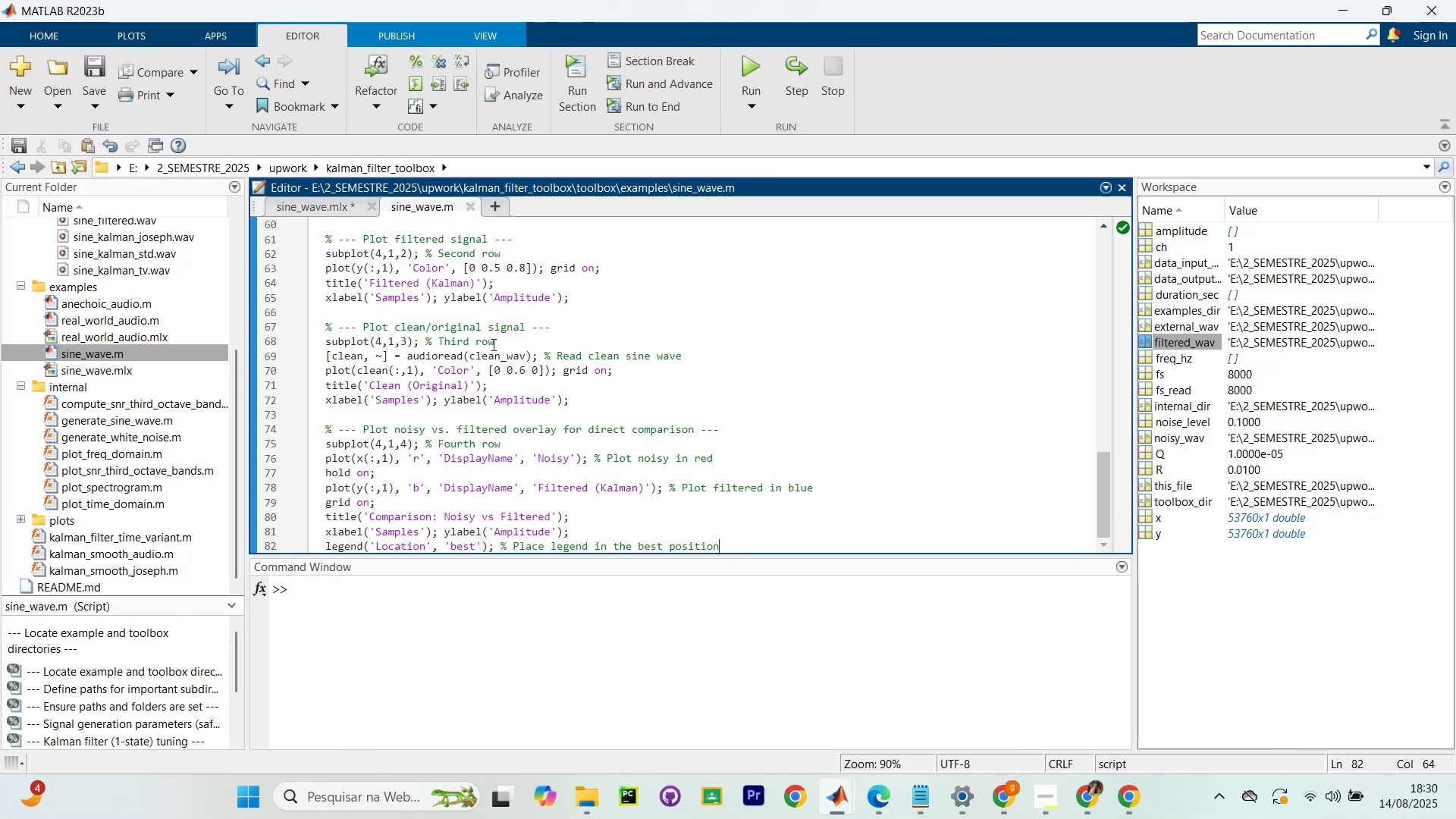 
scroll: coordinate [522, 358], scroll_direction: up, amount: 10.0
 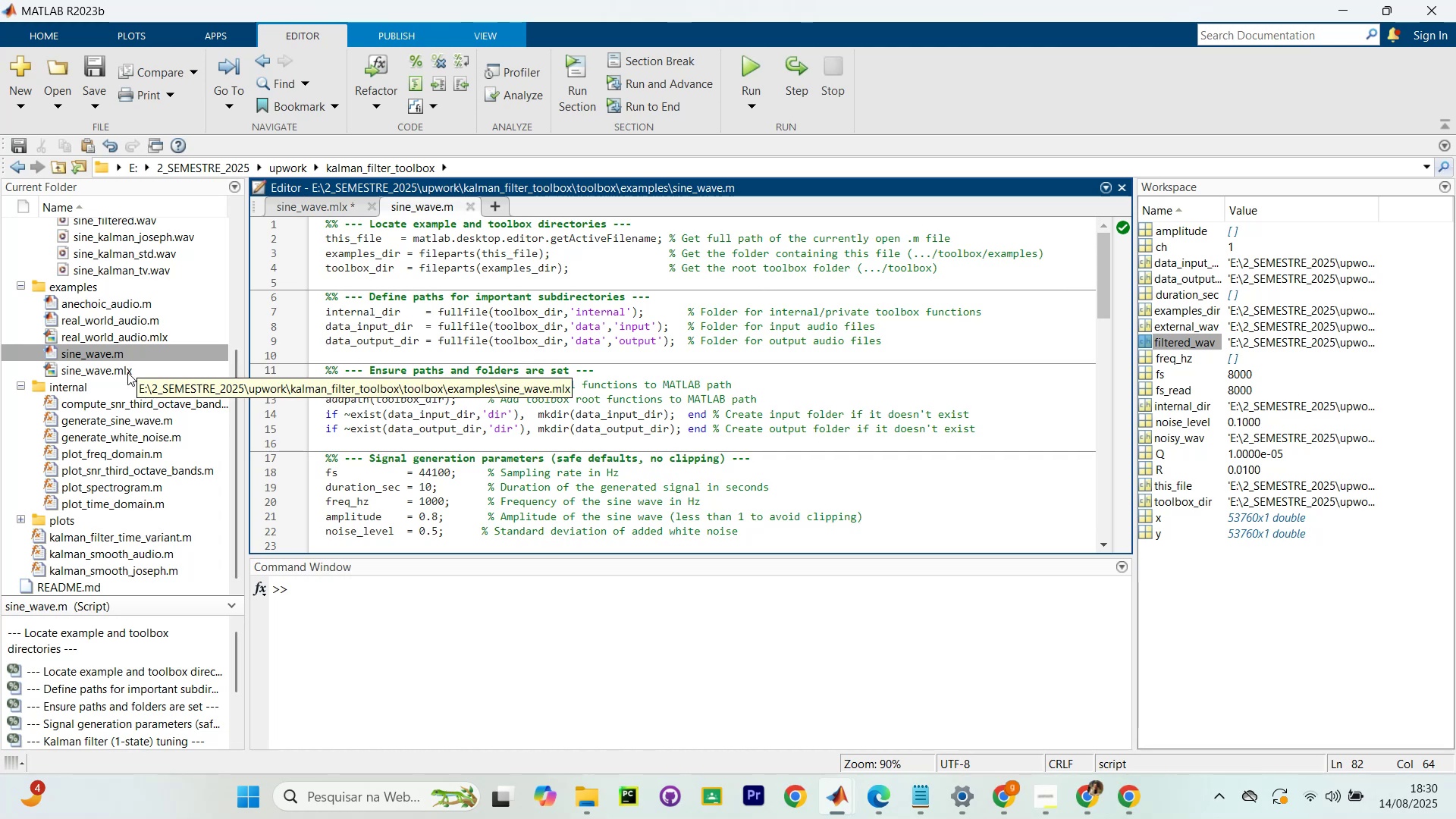 
double_click([130, 372])
 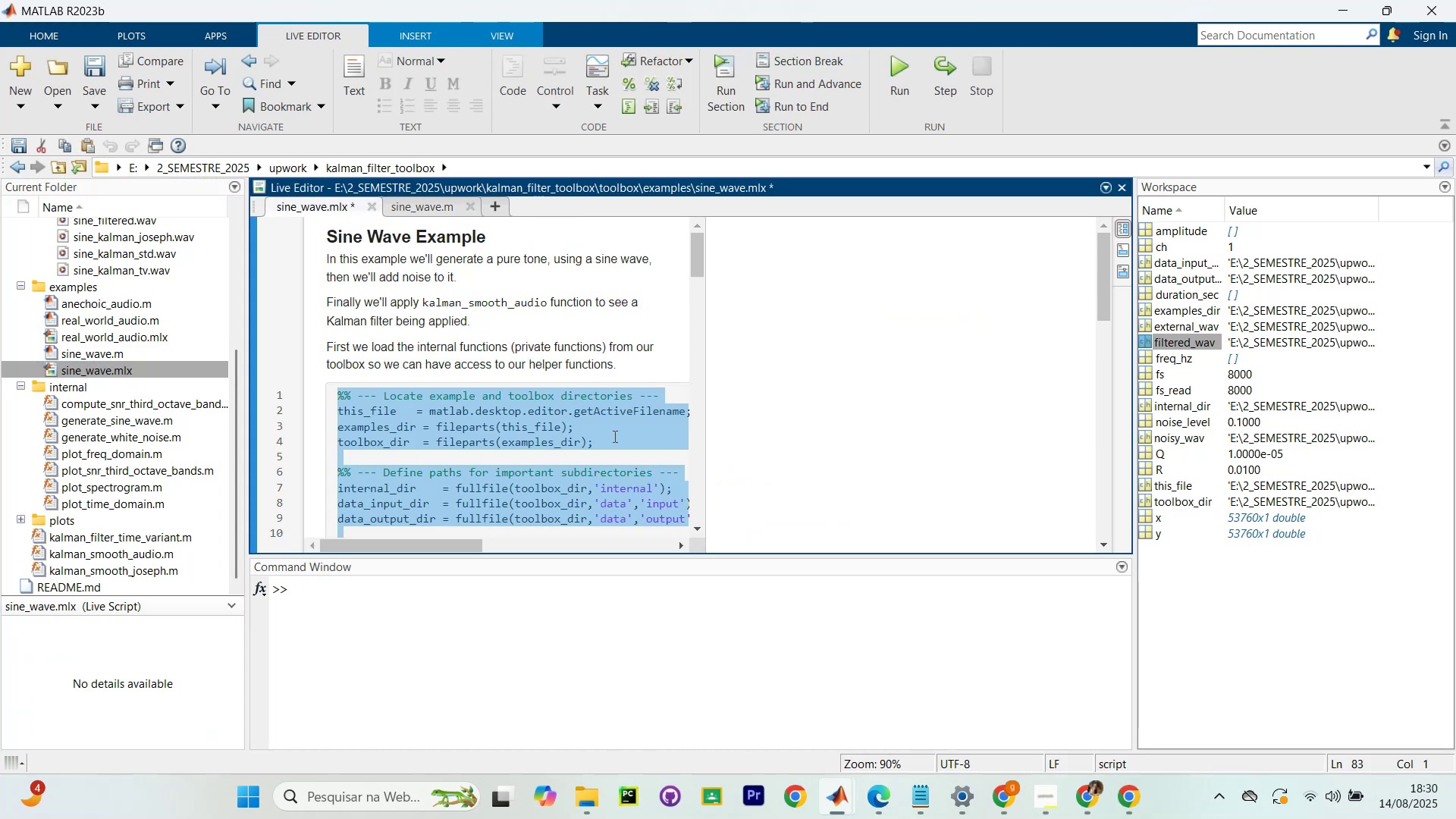 
scroll: coordinate [585, 428], scroll_direction: down, amount: 24.0
 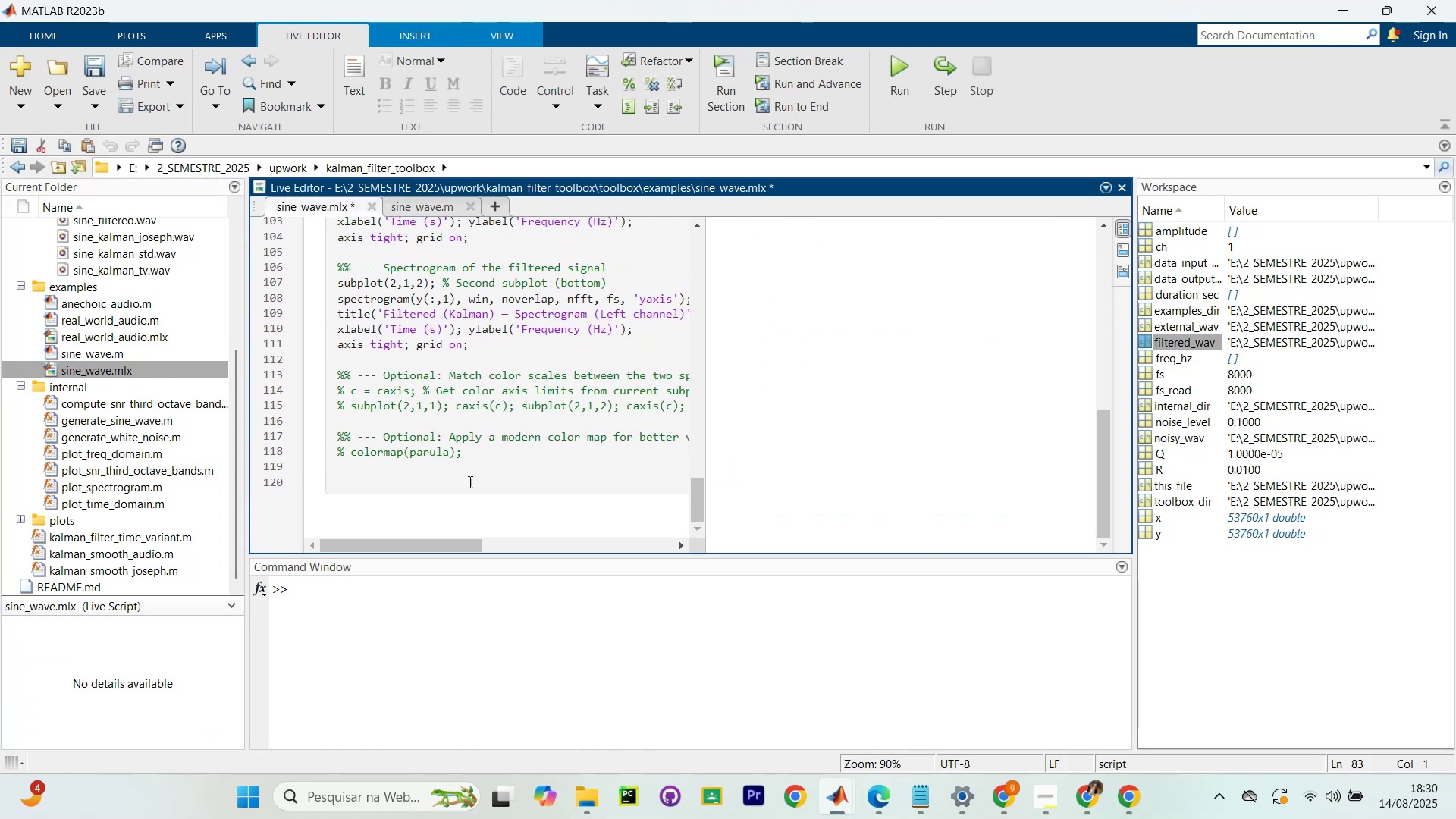 
left_click([453, 486])
 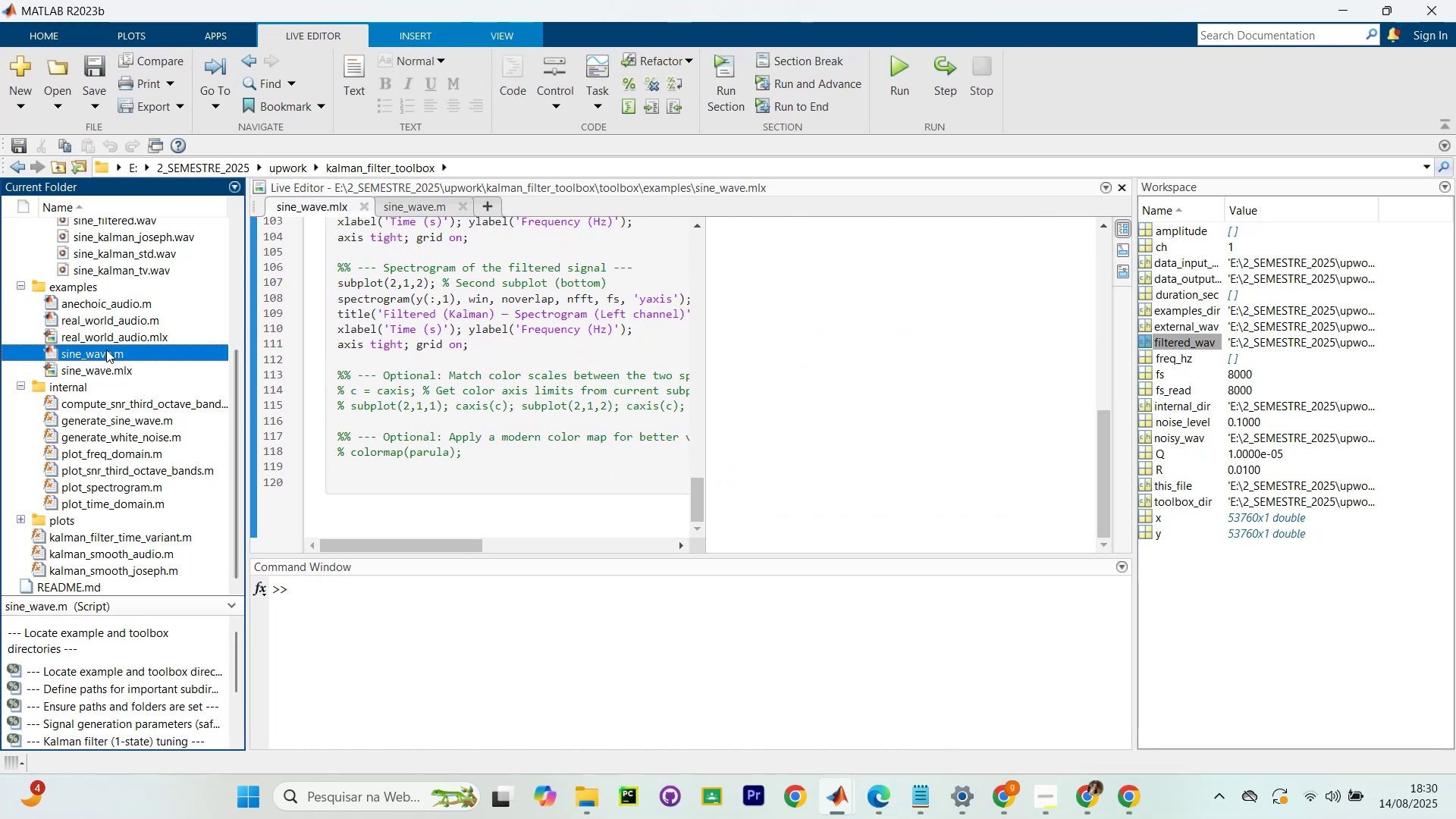 
left_click([148, 361])
 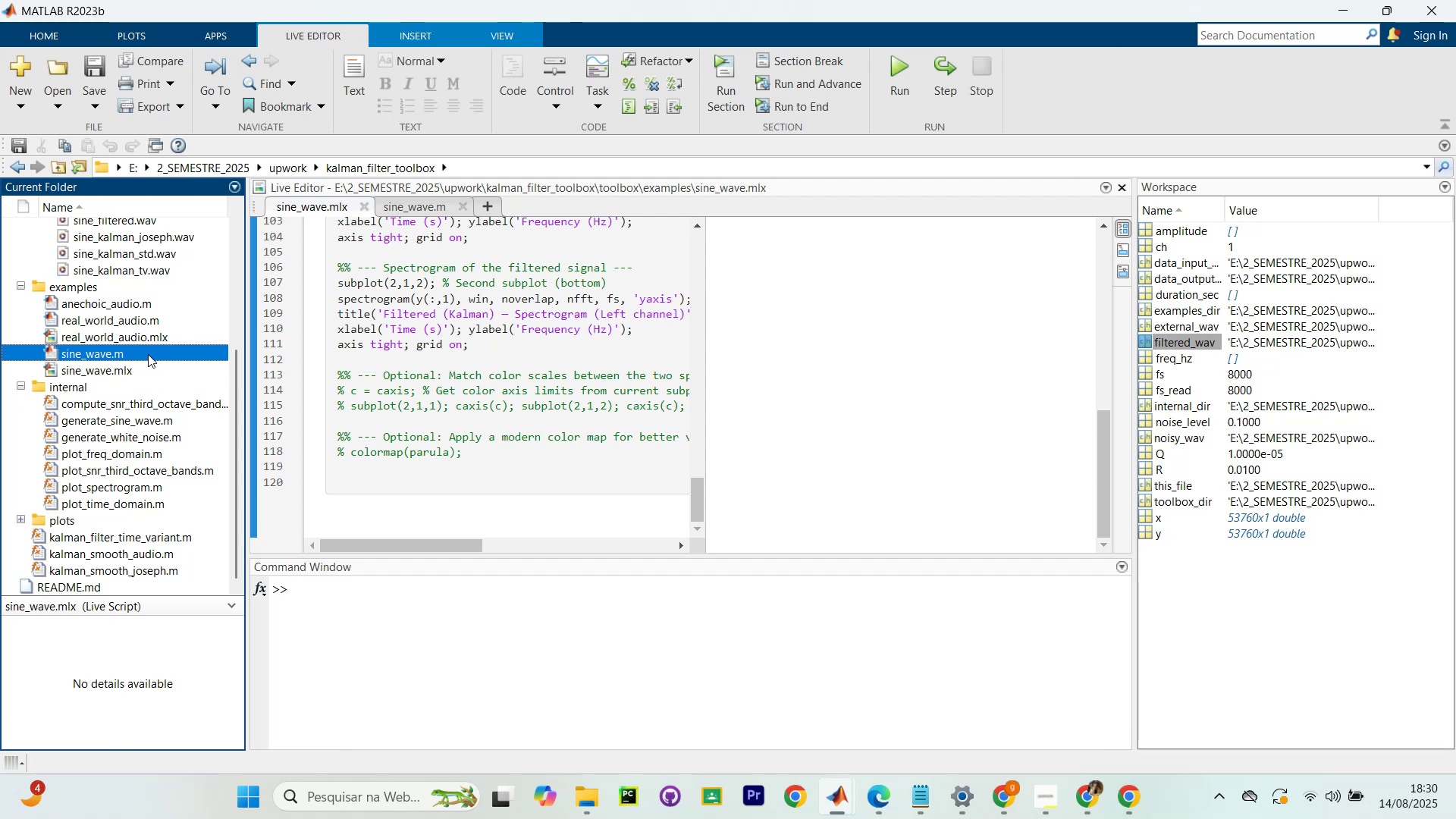 
double_click([148, 353])
 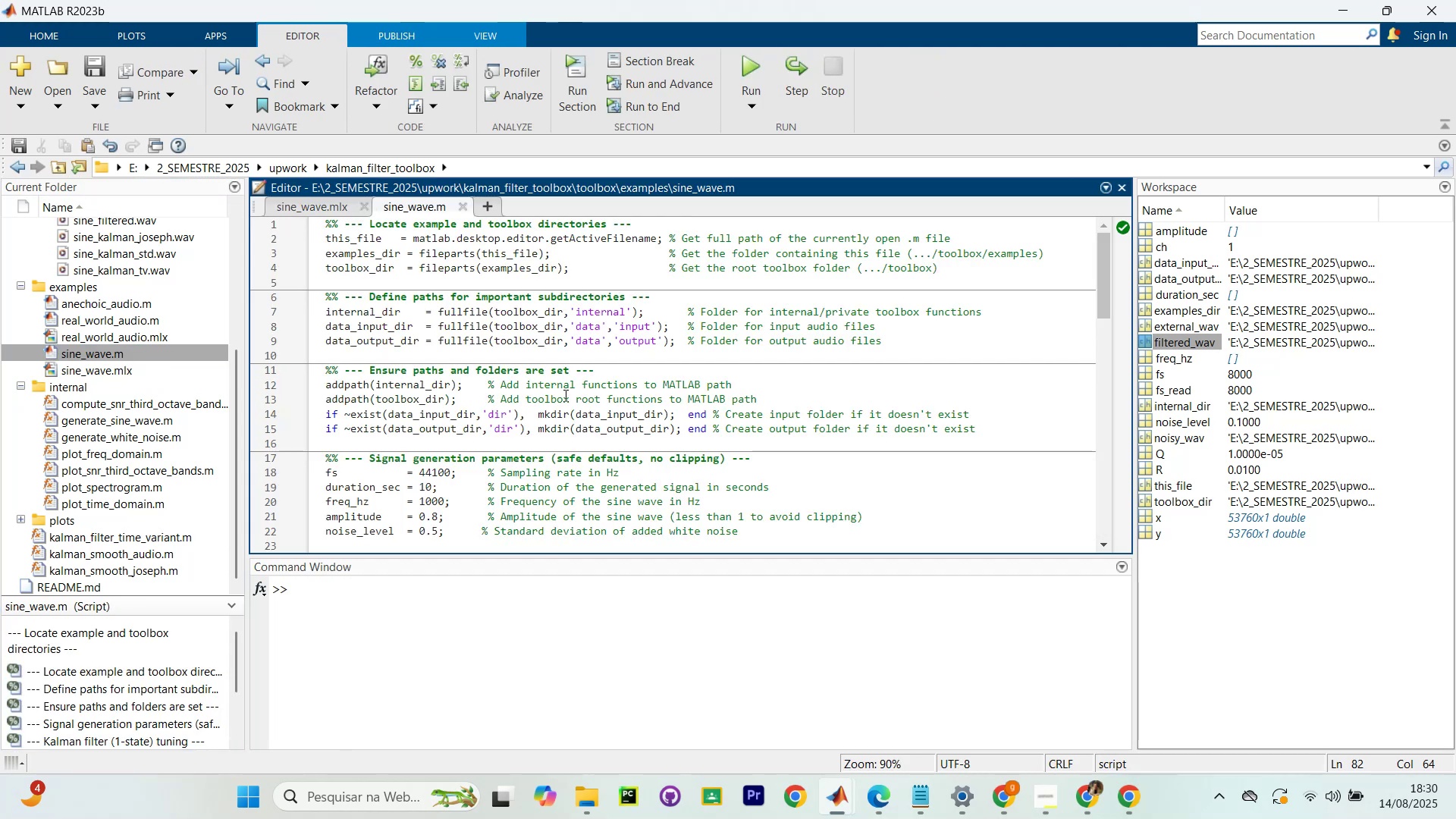 
scroll: coordinate [581, 416], scroll_direction: down, amount: 16.0
 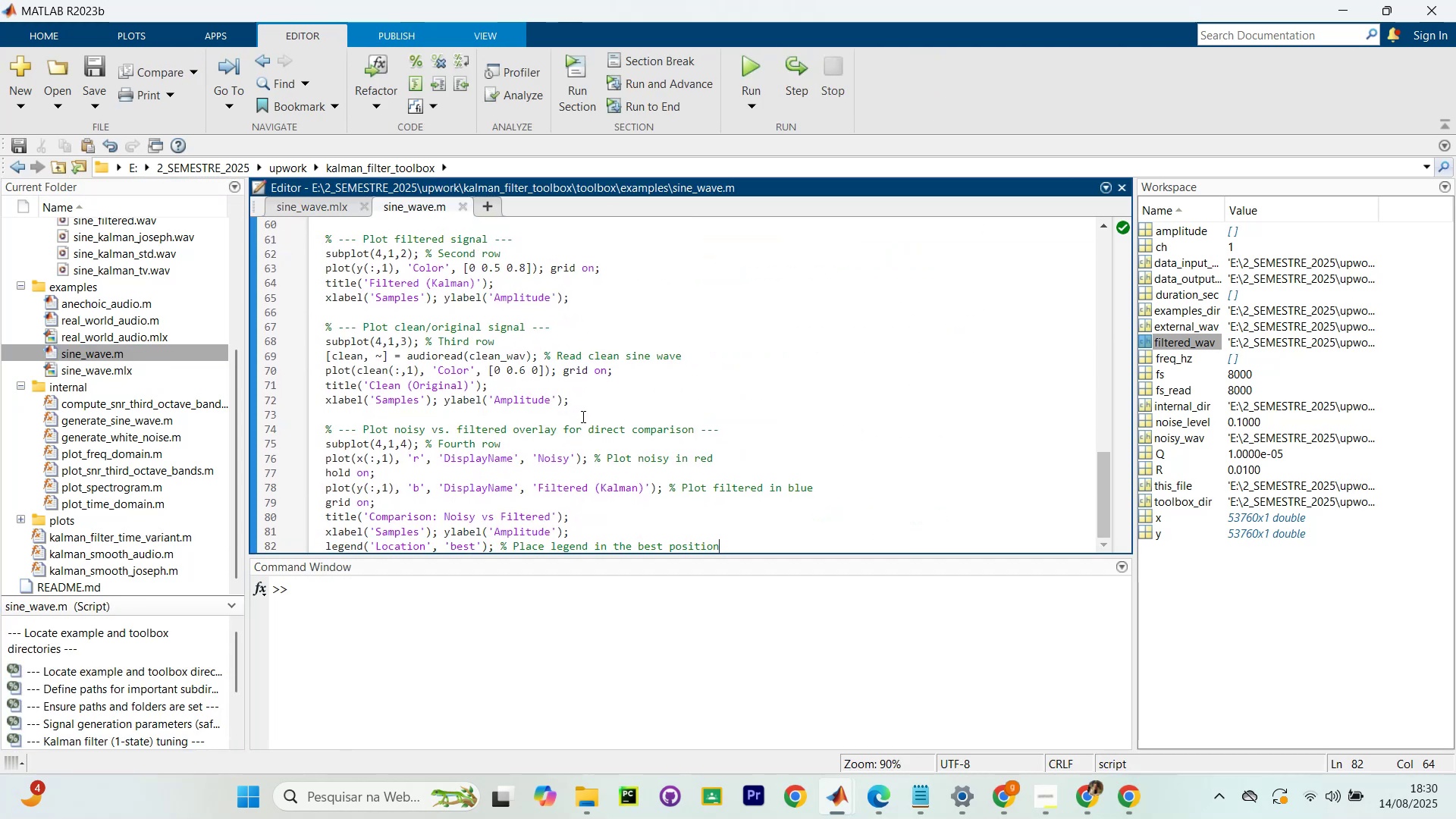 
scroll: coordinate [581, 433], scroll_direction: up, amount: 13.0
 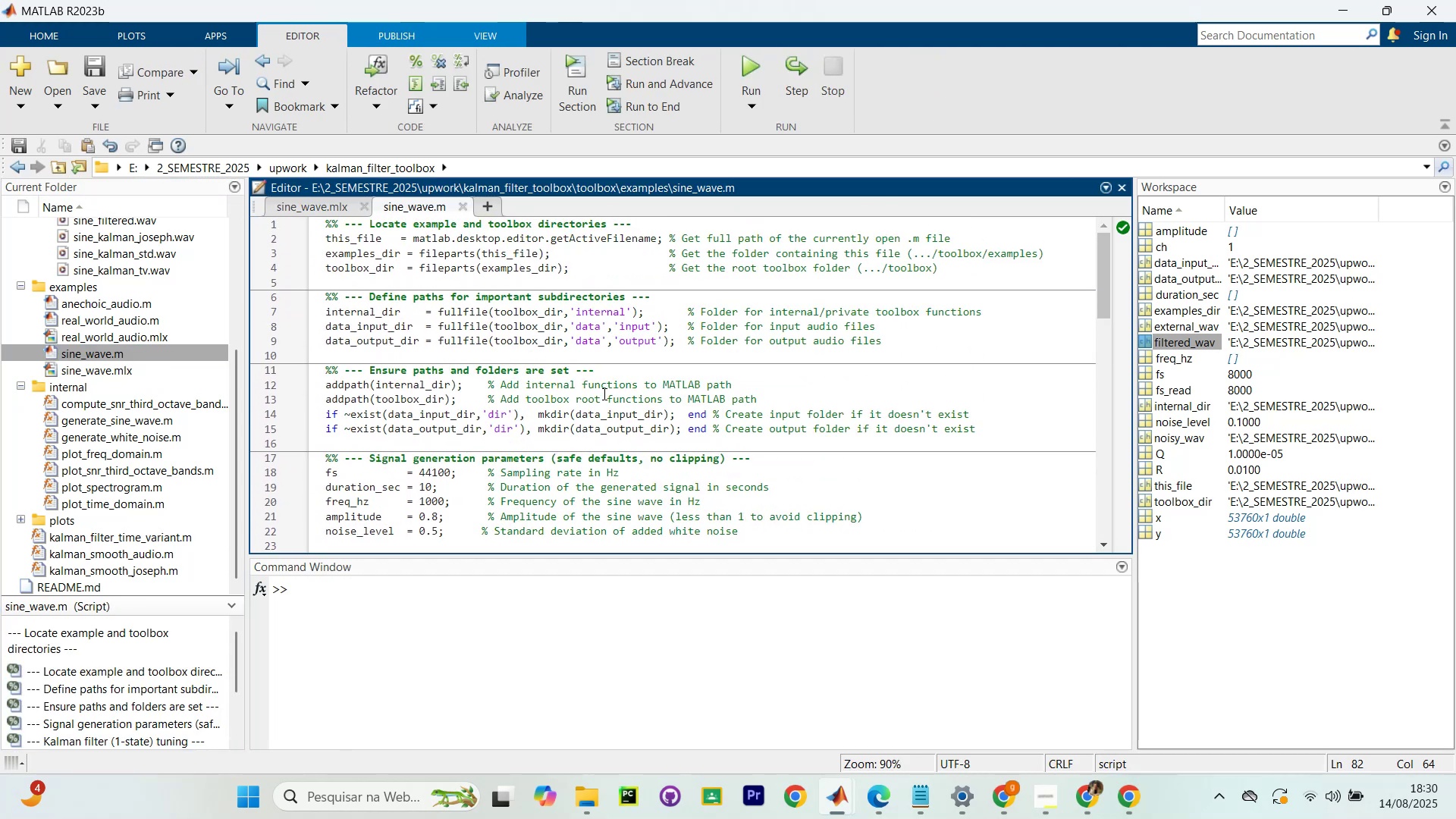 
left_click([603, 394])
 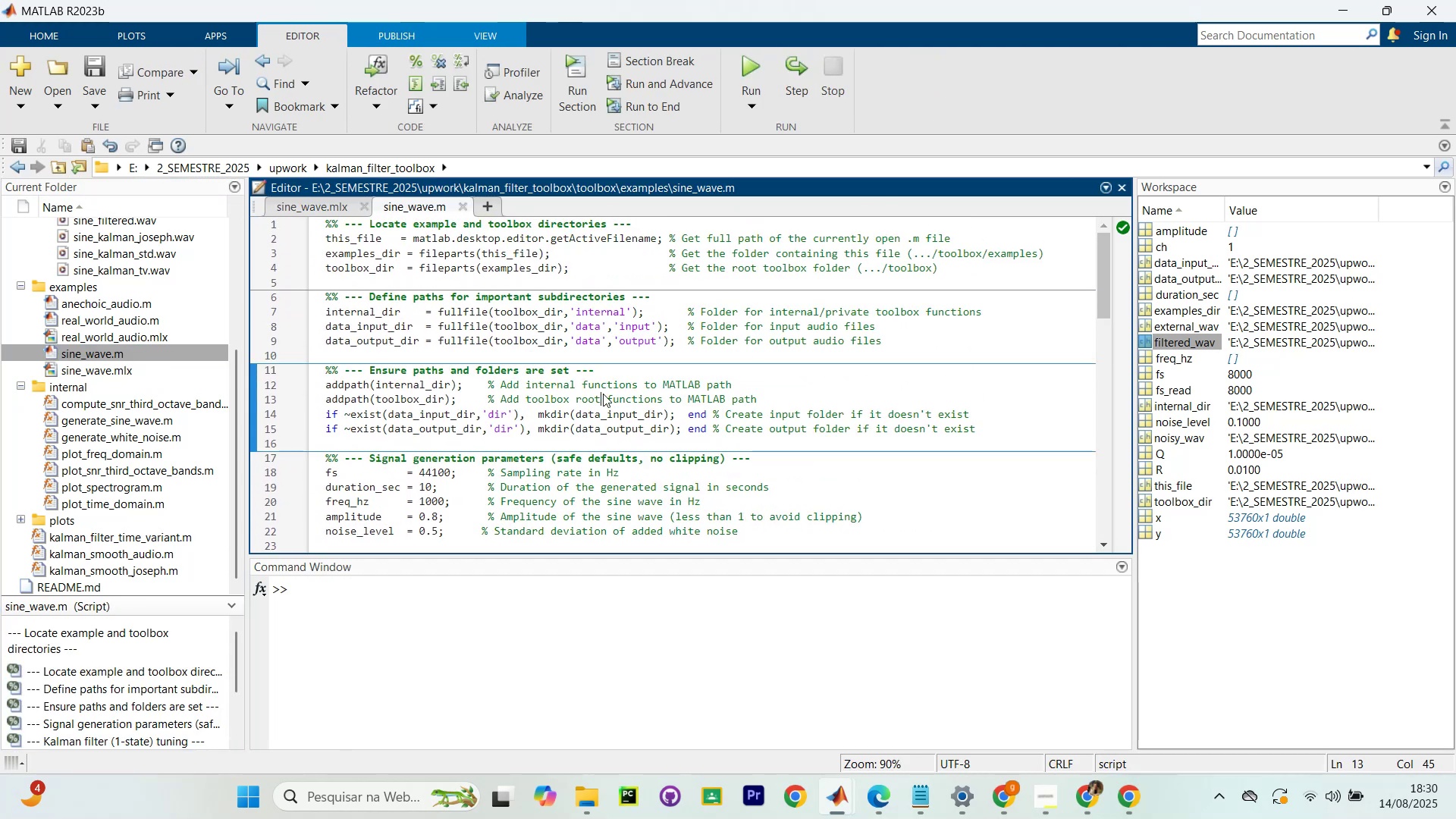 
key(Control+S)
 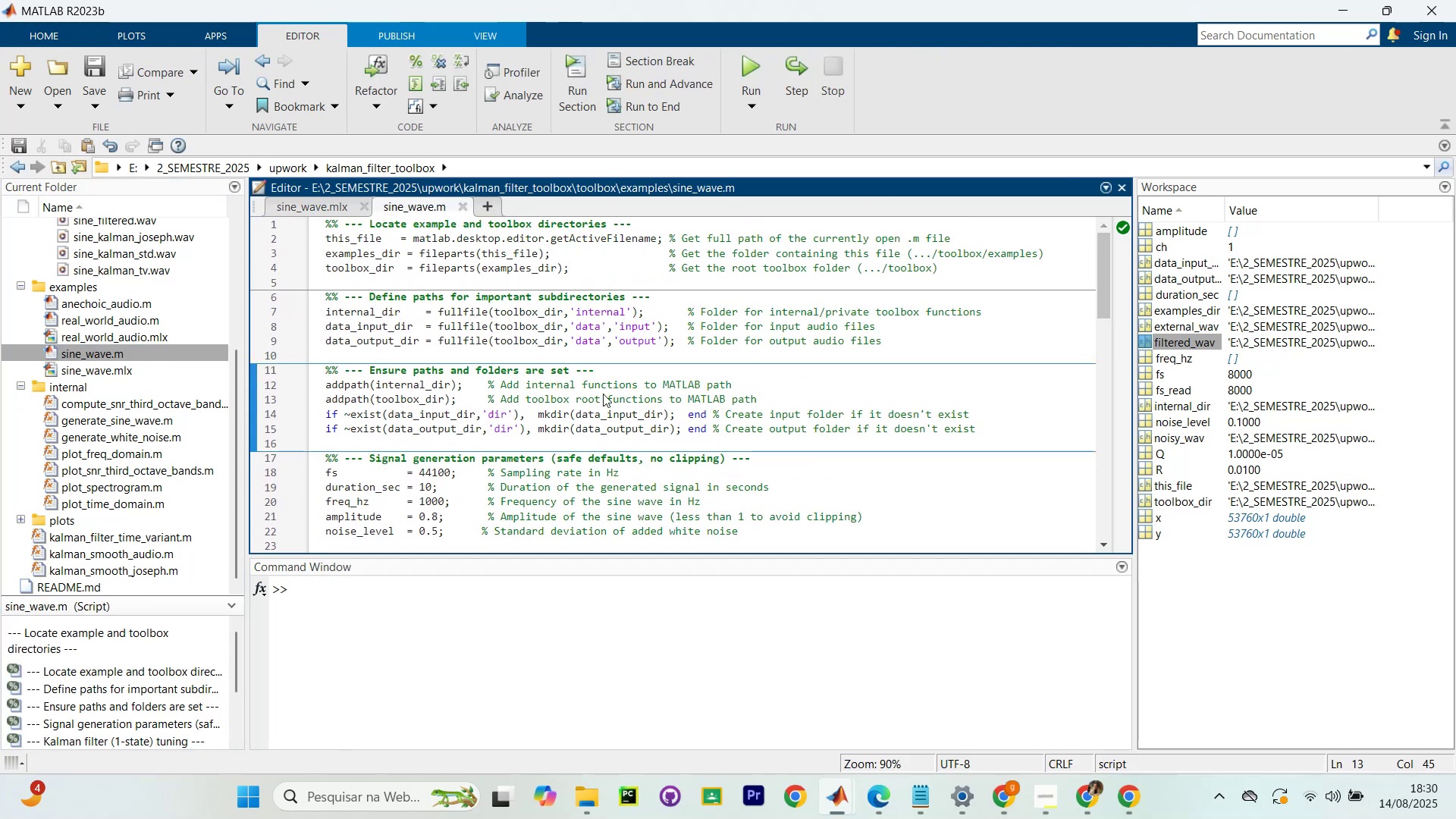 
key(Control+S)
 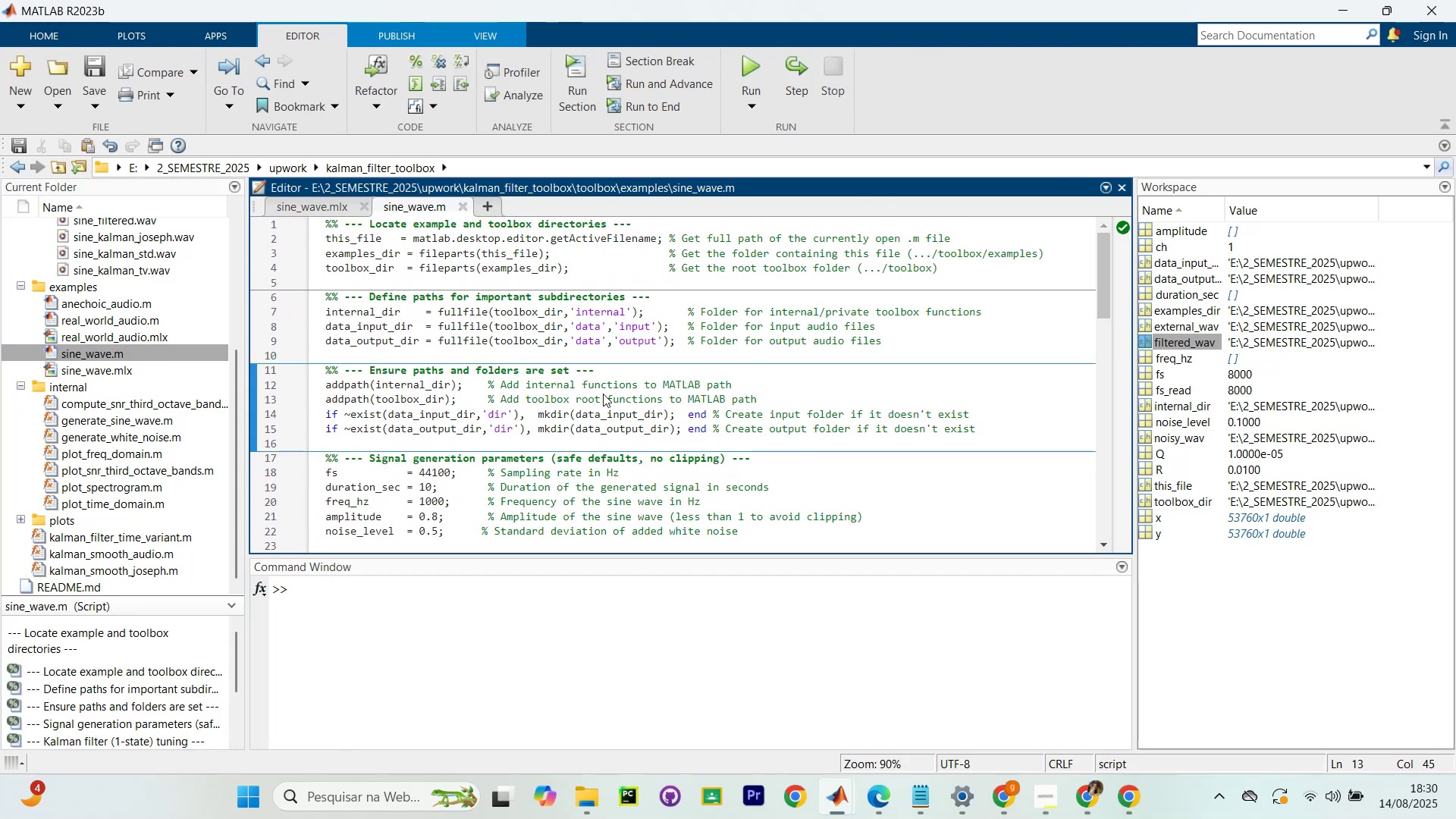 
key(Control+S)
 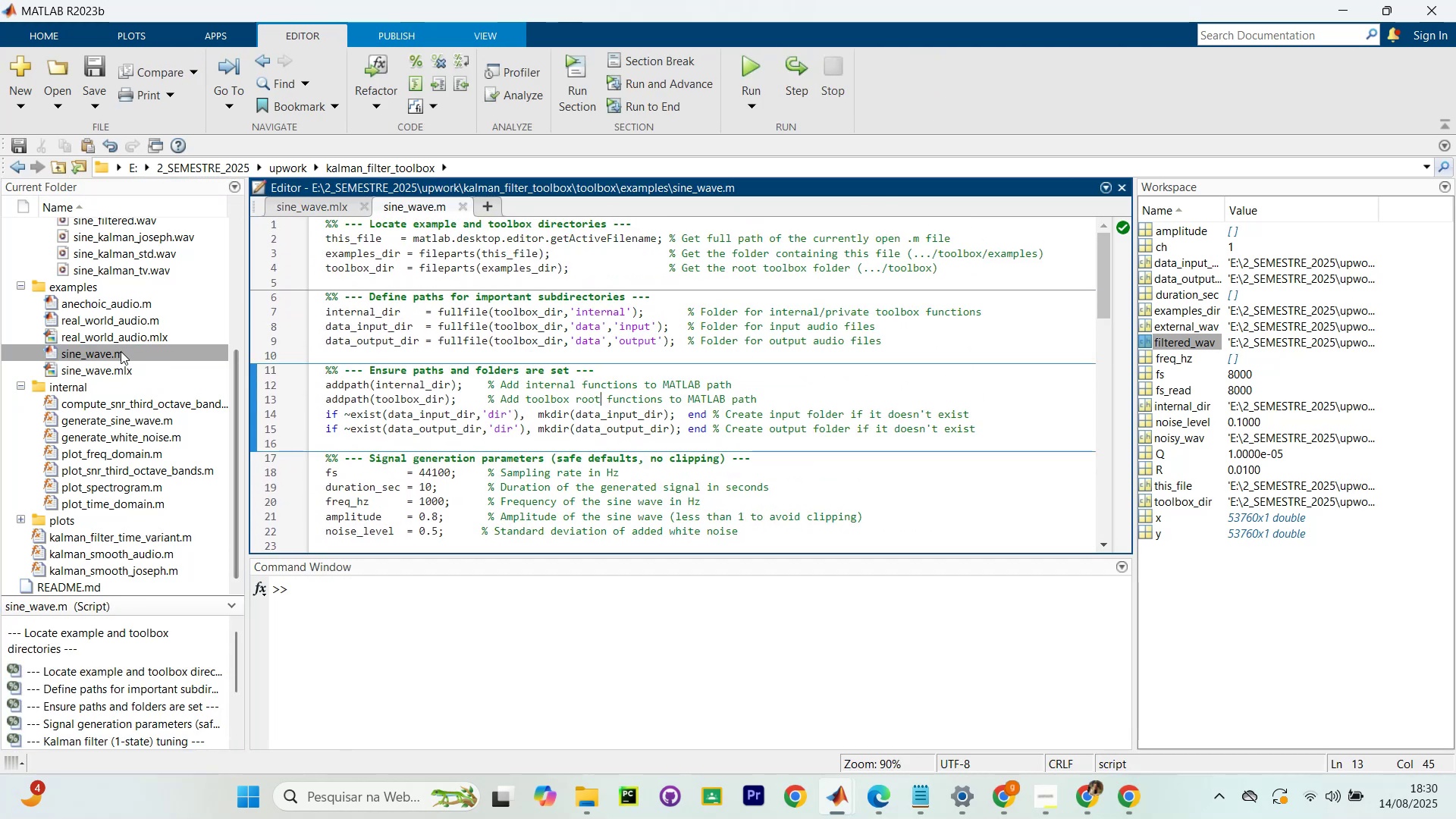 
left_click([116, 362])
 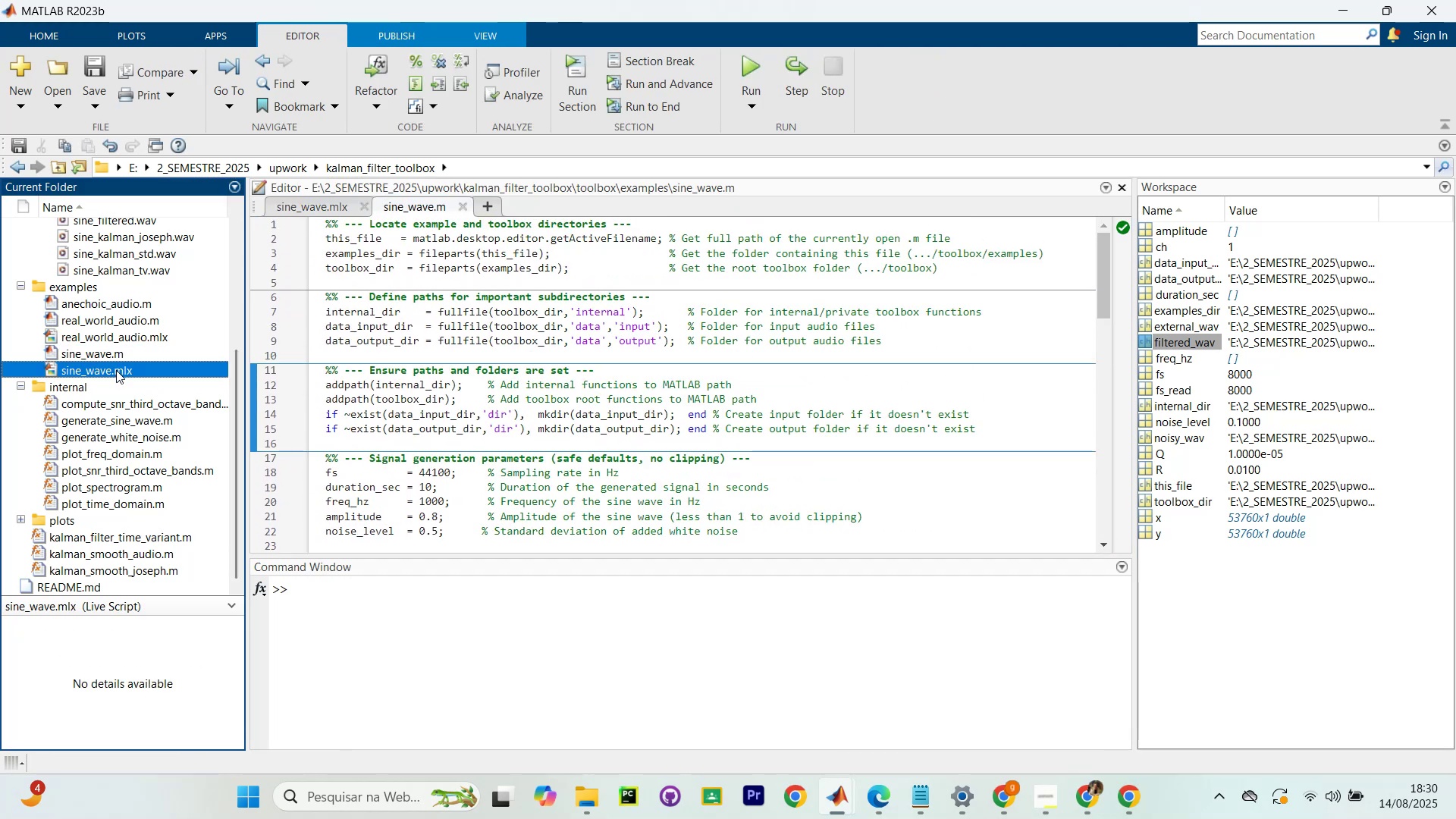 
double_click([117, 370])
 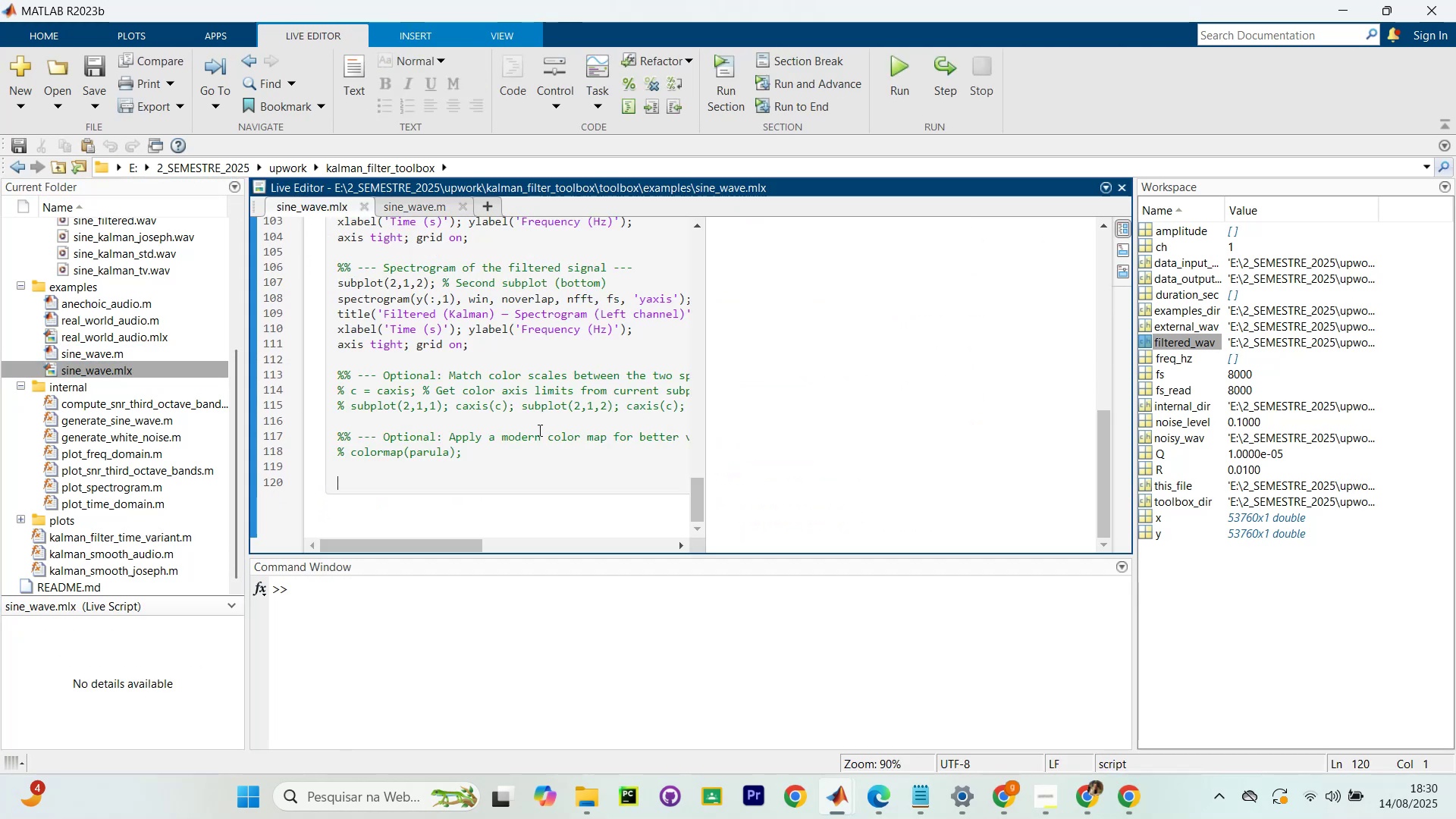 
scroll: coordinate [538, 439], scroll_direction: down, amount: 7.0
 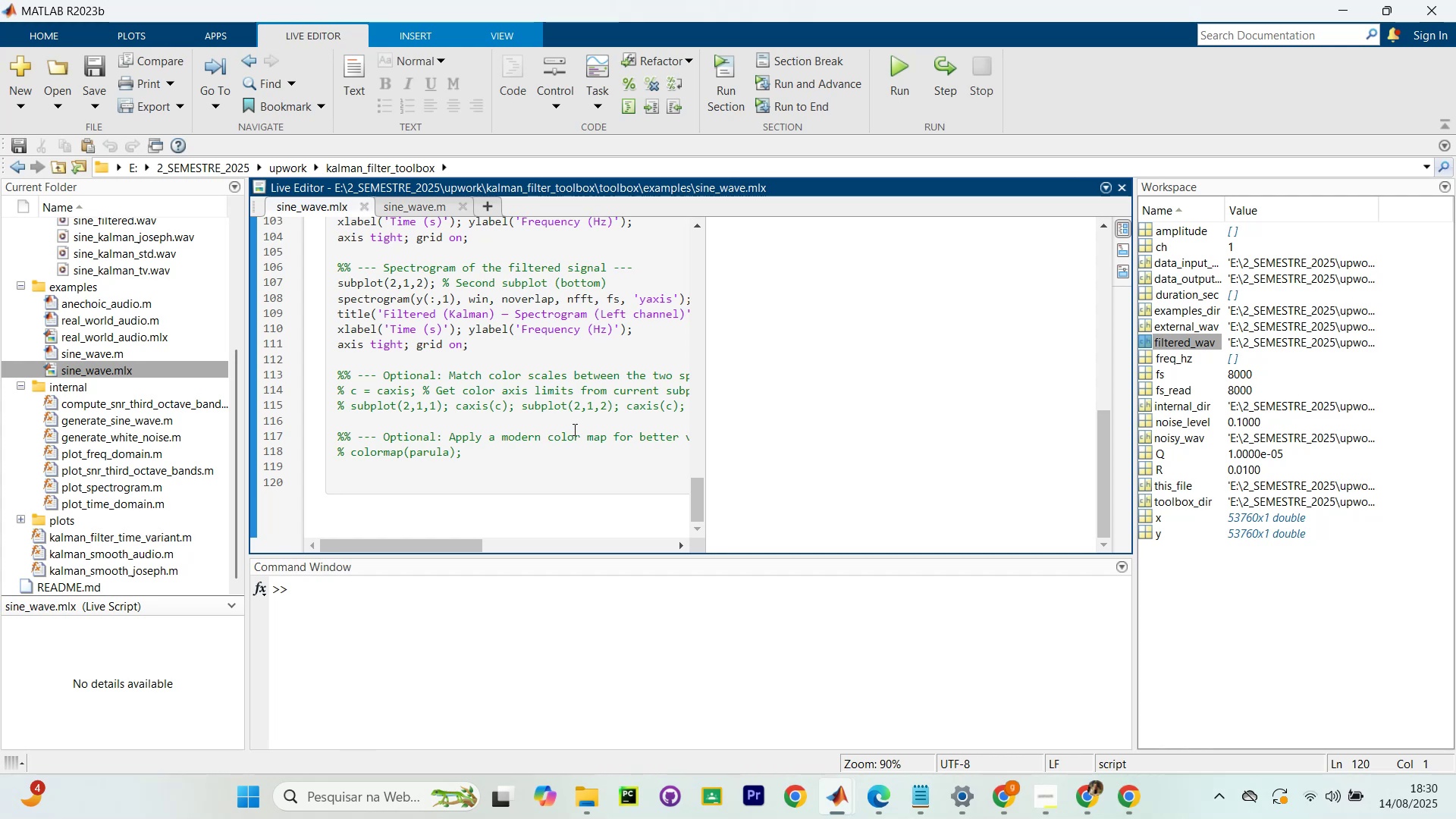 
wait(15.04)
 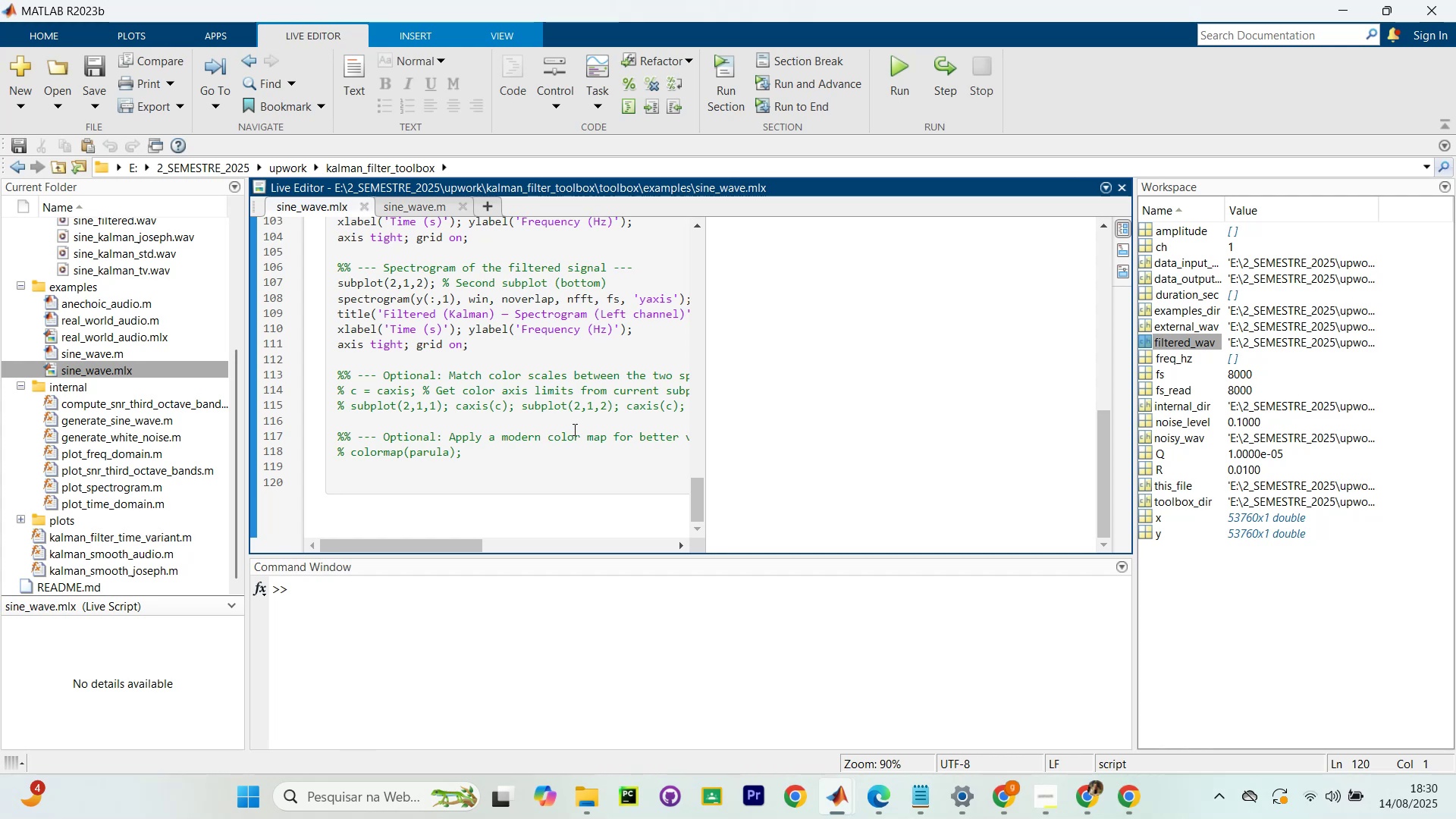 
key(Backspace)
 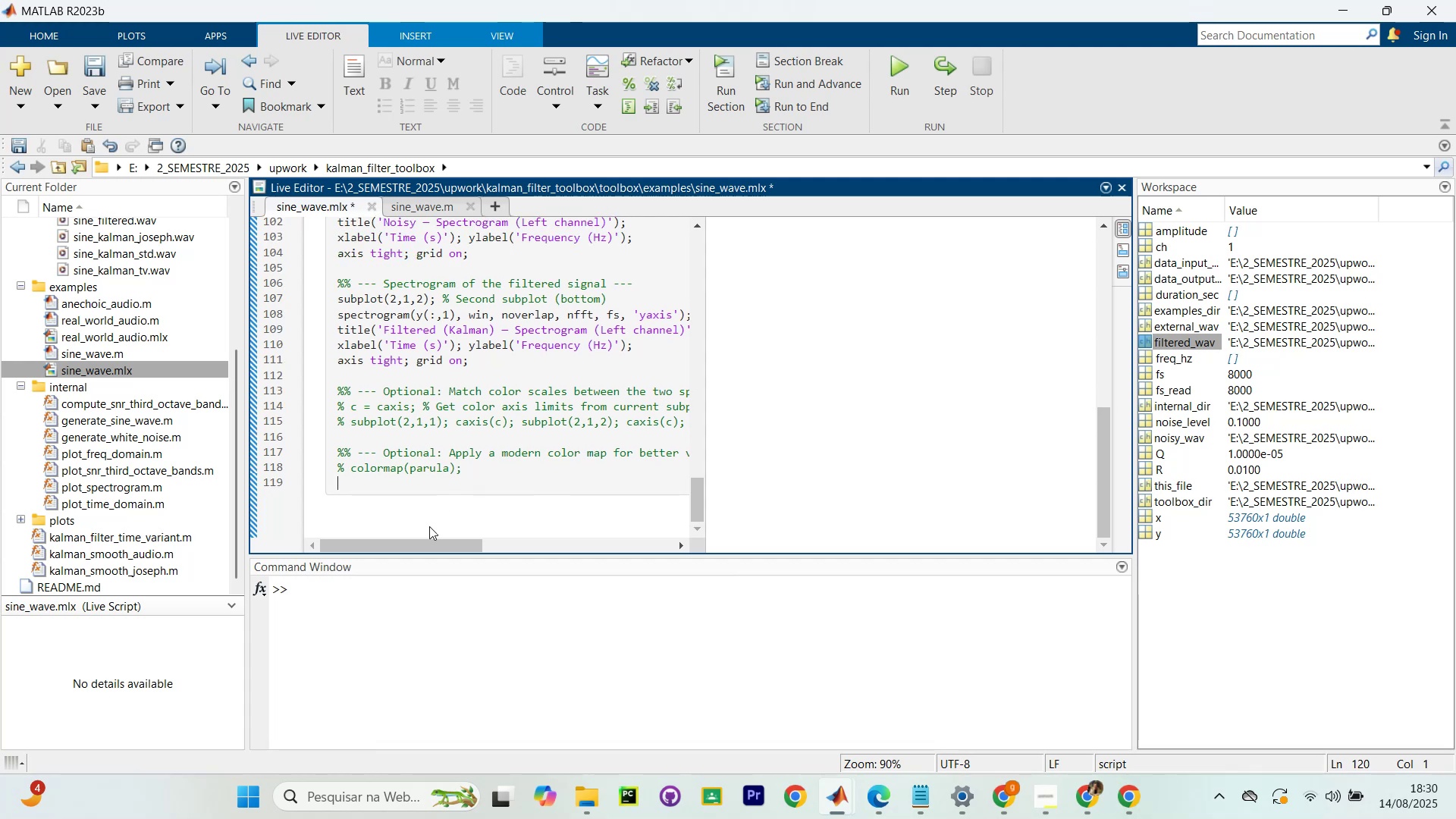 
key(Backspace)
 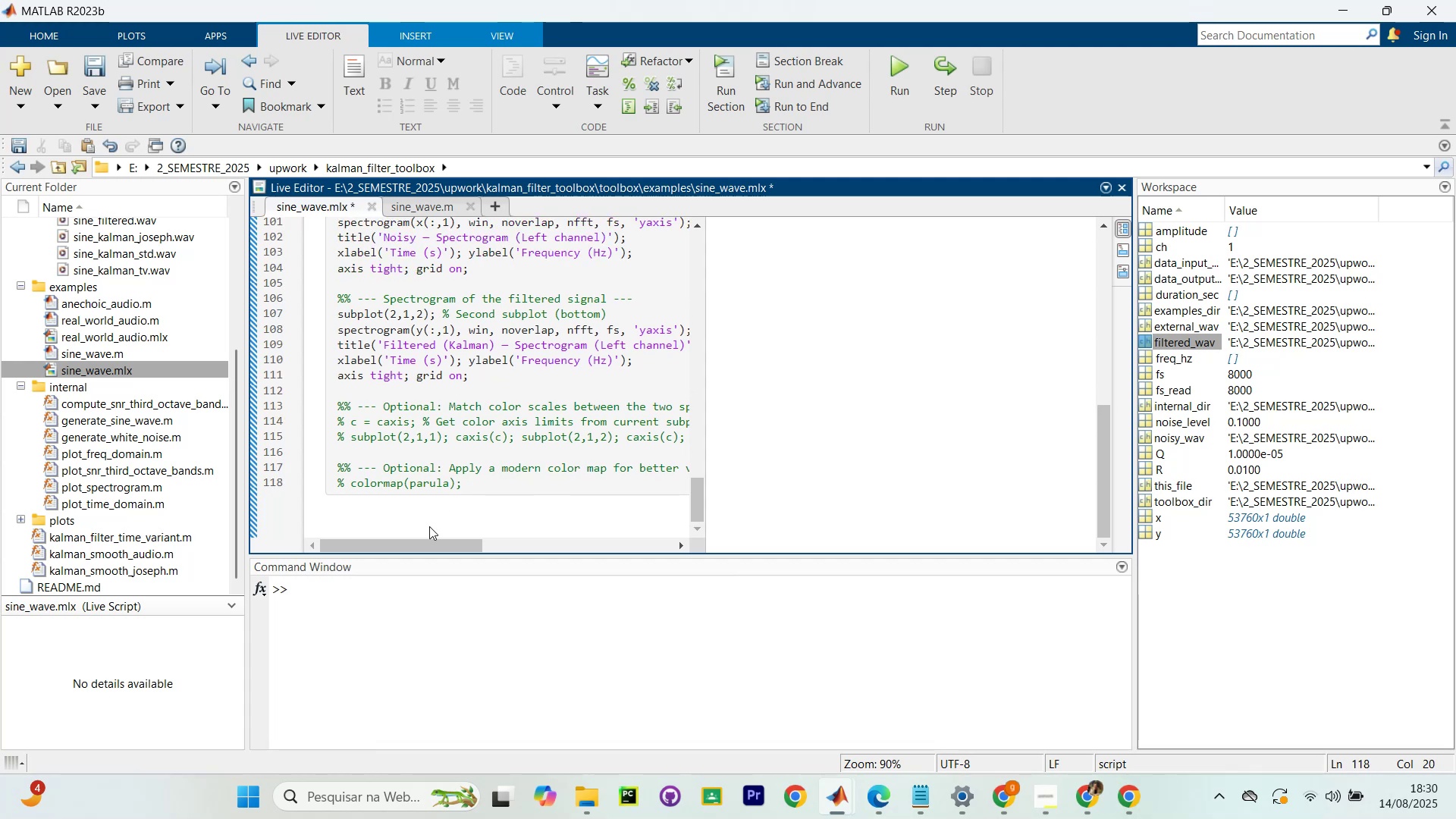 
key(Control+S)
 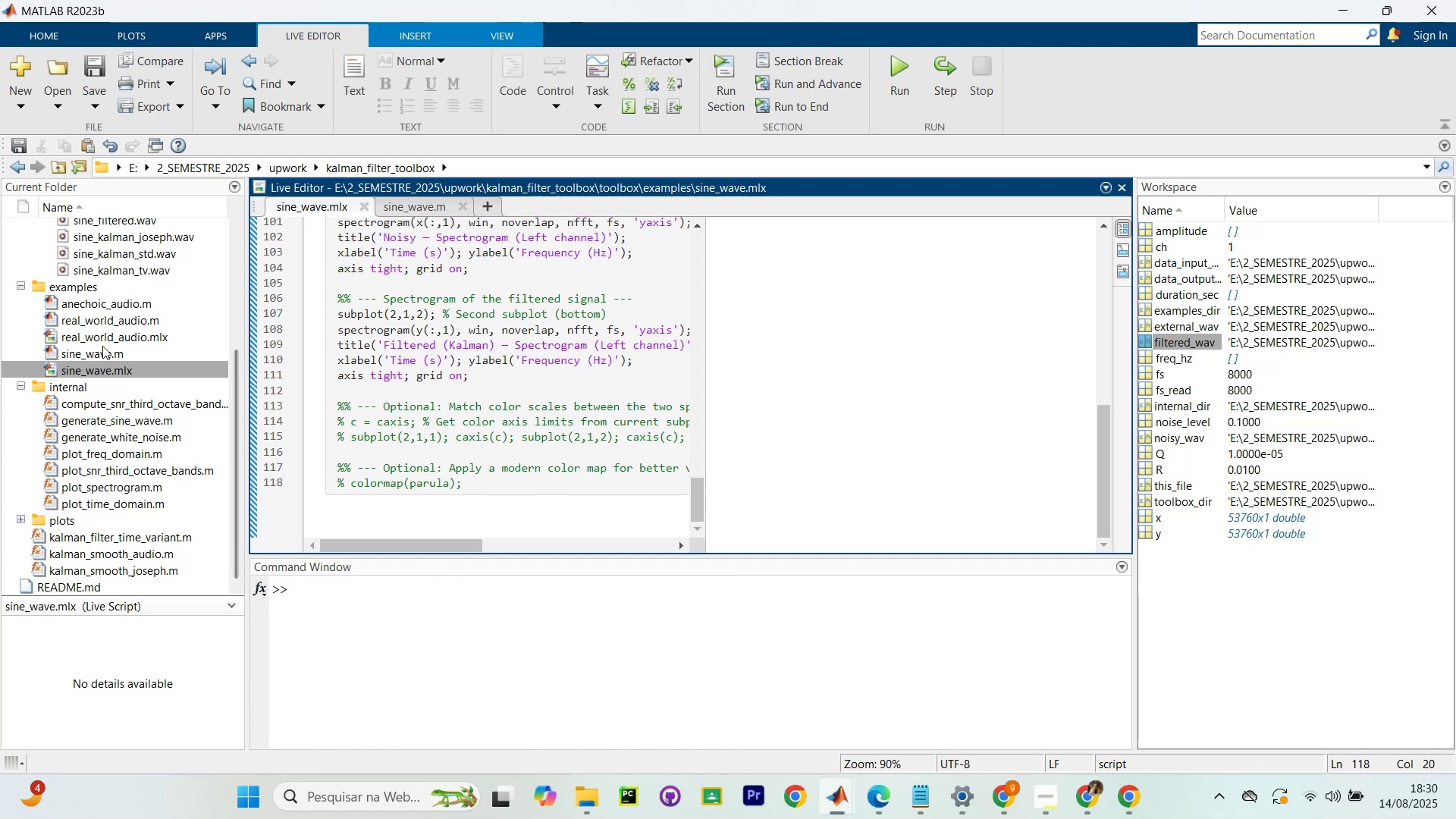 
double_click([107, 350])
 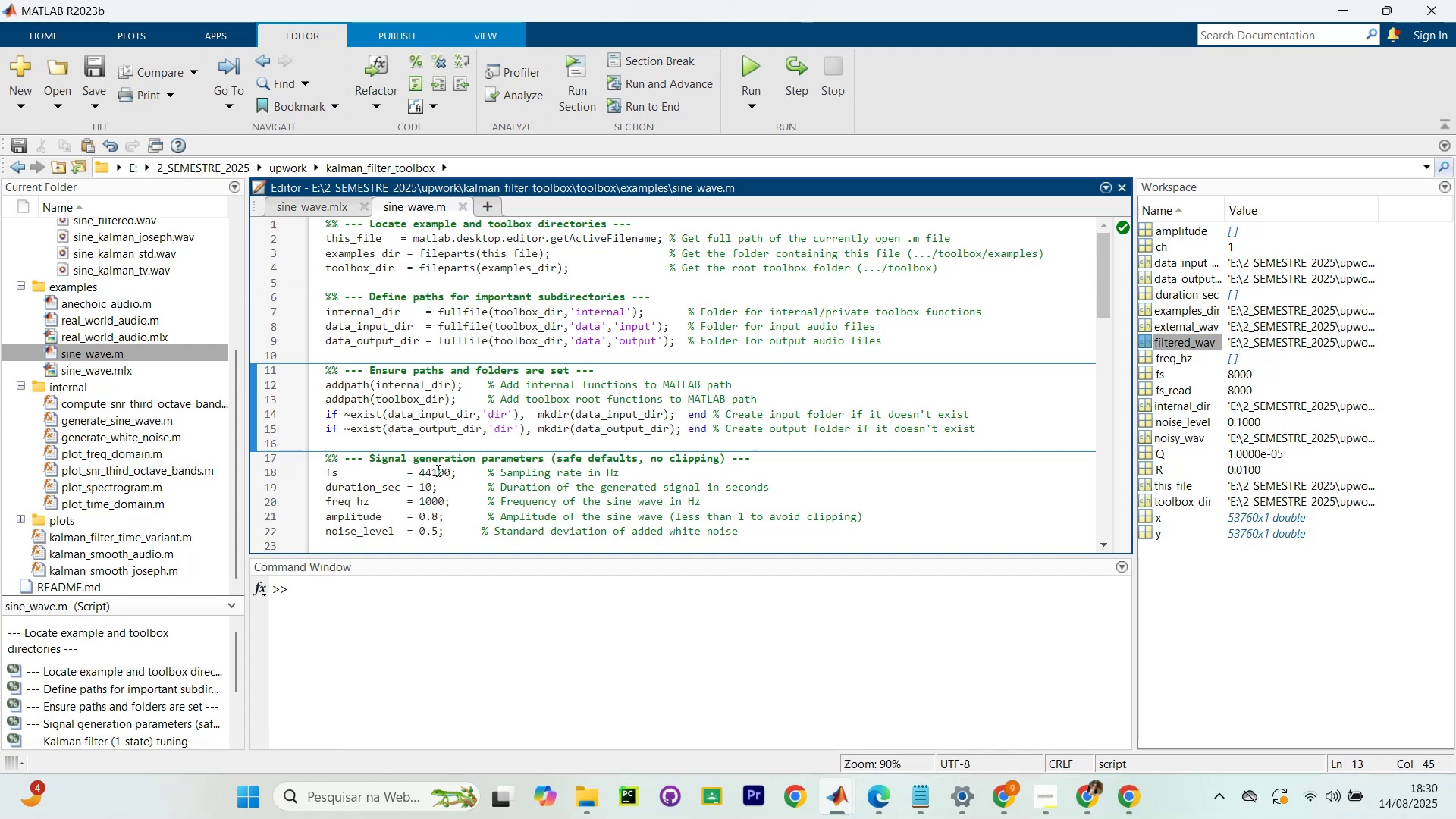 
scroll: coordinate [391, 483], scroll_direction: down, amount: 34.0
 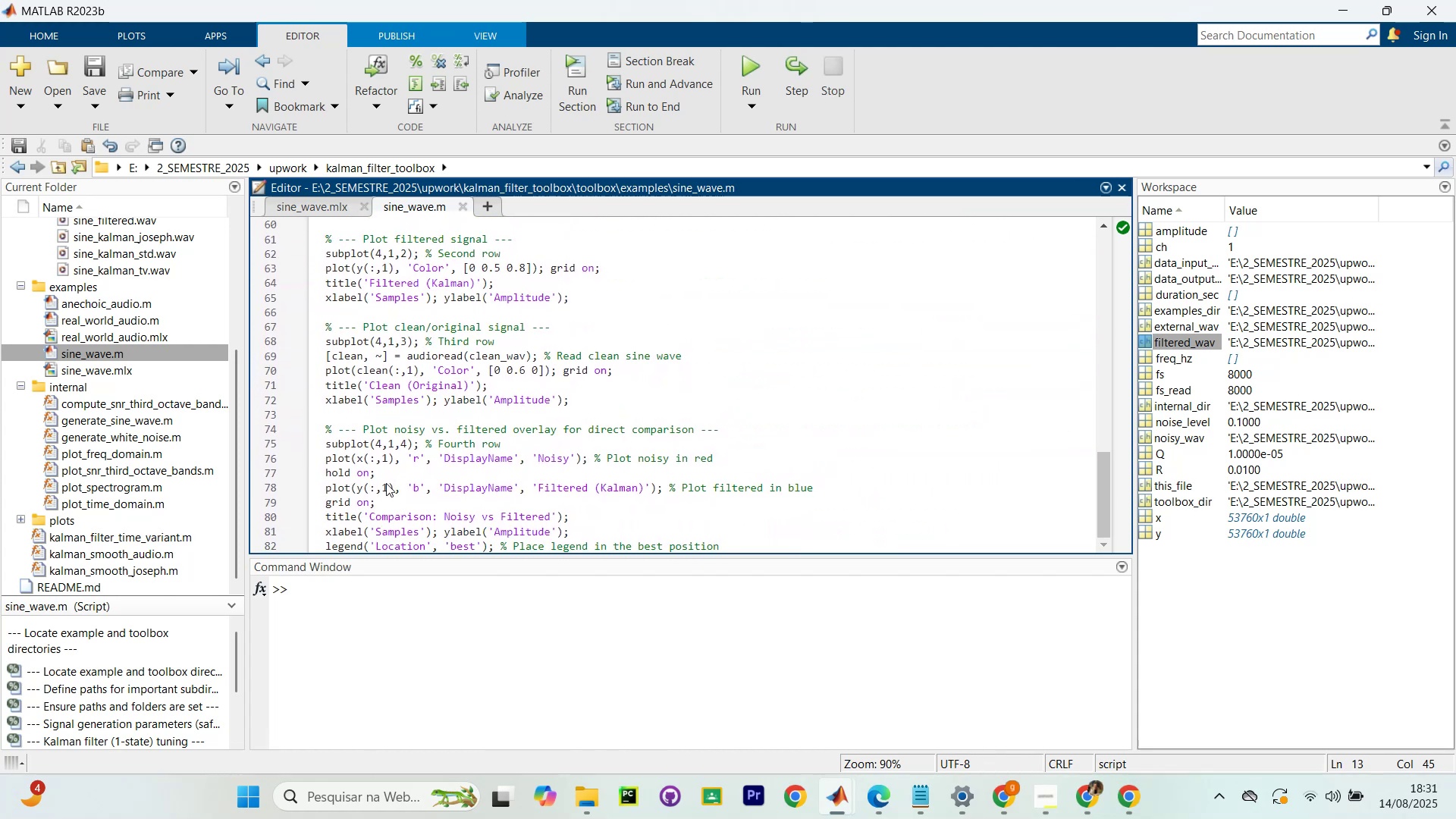 
scroll: coordinate [375, 487], scroll_direction: up, amount: 16.0
 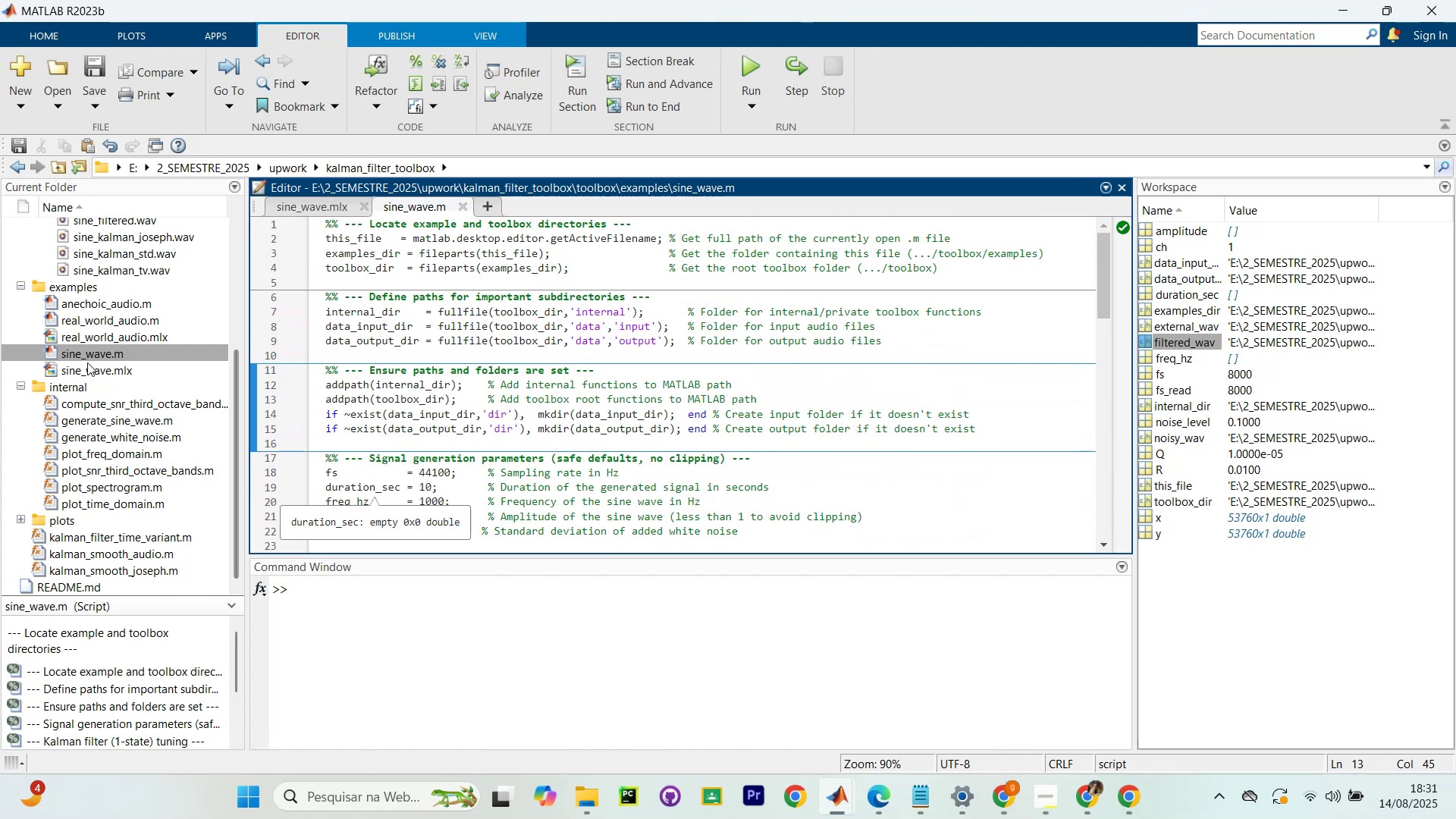 
double_click([87, 362])
 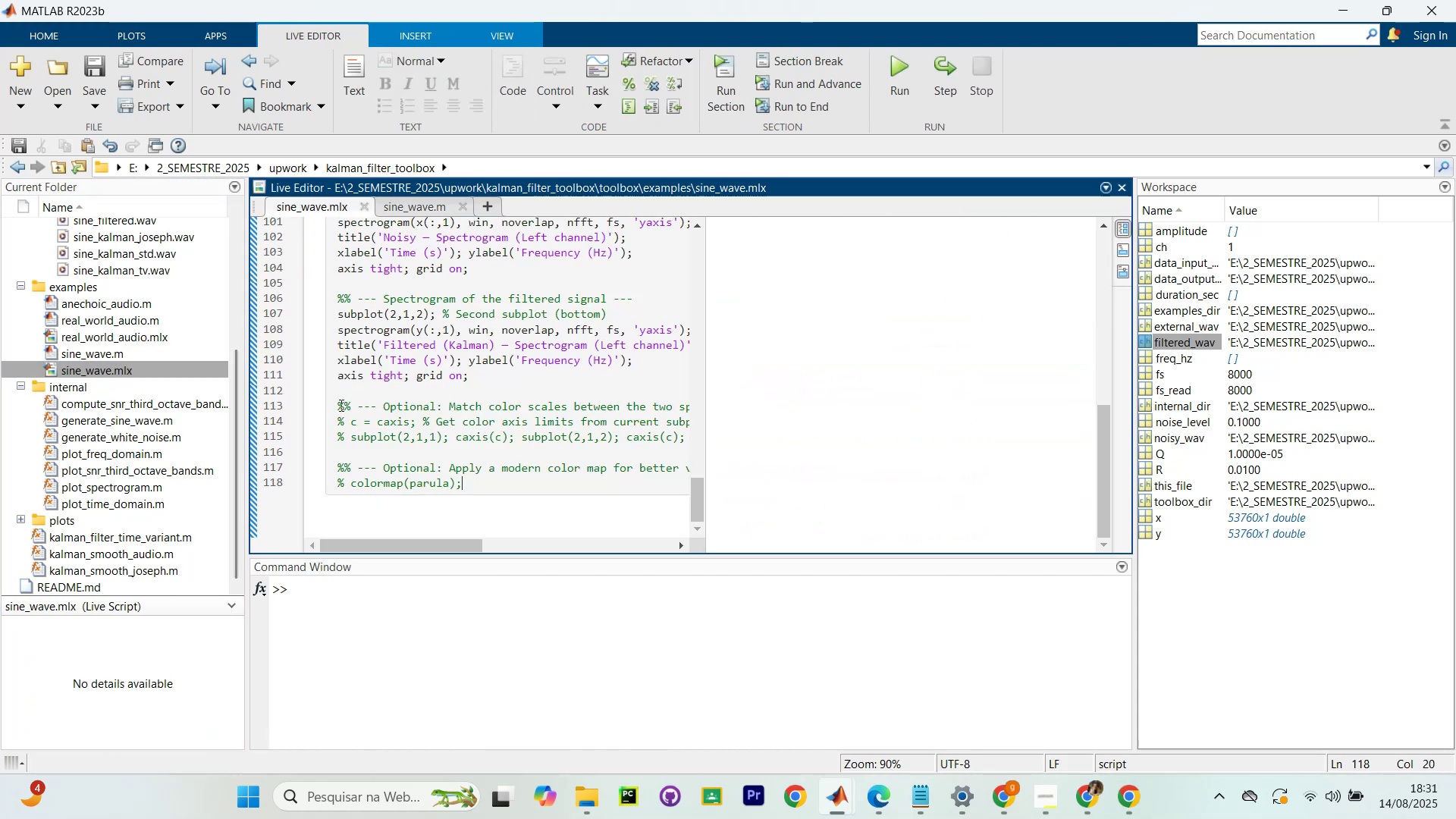 
scroll: coordinate [338, 418], scroll_direction: down, amount: 3.0
 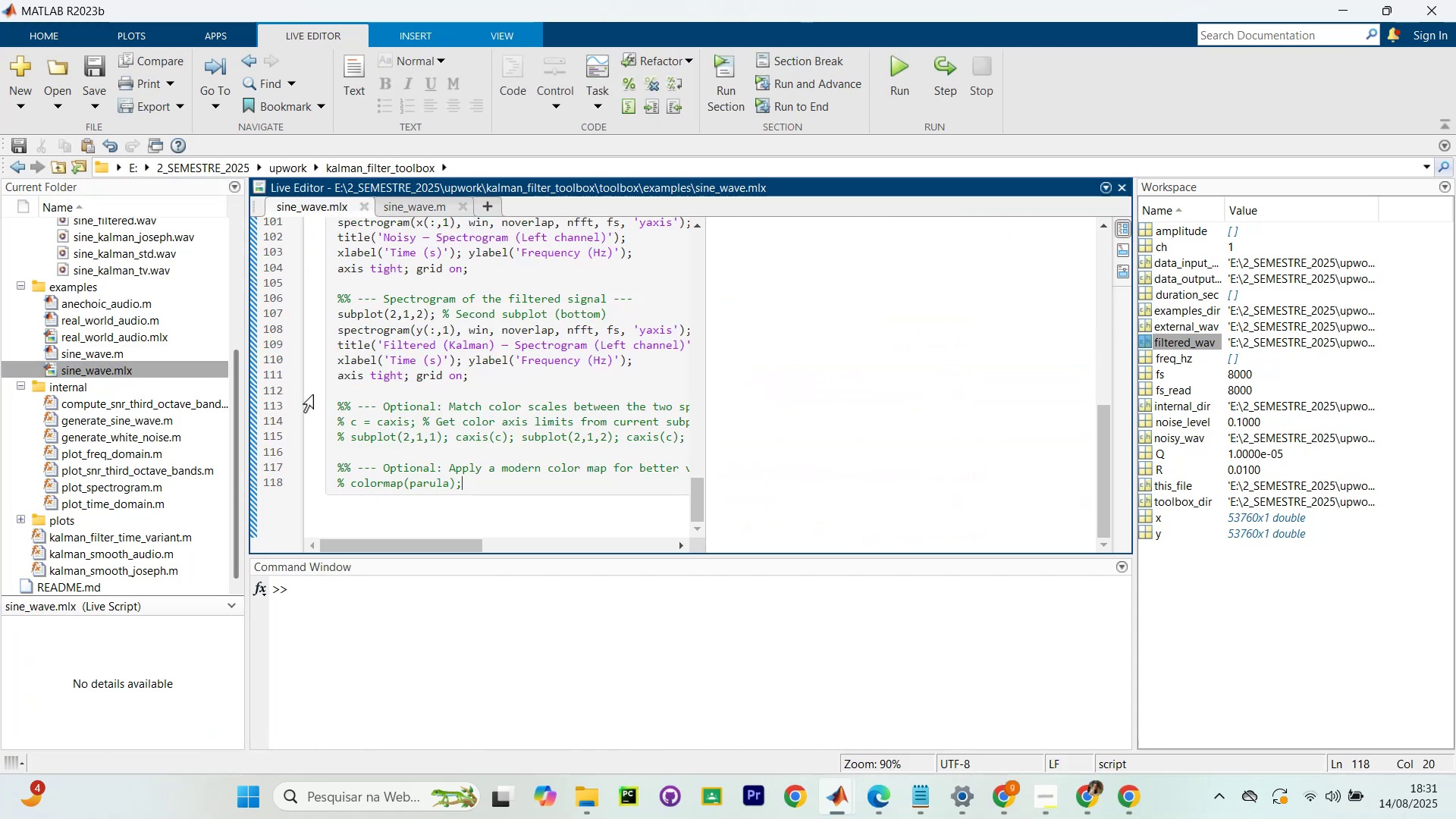 
key(Control+A)
 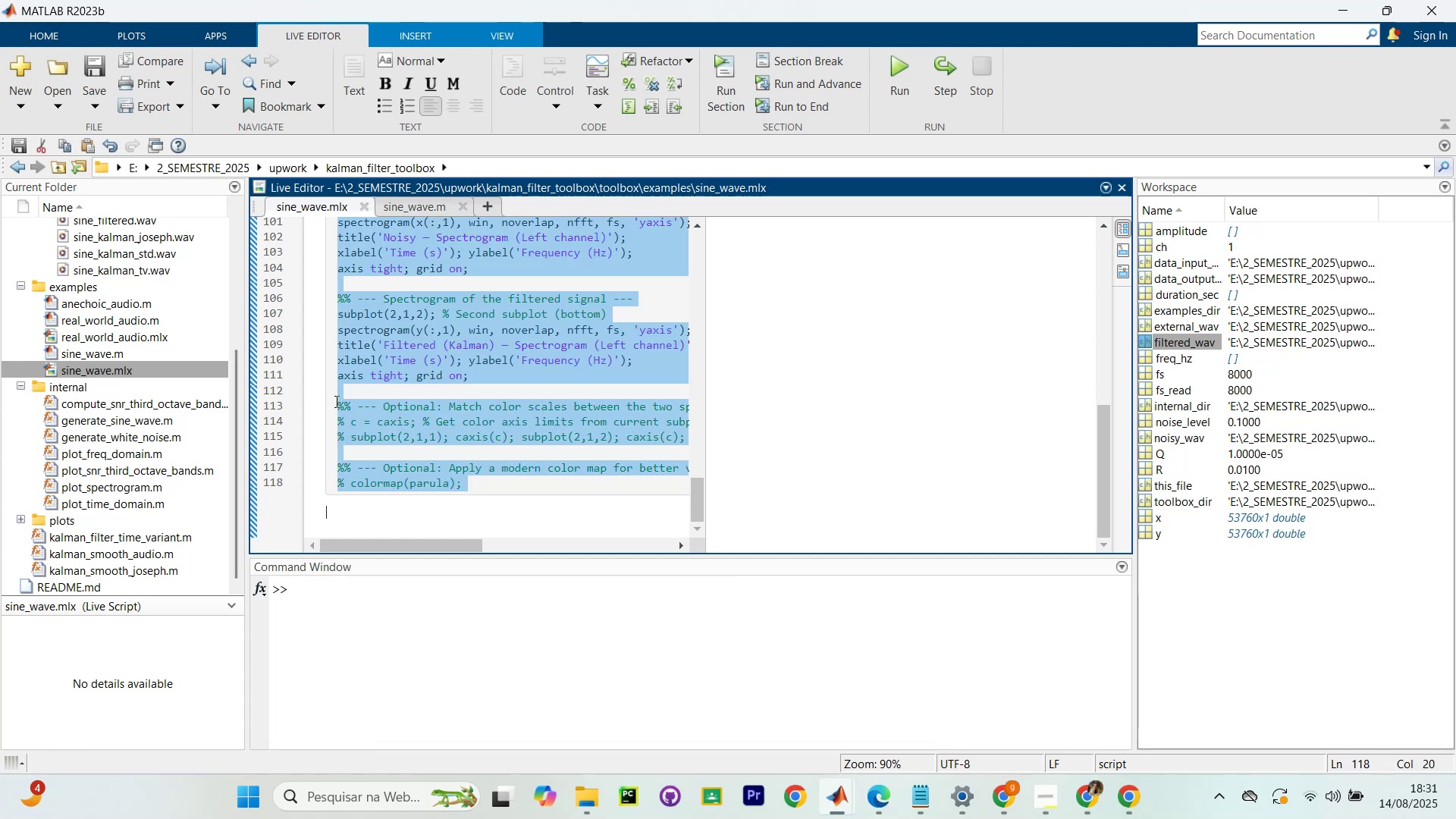 
key(Control+C)
 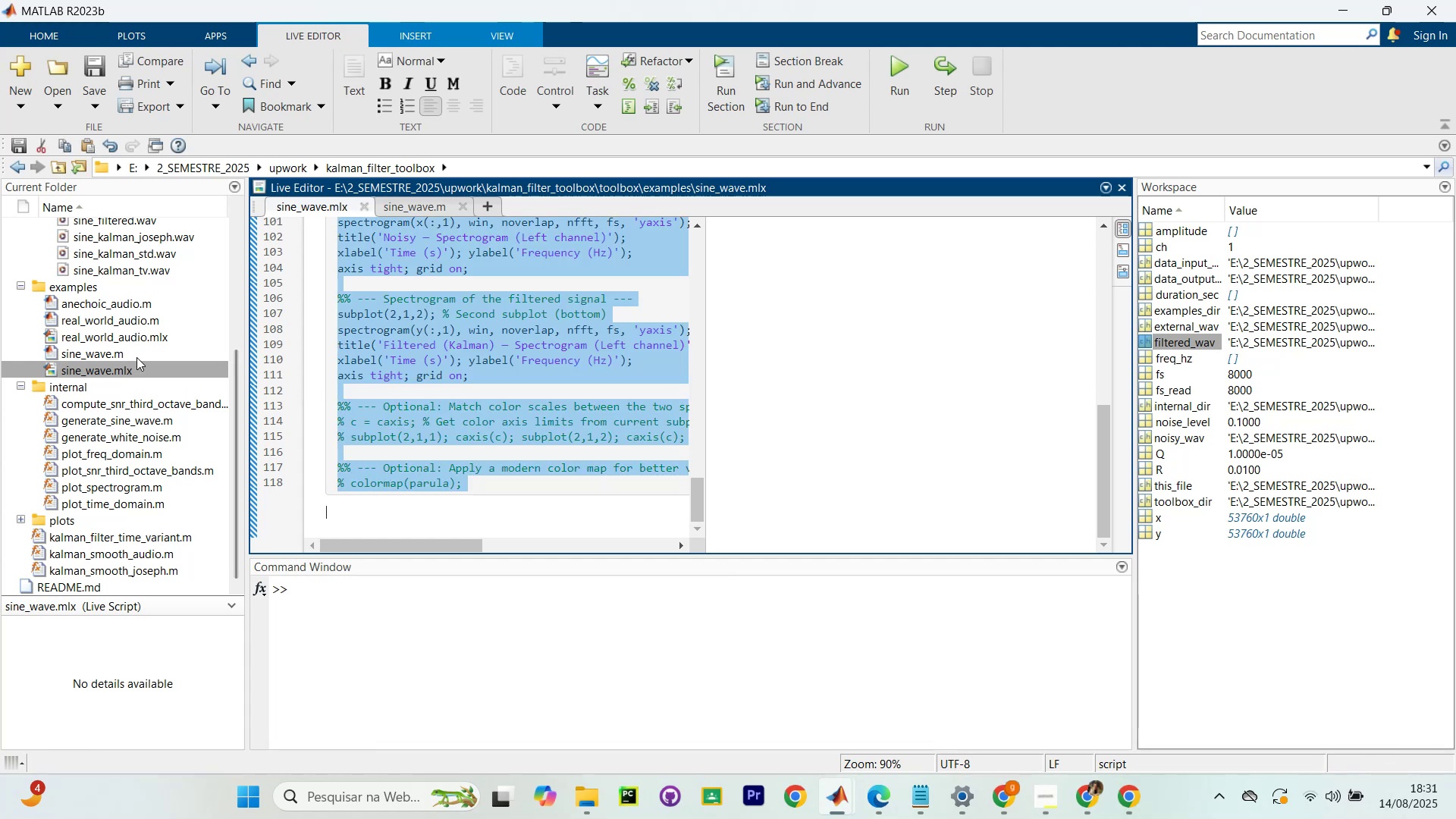 
left_click([137, 357])
 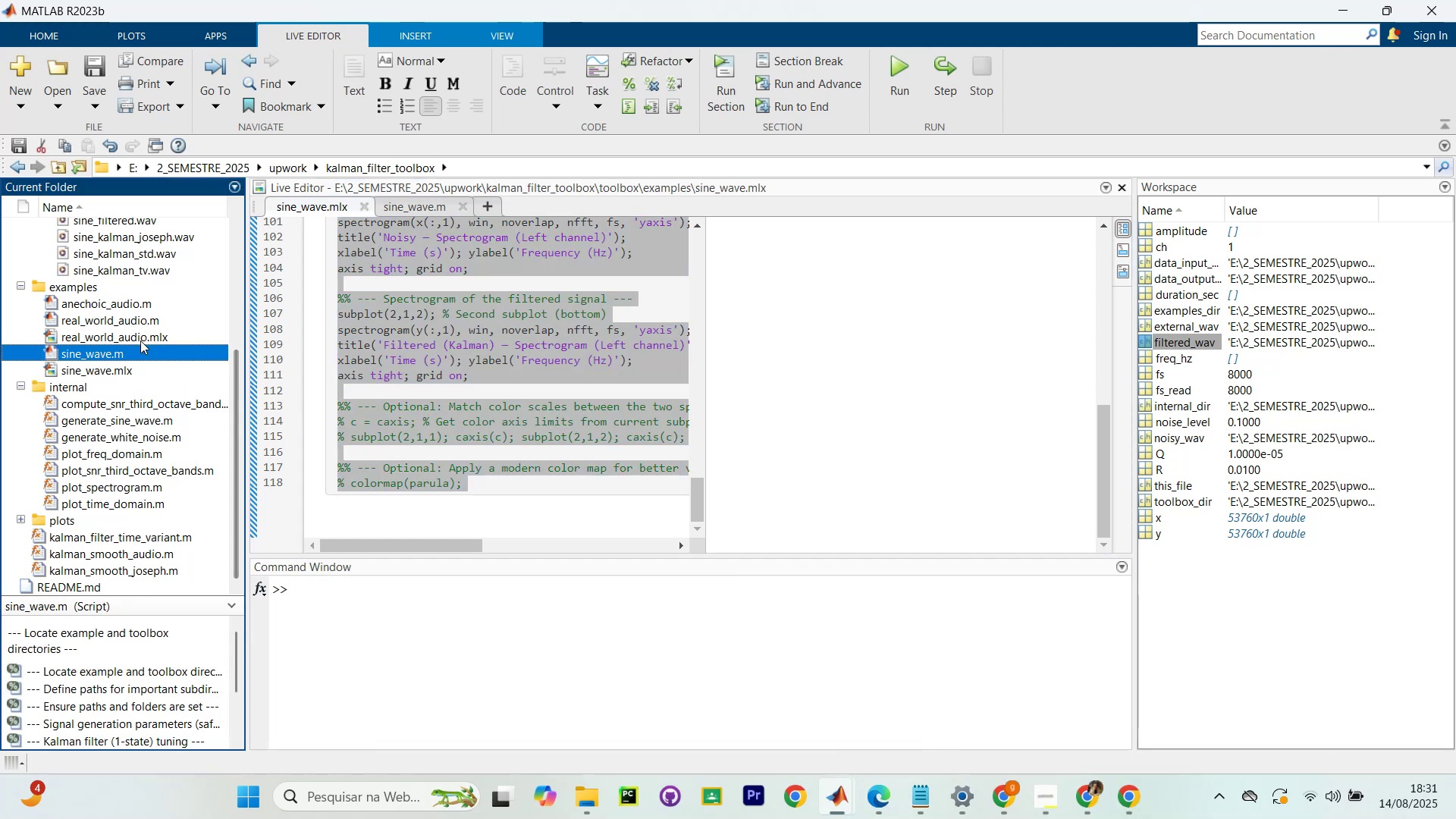 
double_click([140, 352])
 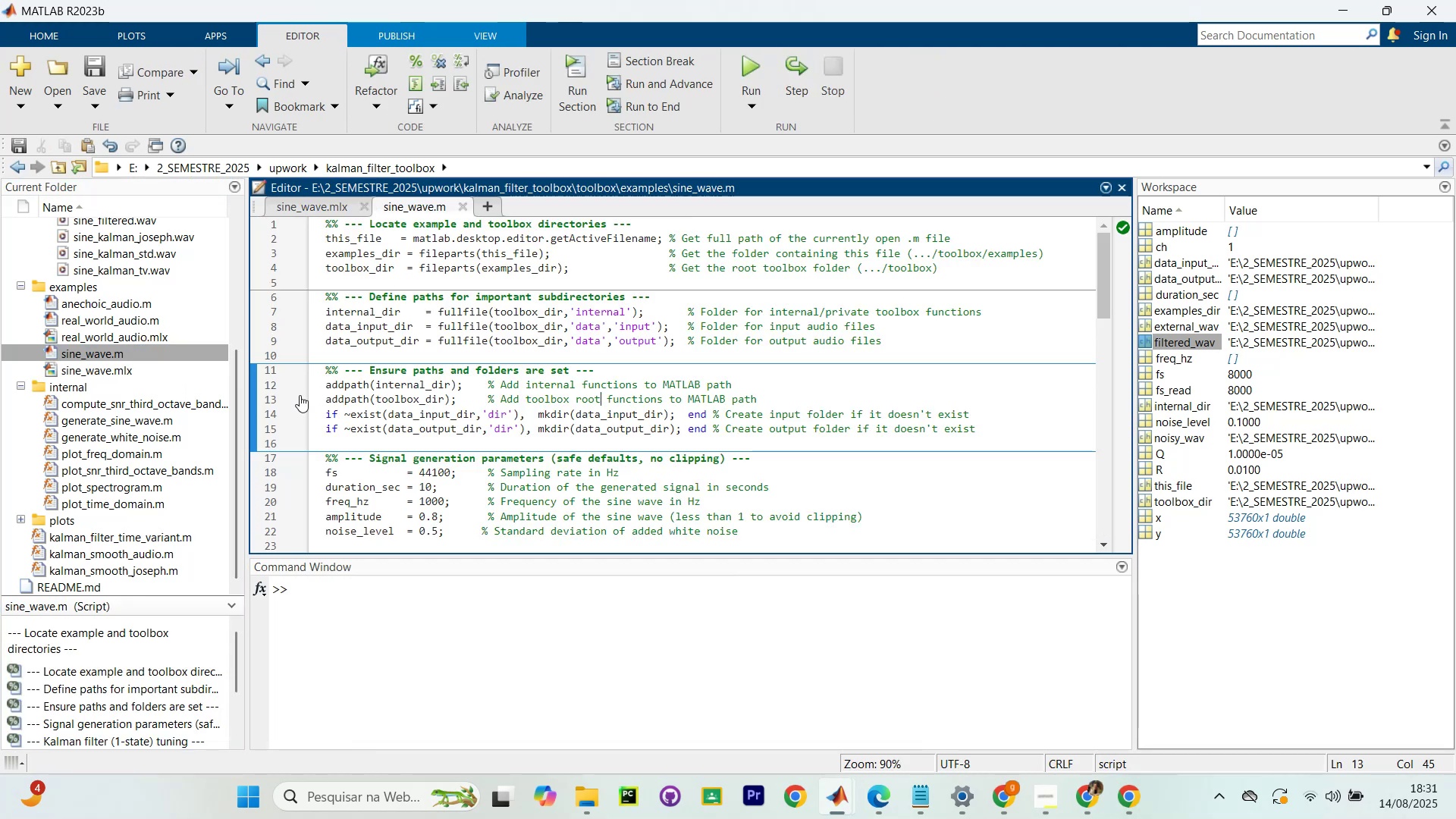 
scroll: coordinate [441, 437], scroll_direction: down, amount: 17.0
 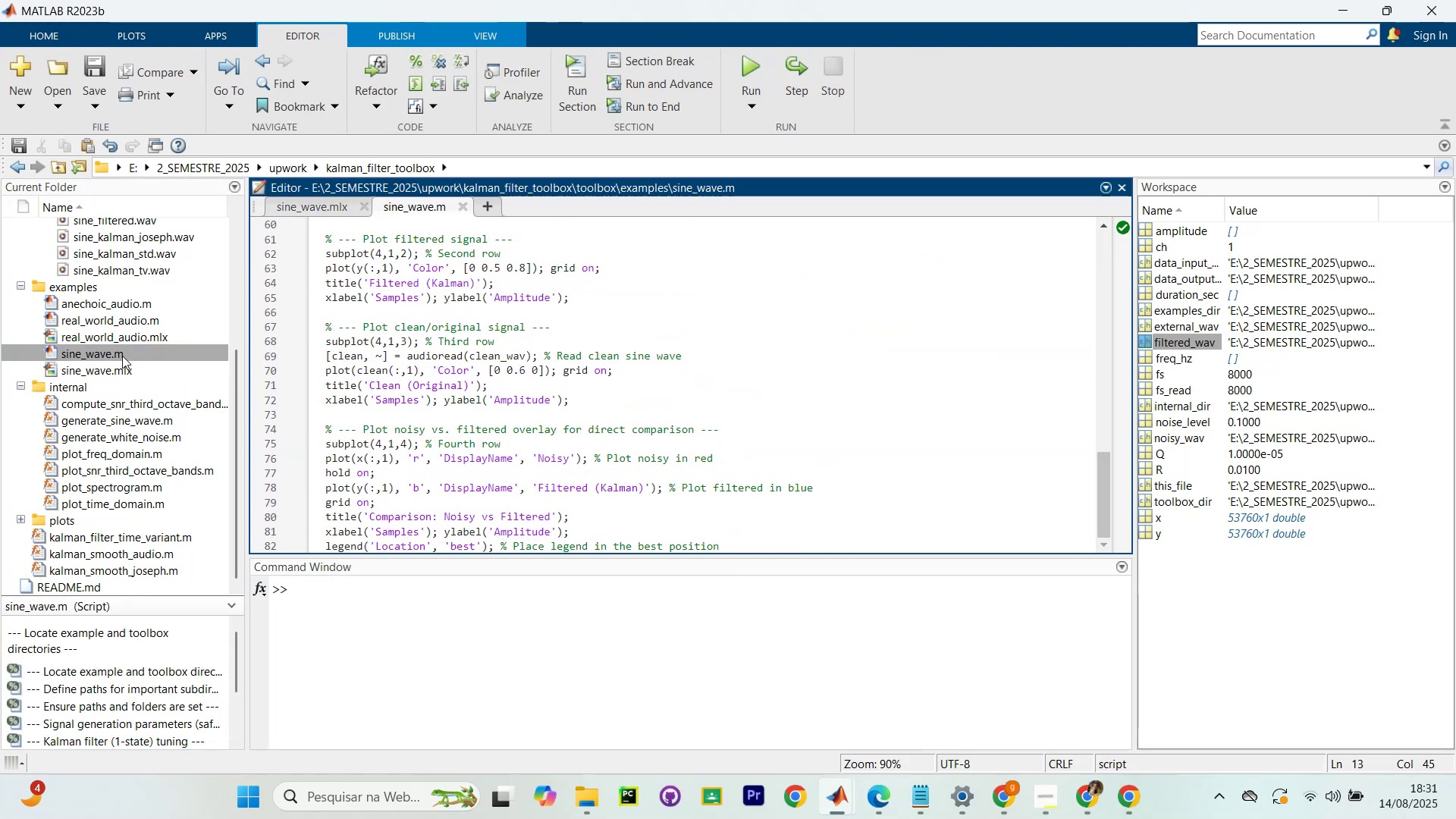 
left_click([114, 359])
 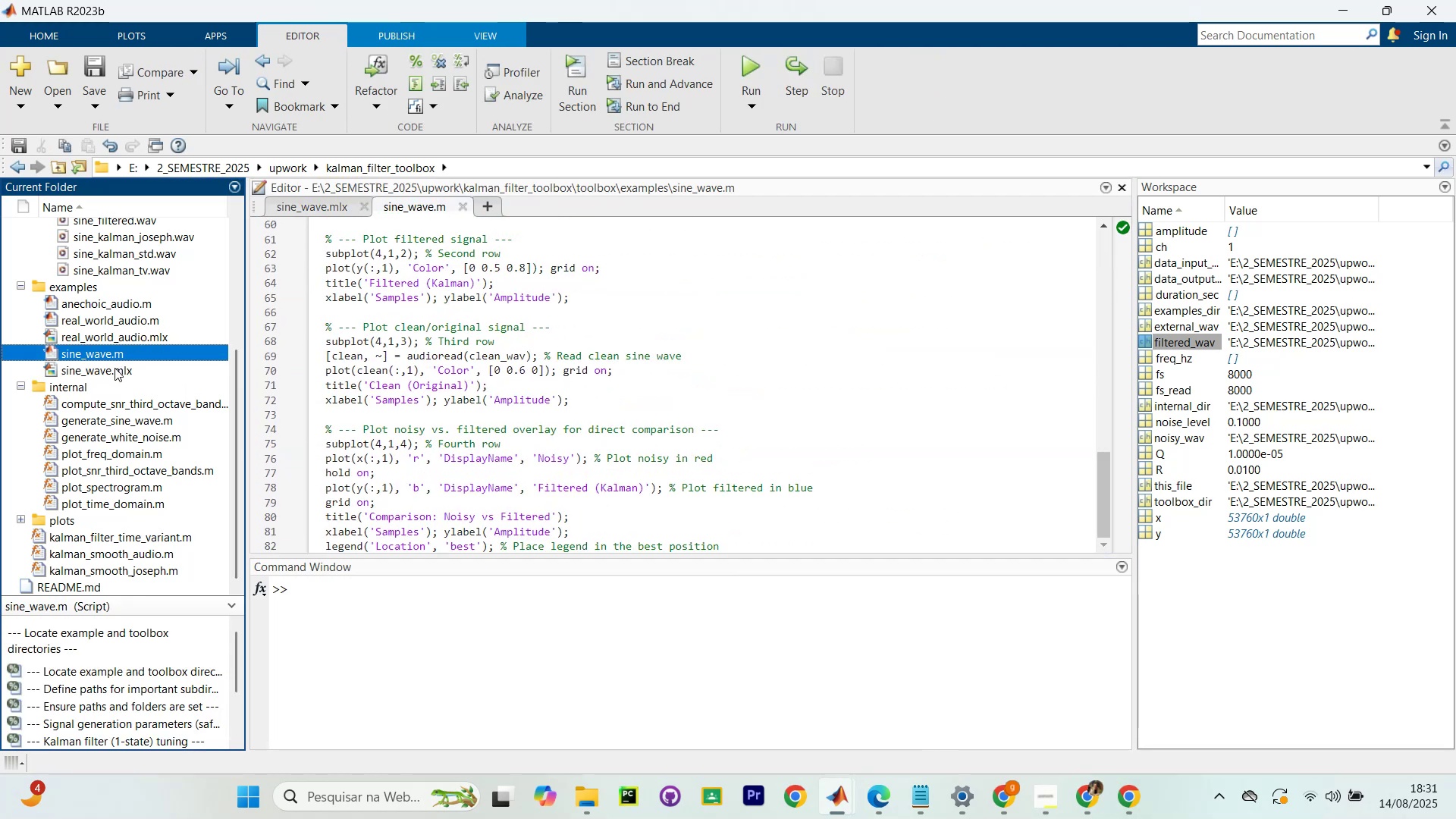 
left_click([115, 369])
 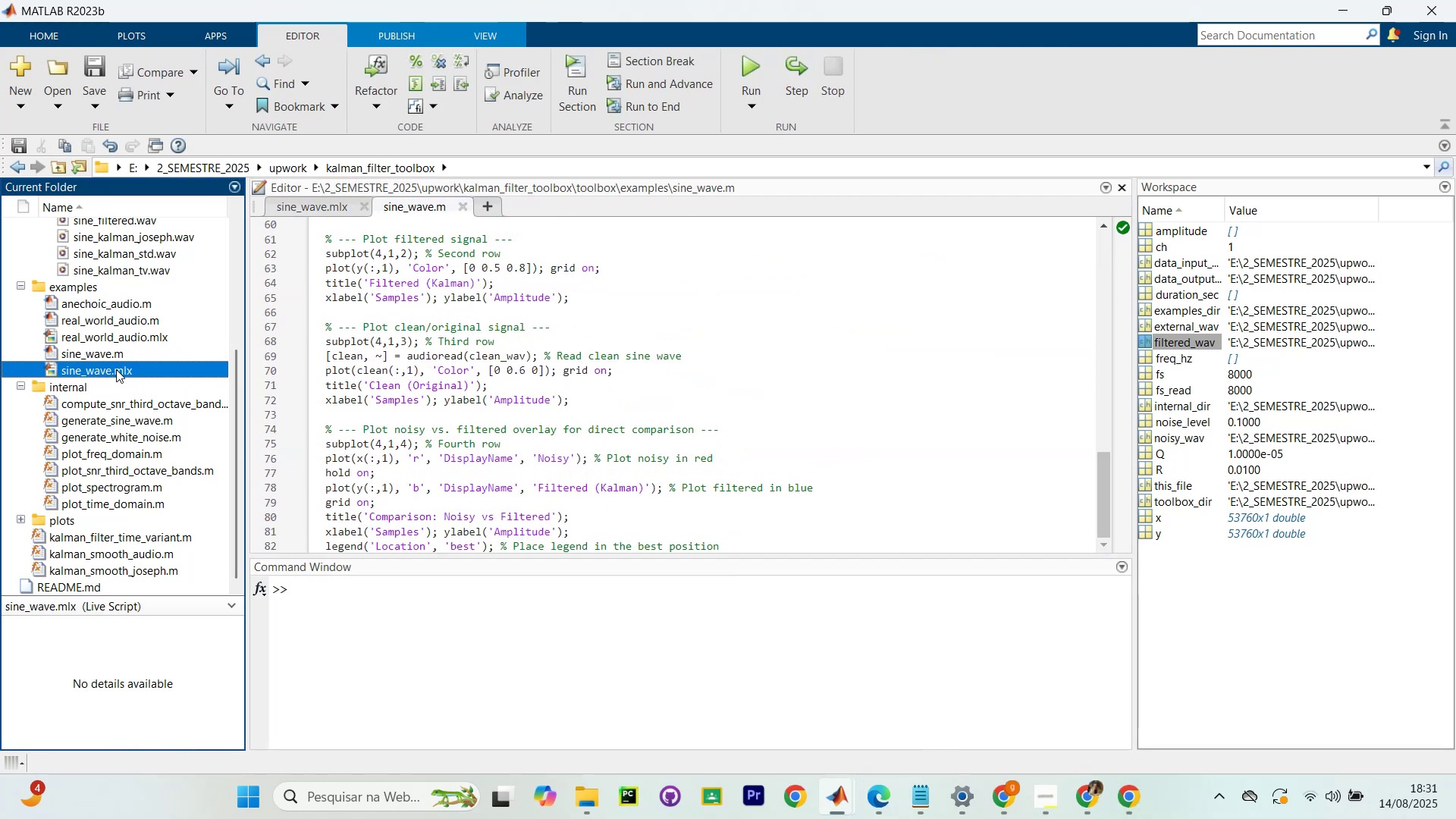 
double_click([116, 369])
 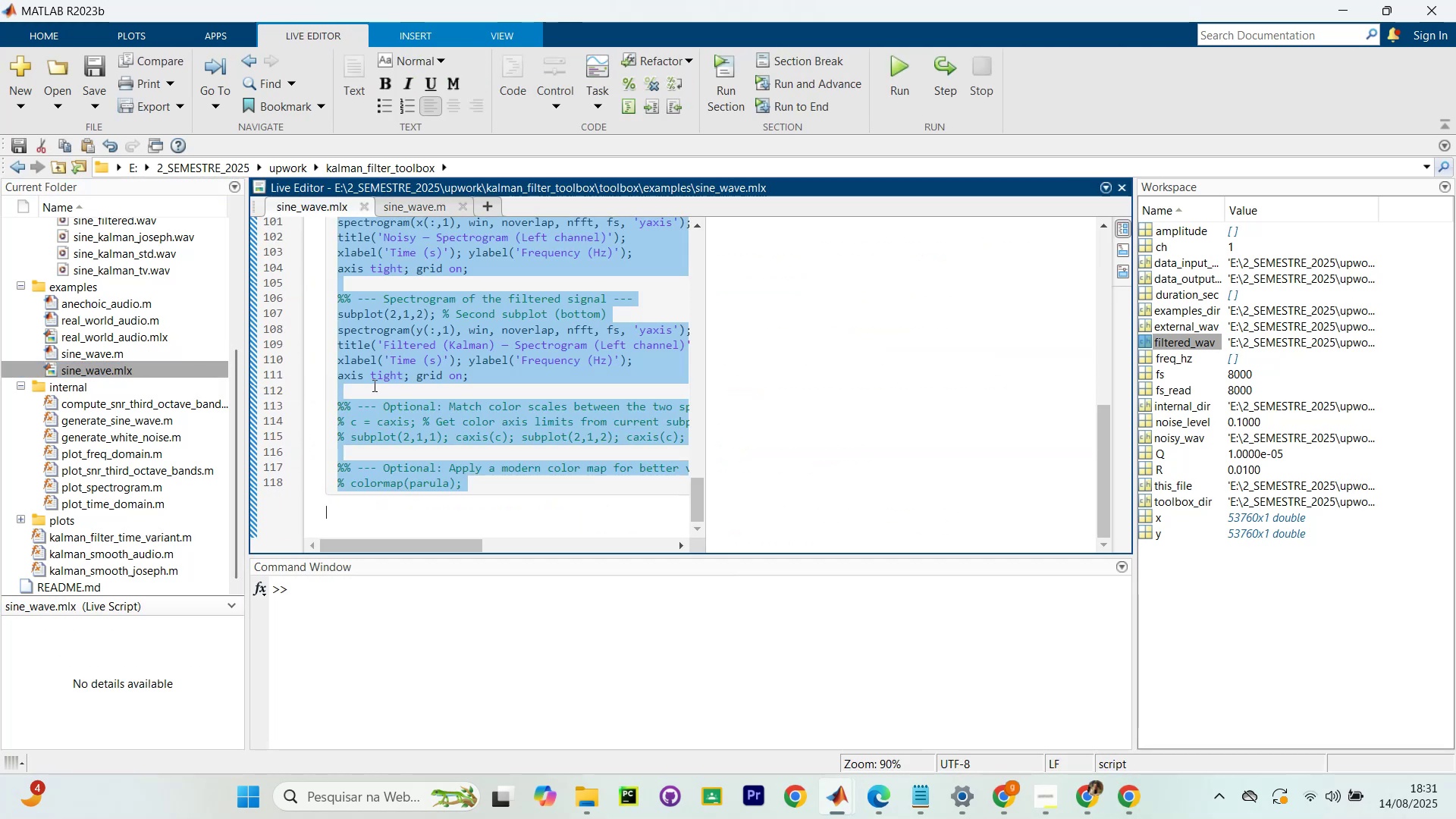 
scroll: coordinate [443, 376], scroll_direction: up, amount: 27.0
 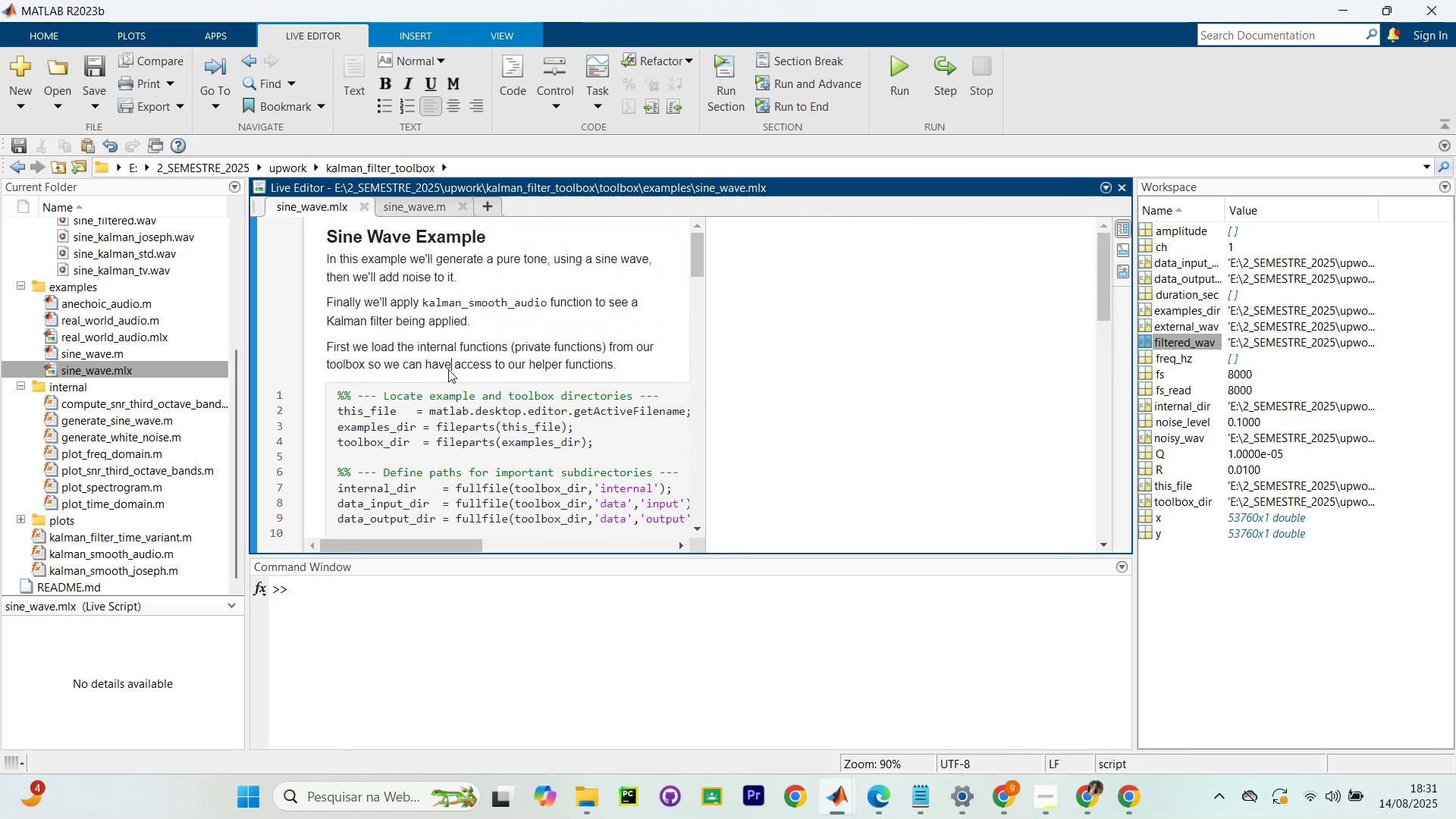 
scroll: coordinate [431, 400], scroll_direction: down, amount: 15.0
 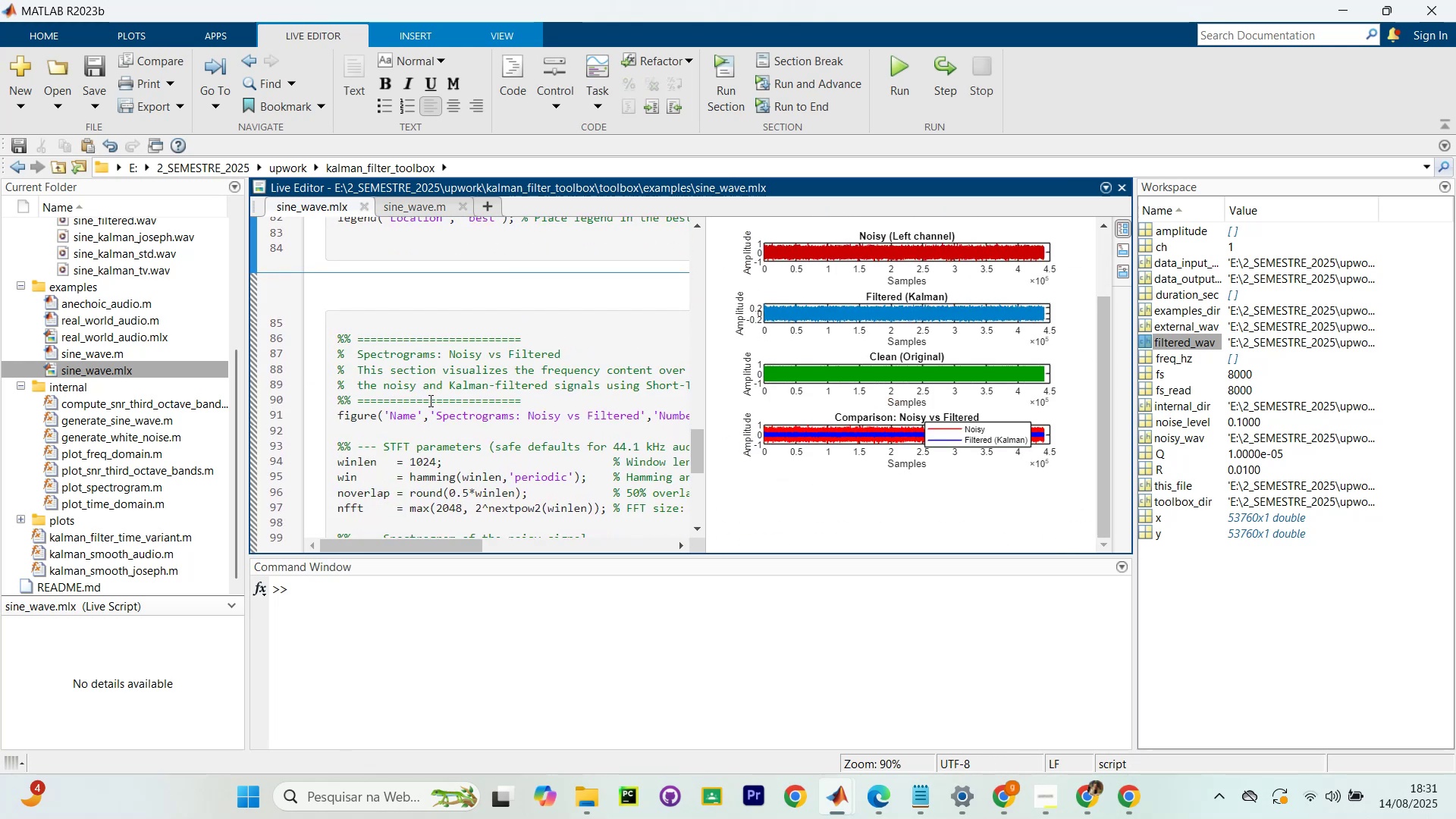 
scroll: coordinate [428, 394], scroll_direction: up, amount: 2.0
 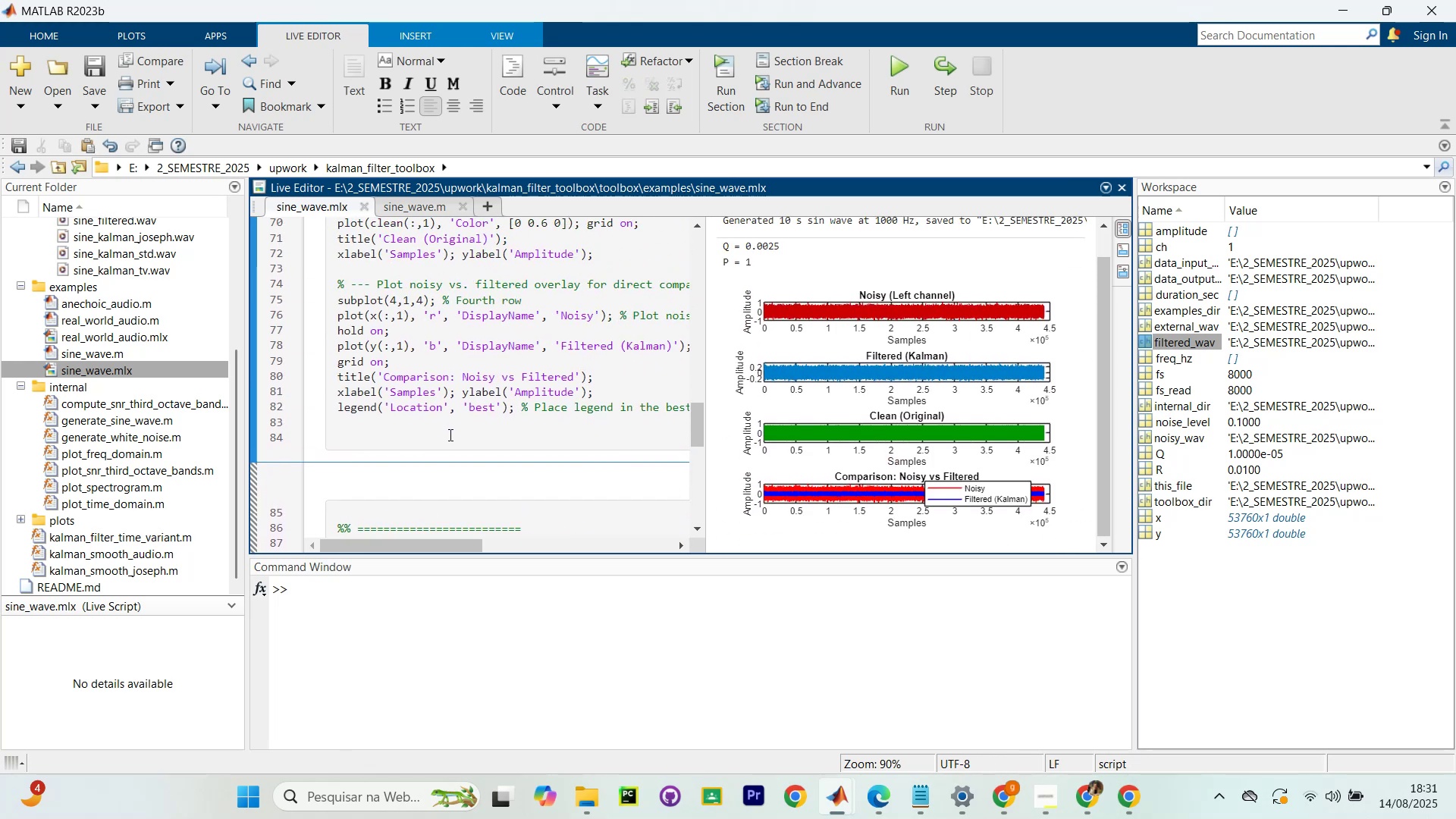 
left_click_drag(start_coordinate=[463, 443], to_coordinate=[332, 396])
 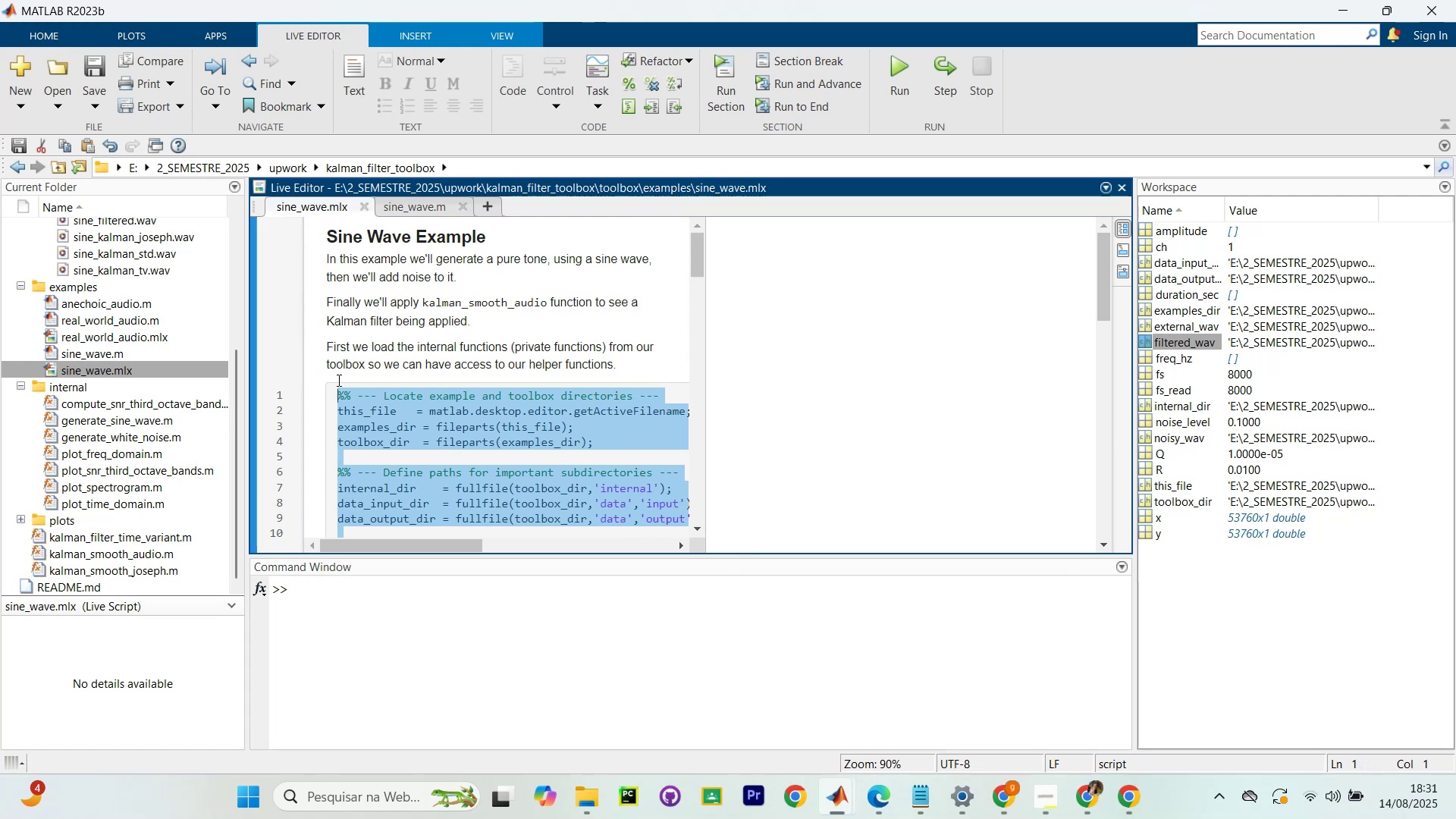 
scroll: coordinate [334, 398], scroll_direction: up, amount: 13.0
 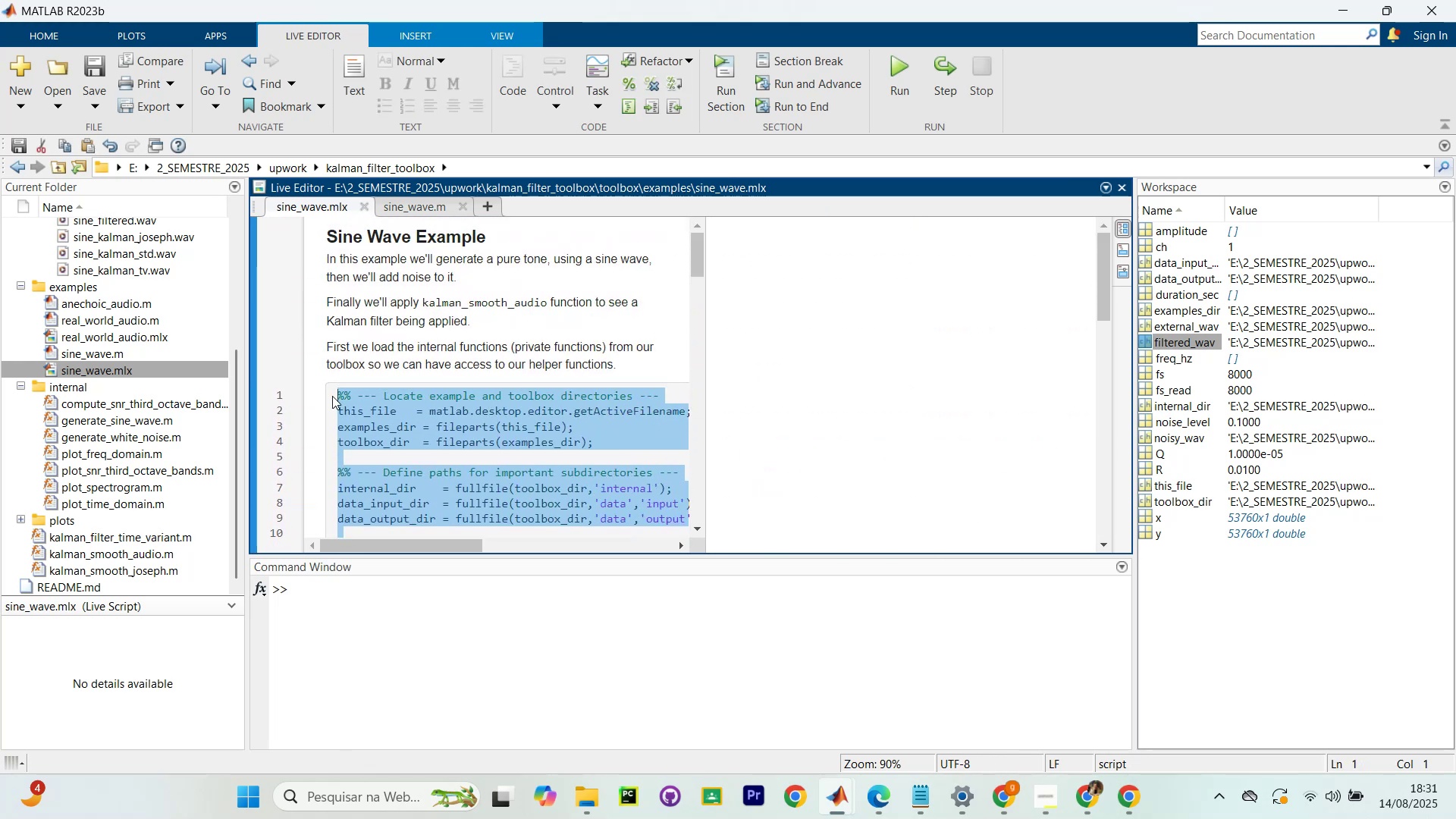 
key(Control+C)
 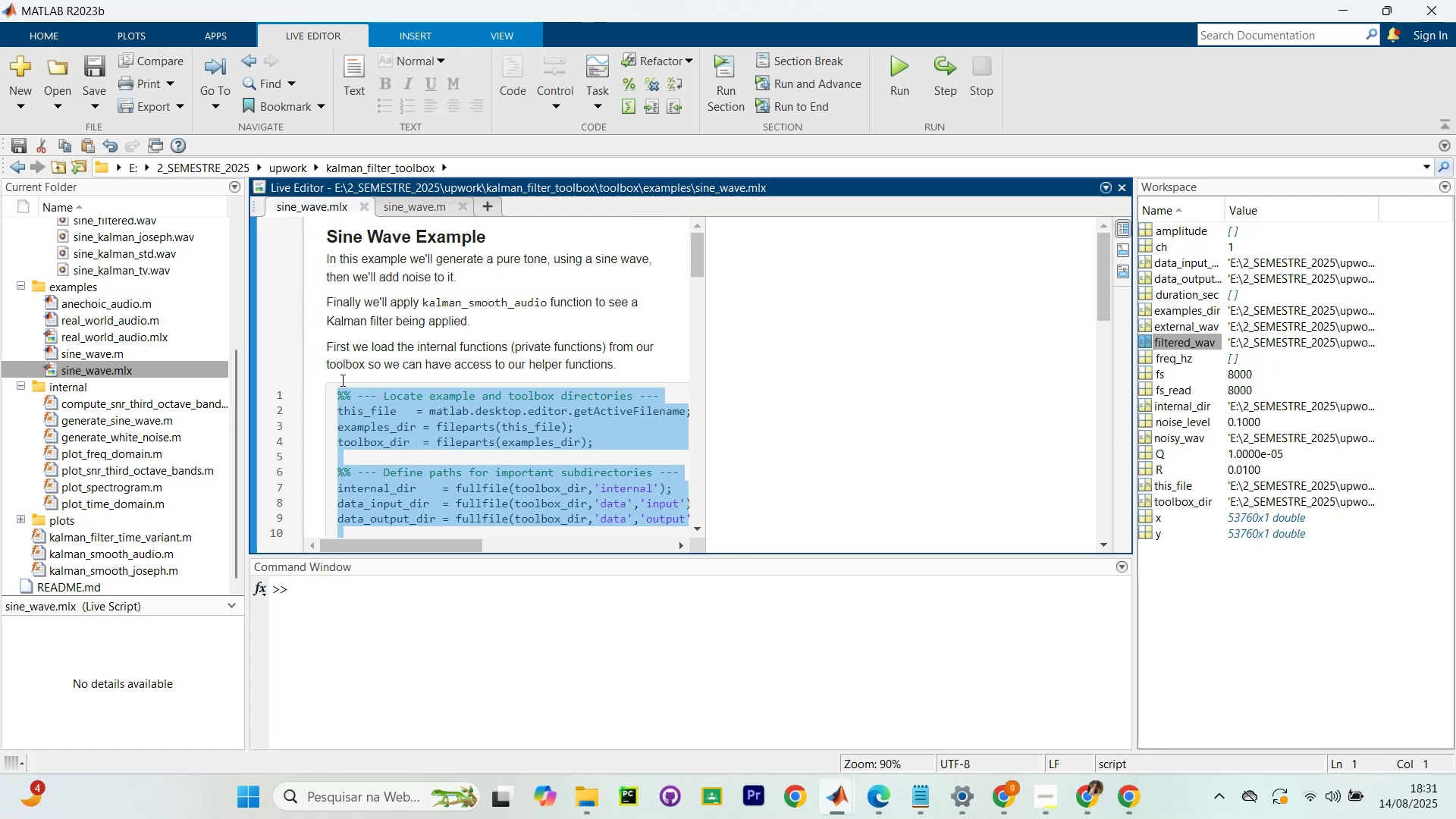 
key(Control+C)
 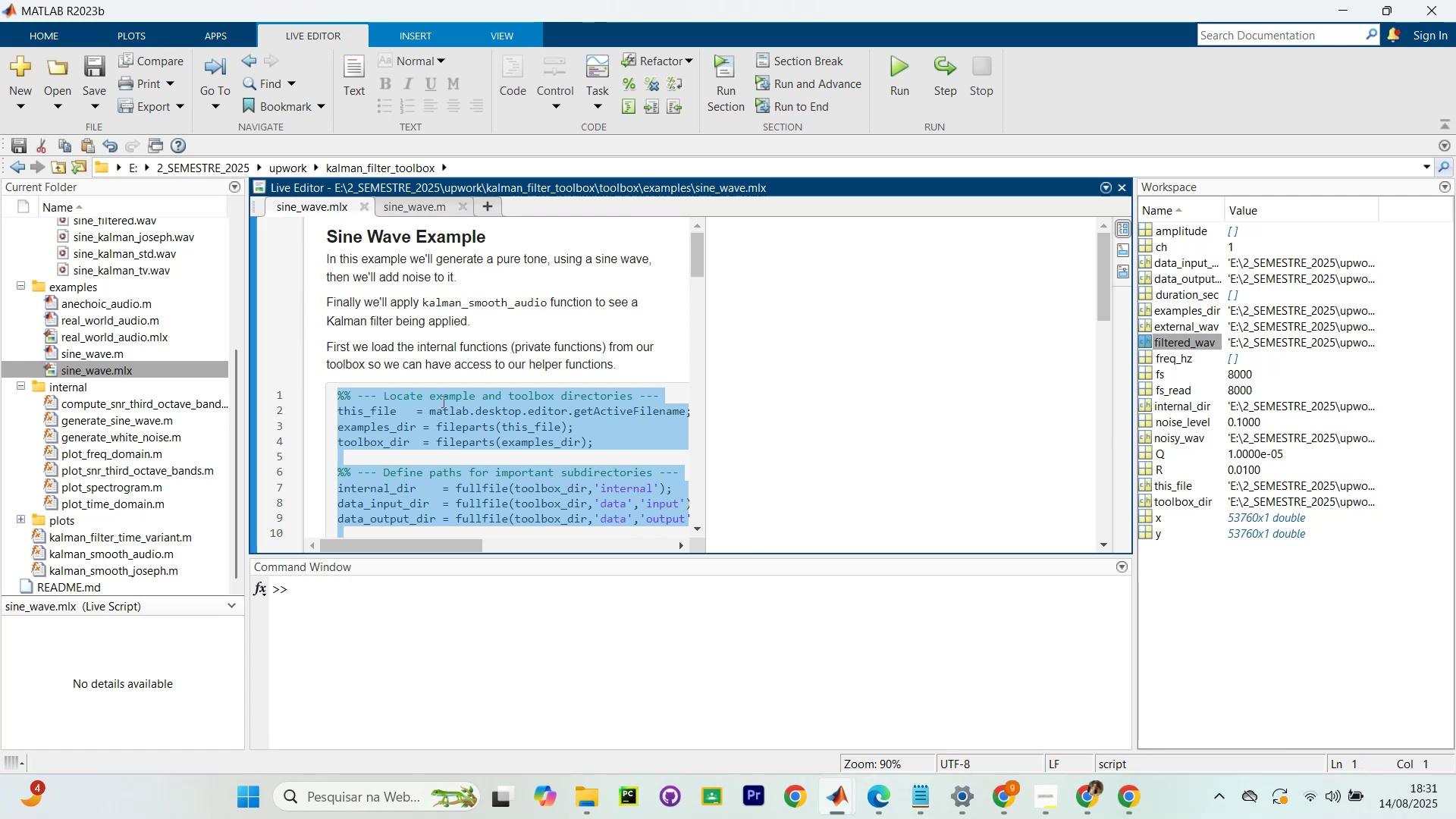 
scroll: coordinate [411, 400], scroll_direction: down, amount: 14.0
 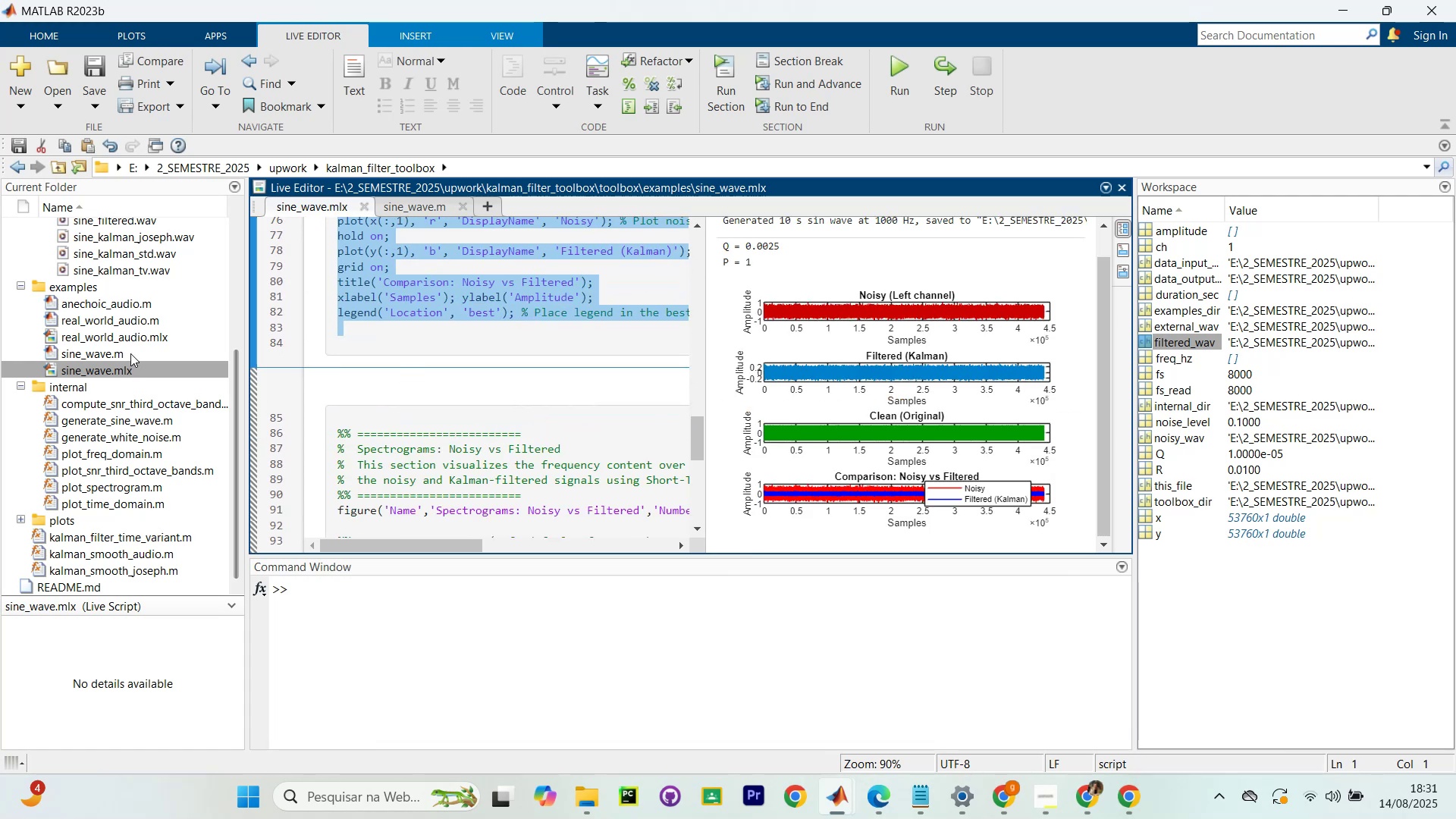 
double_click([130, 353])
 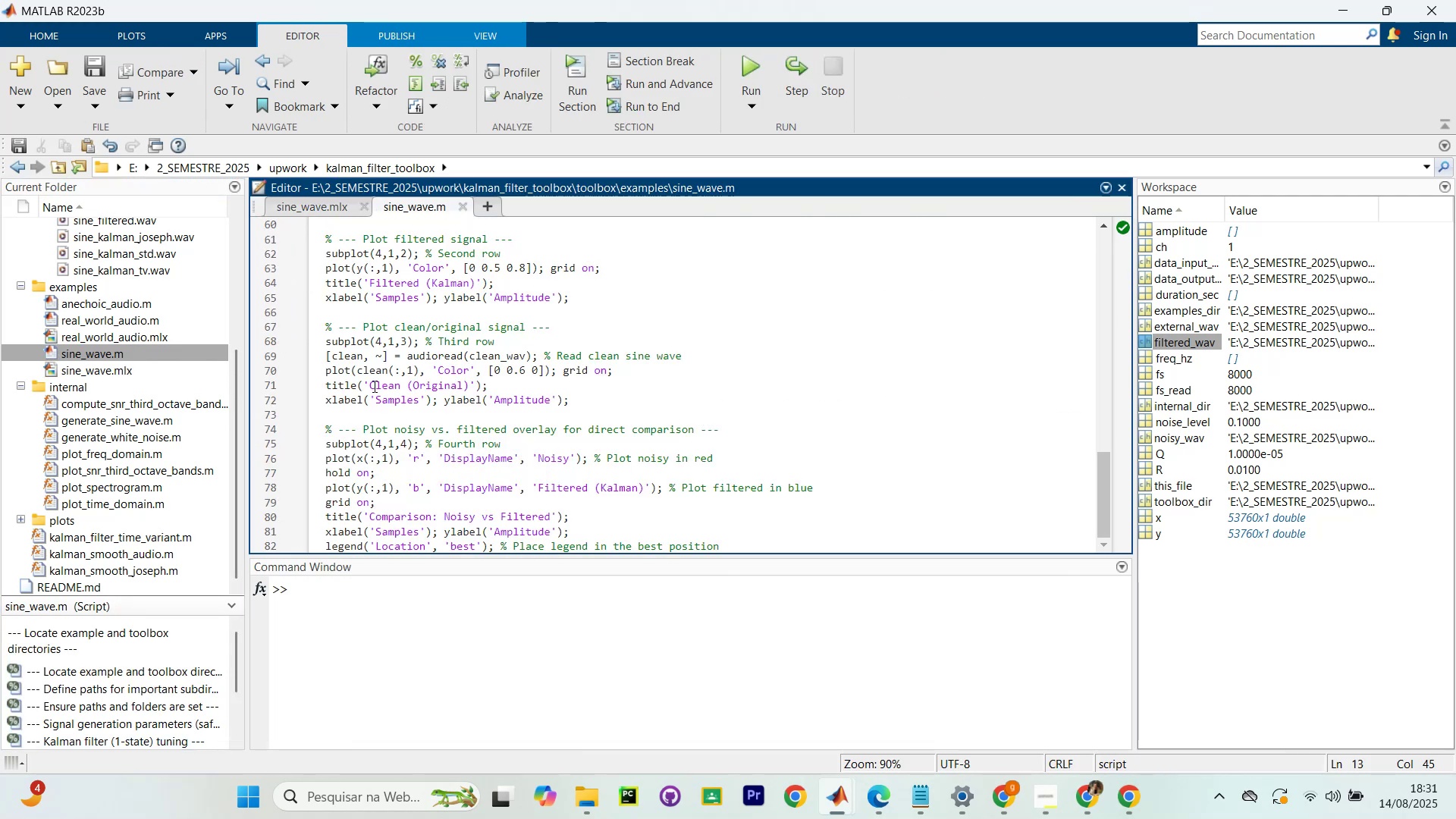 
left_click([472, 396])
 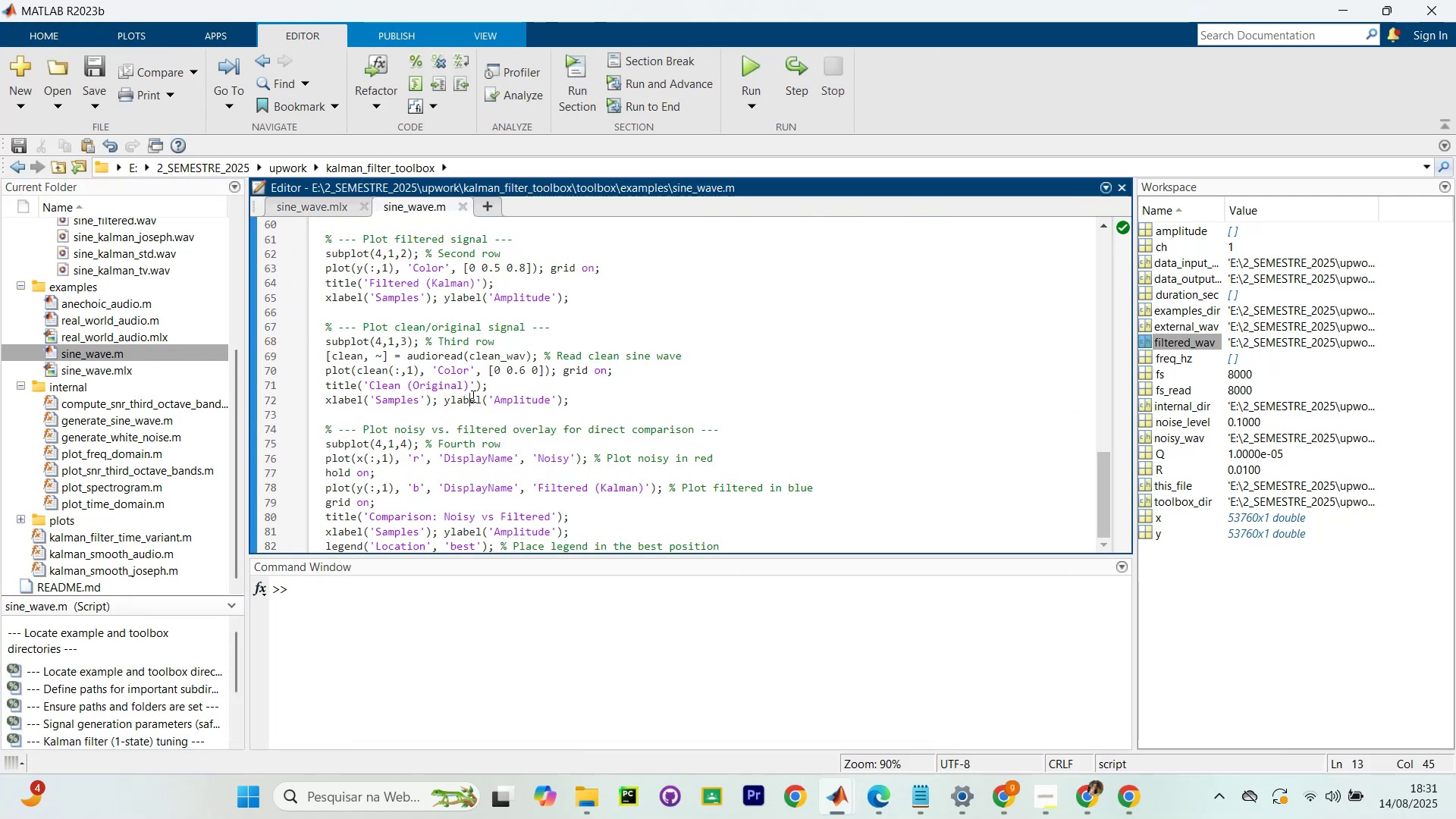 
key(Control+A)
 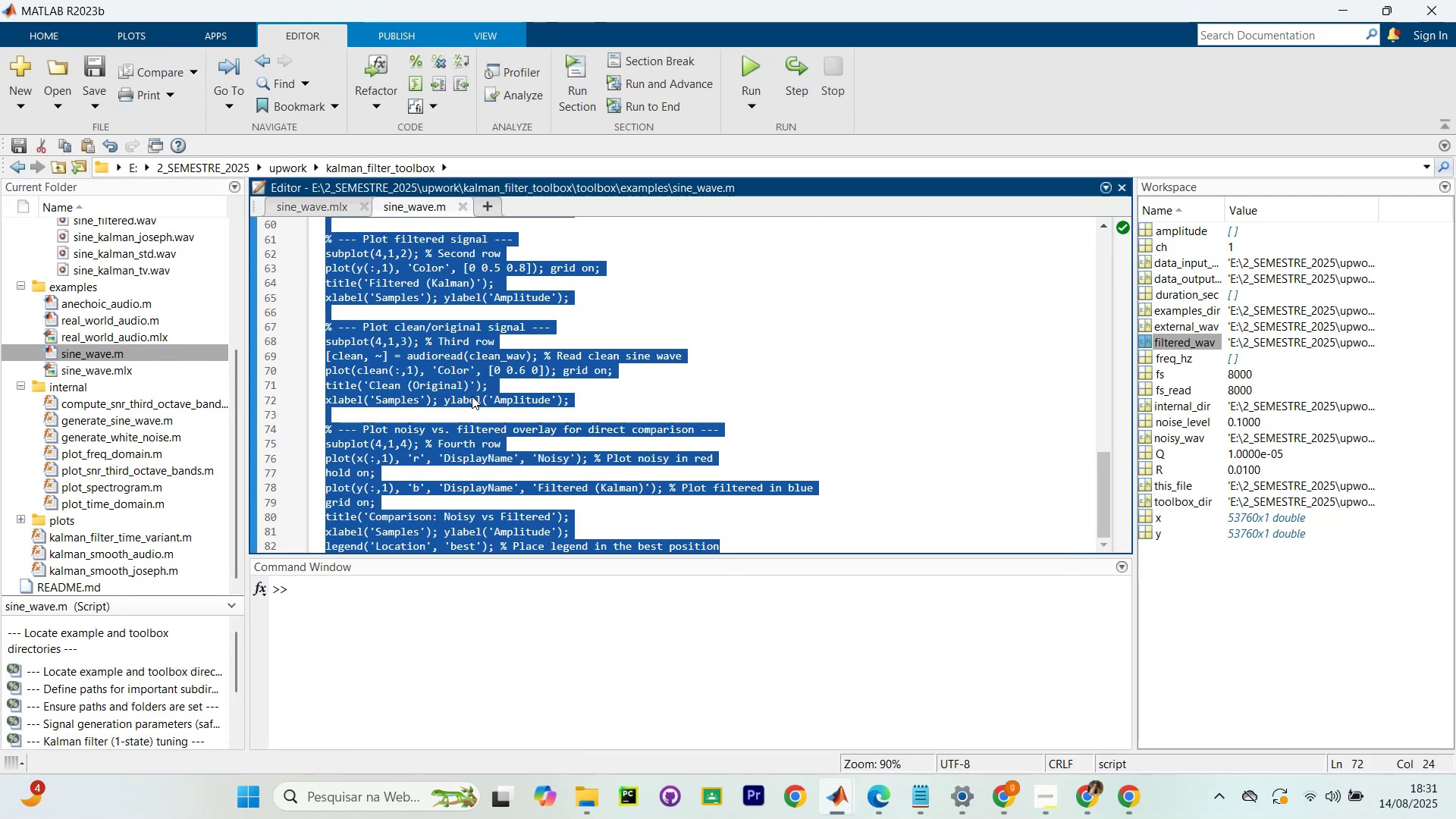 
key(Control+V)
 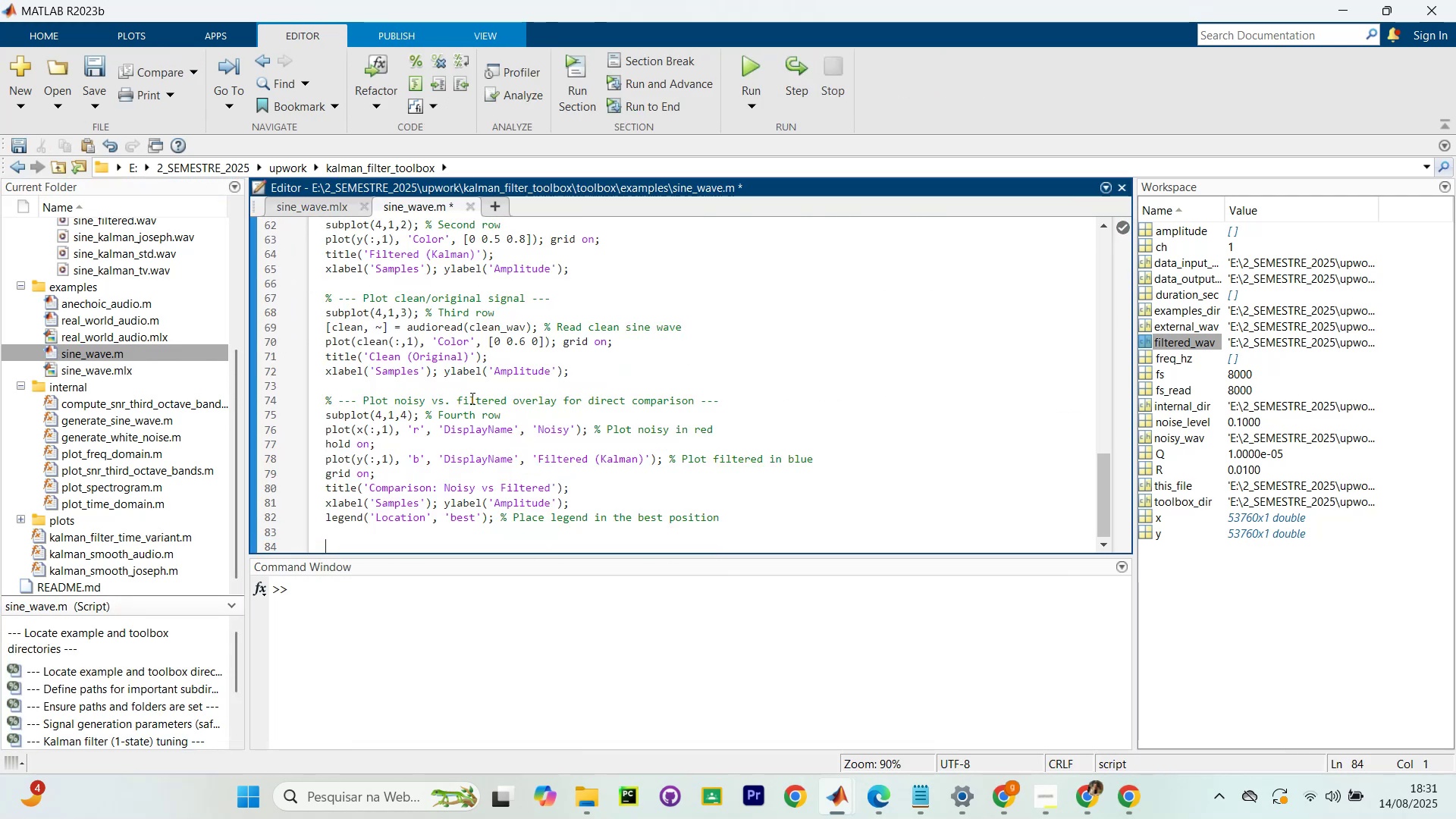 
scroll: coordinate [451, 428], scroll_direction: down, amount: 4.0
 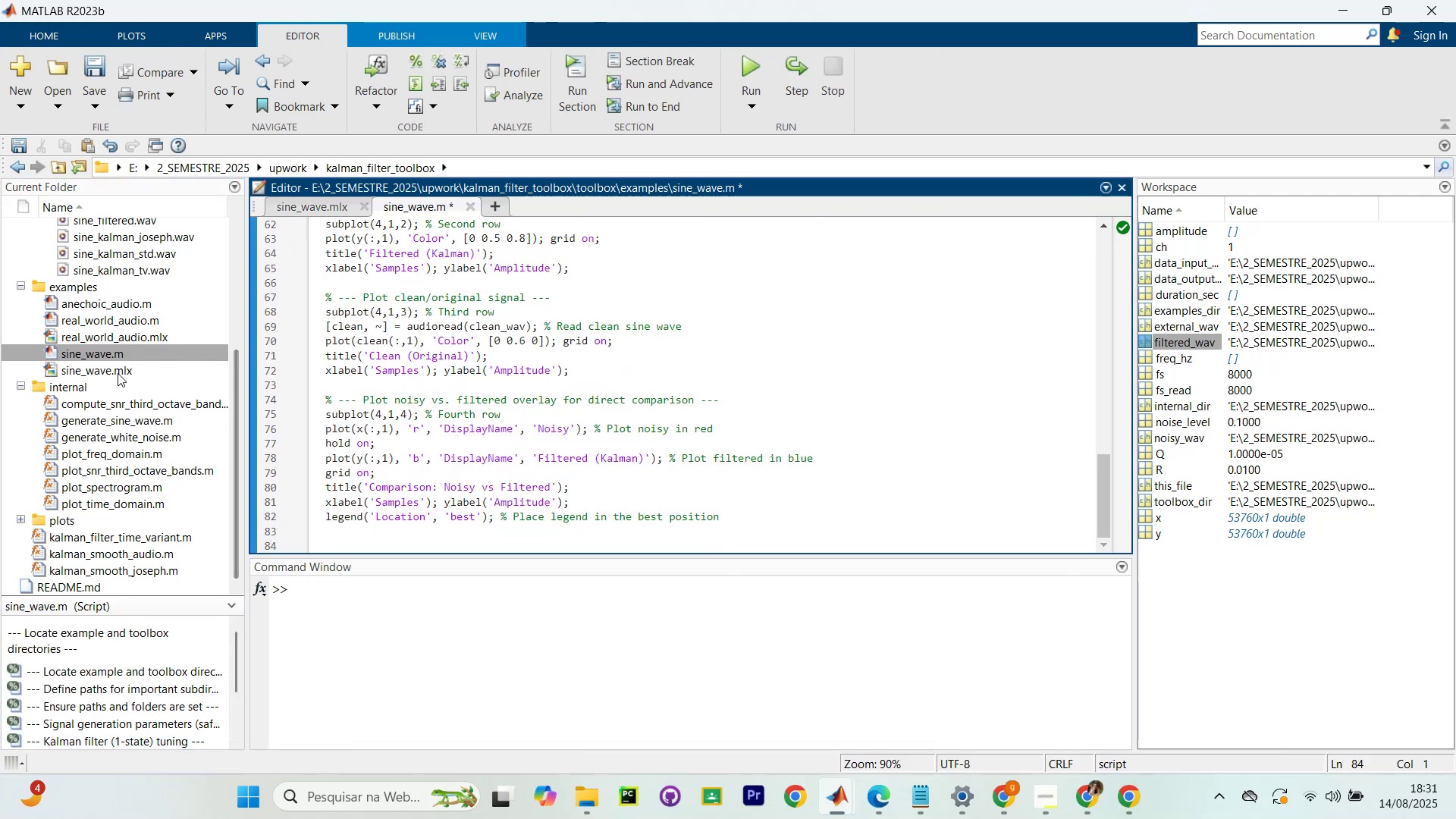 
double_click([117, 372])
 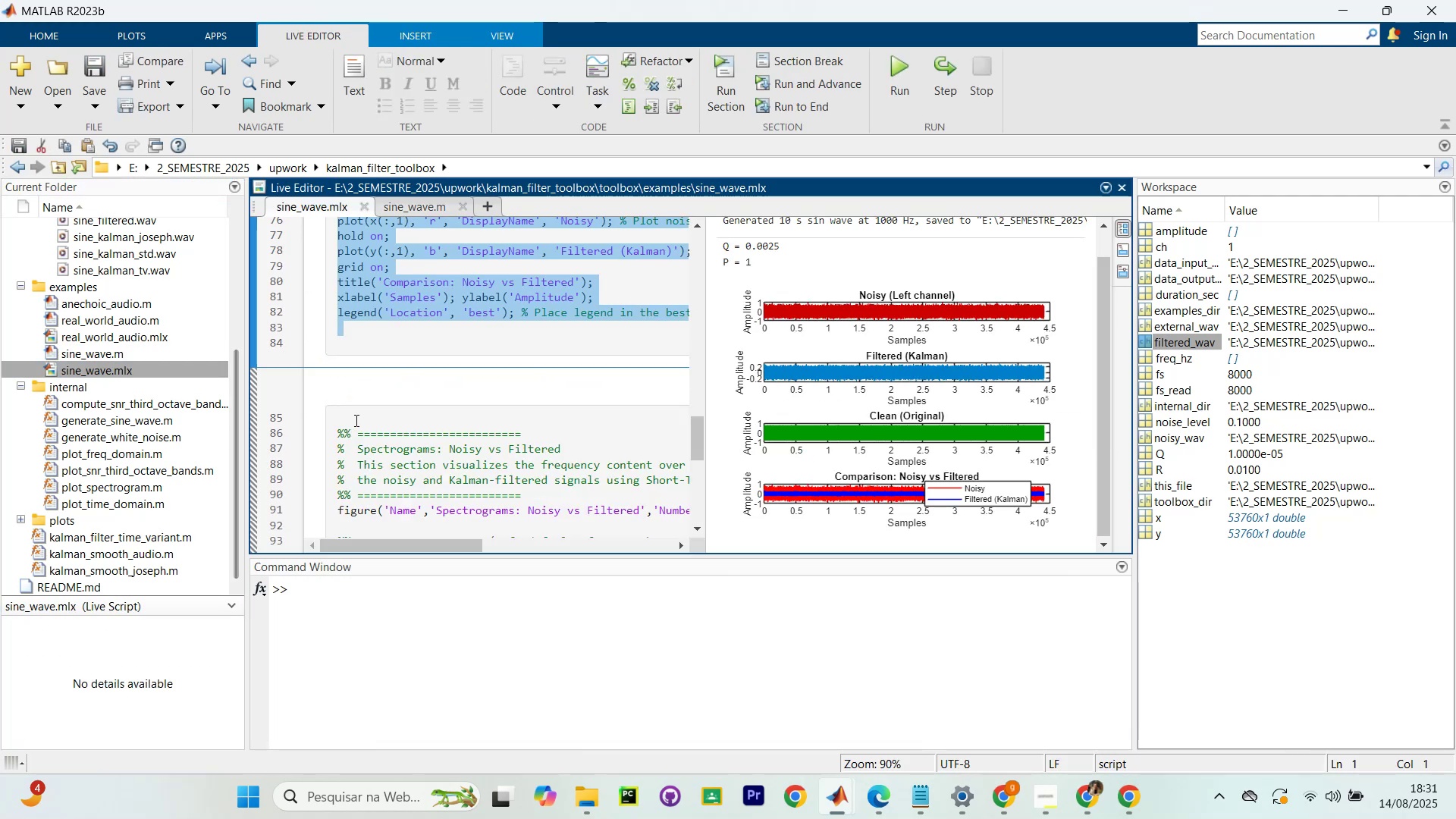 
left_click_drag(start_coordinate=[334, 426], to_coordinate=[546, 475])
 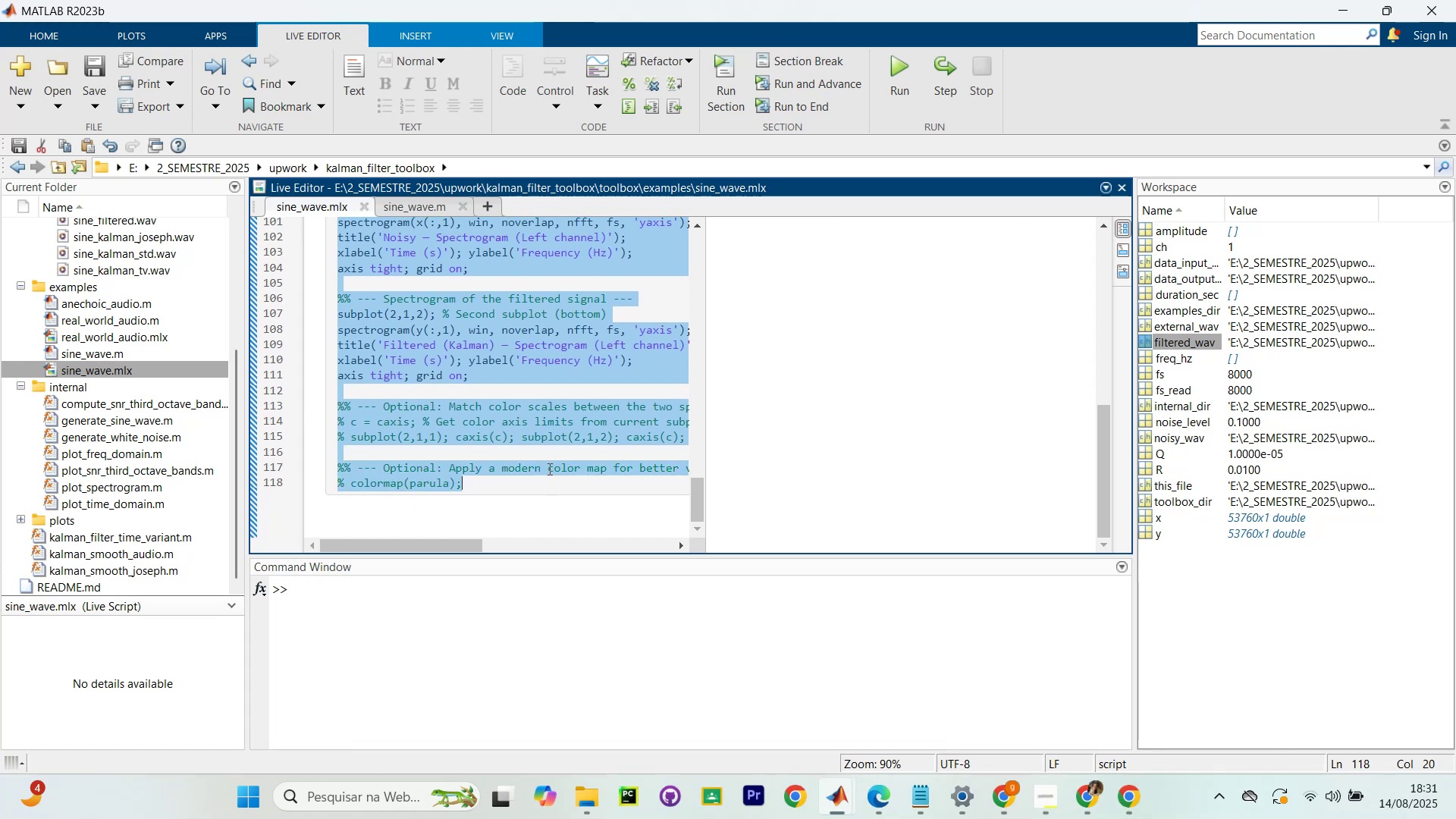 
scroll: coordinate [431, 469], scroll_direction: down, amount: 7.0
 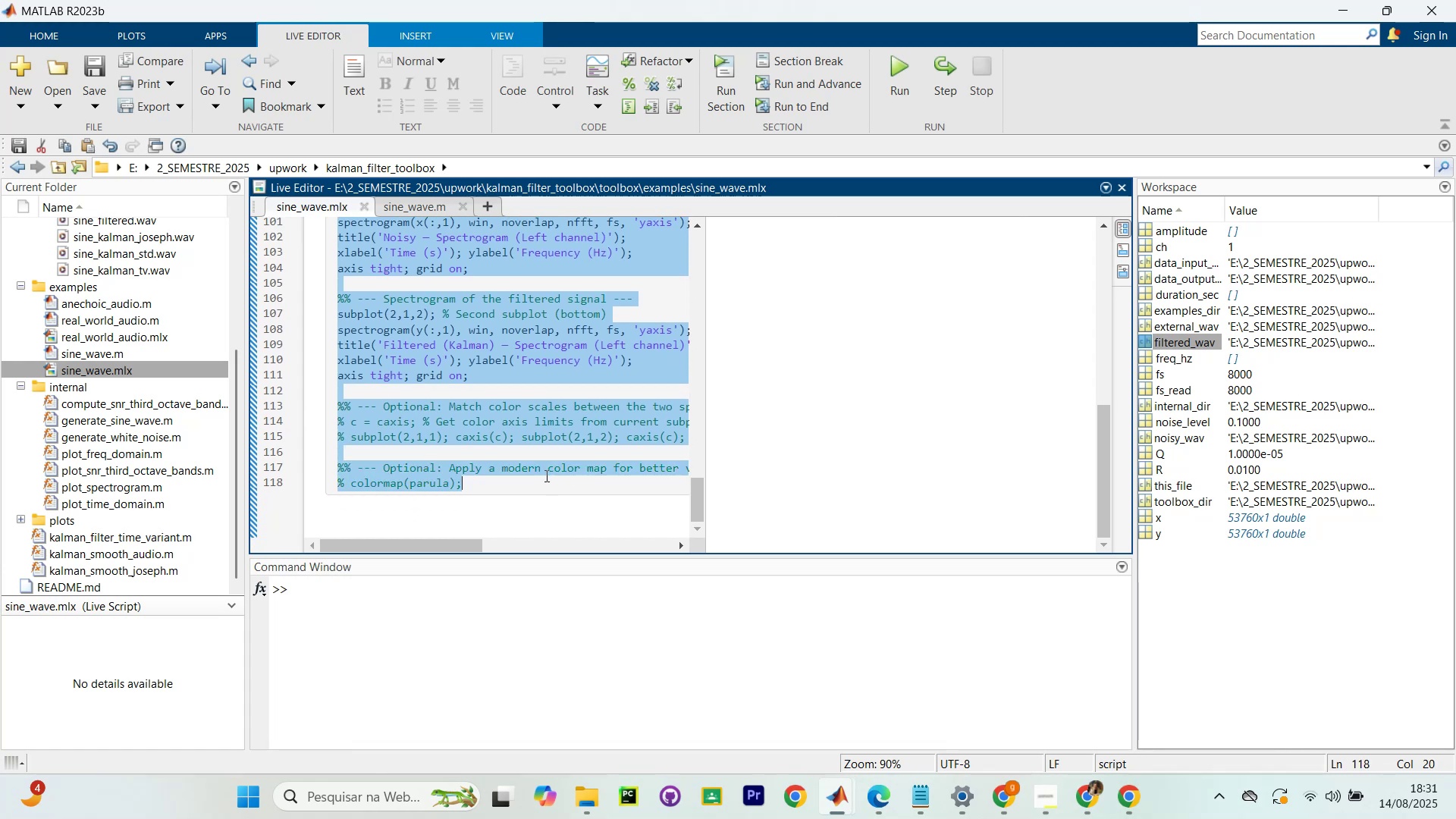 
key(Control+C)
 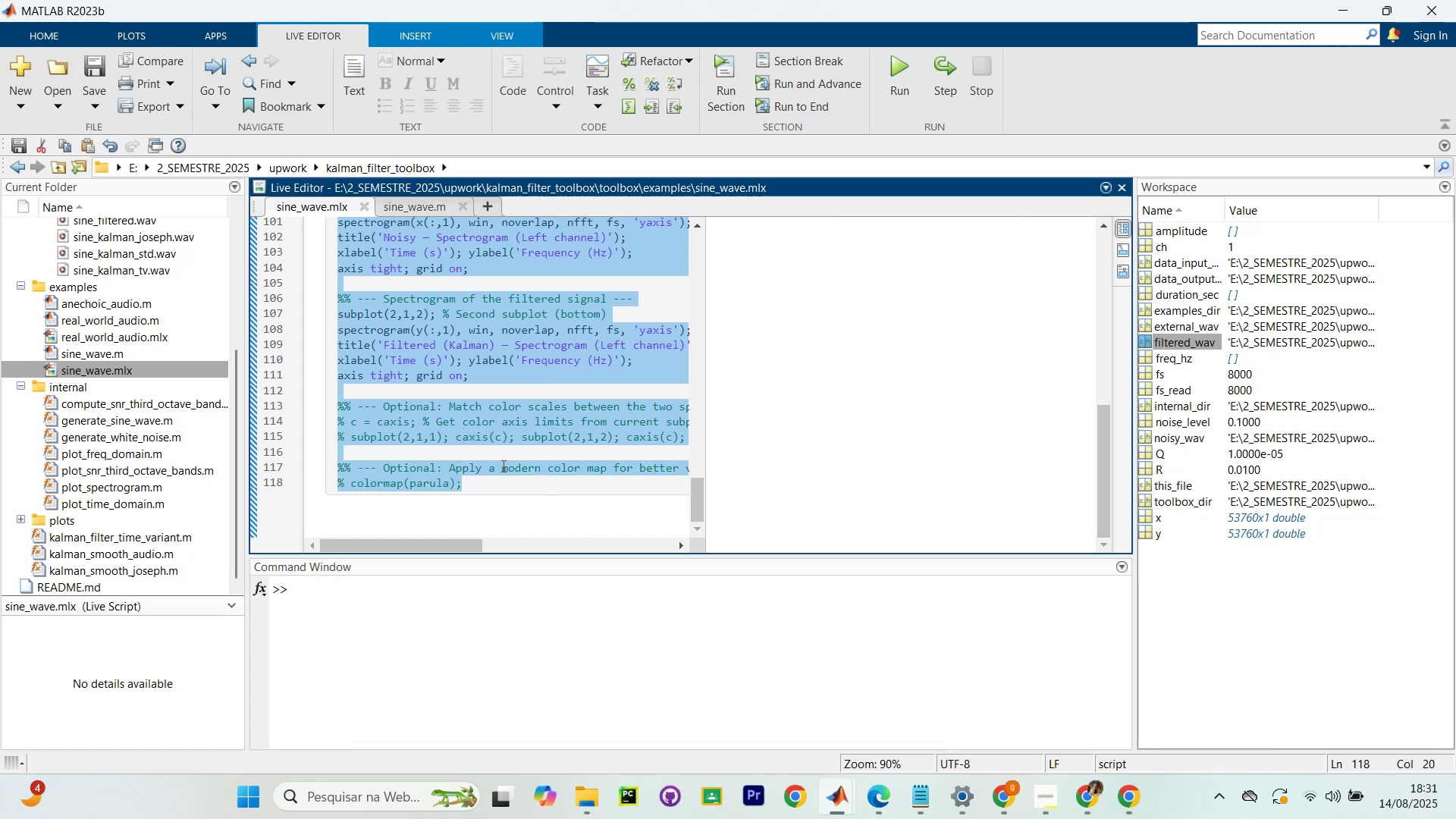 
key(Control+C)
 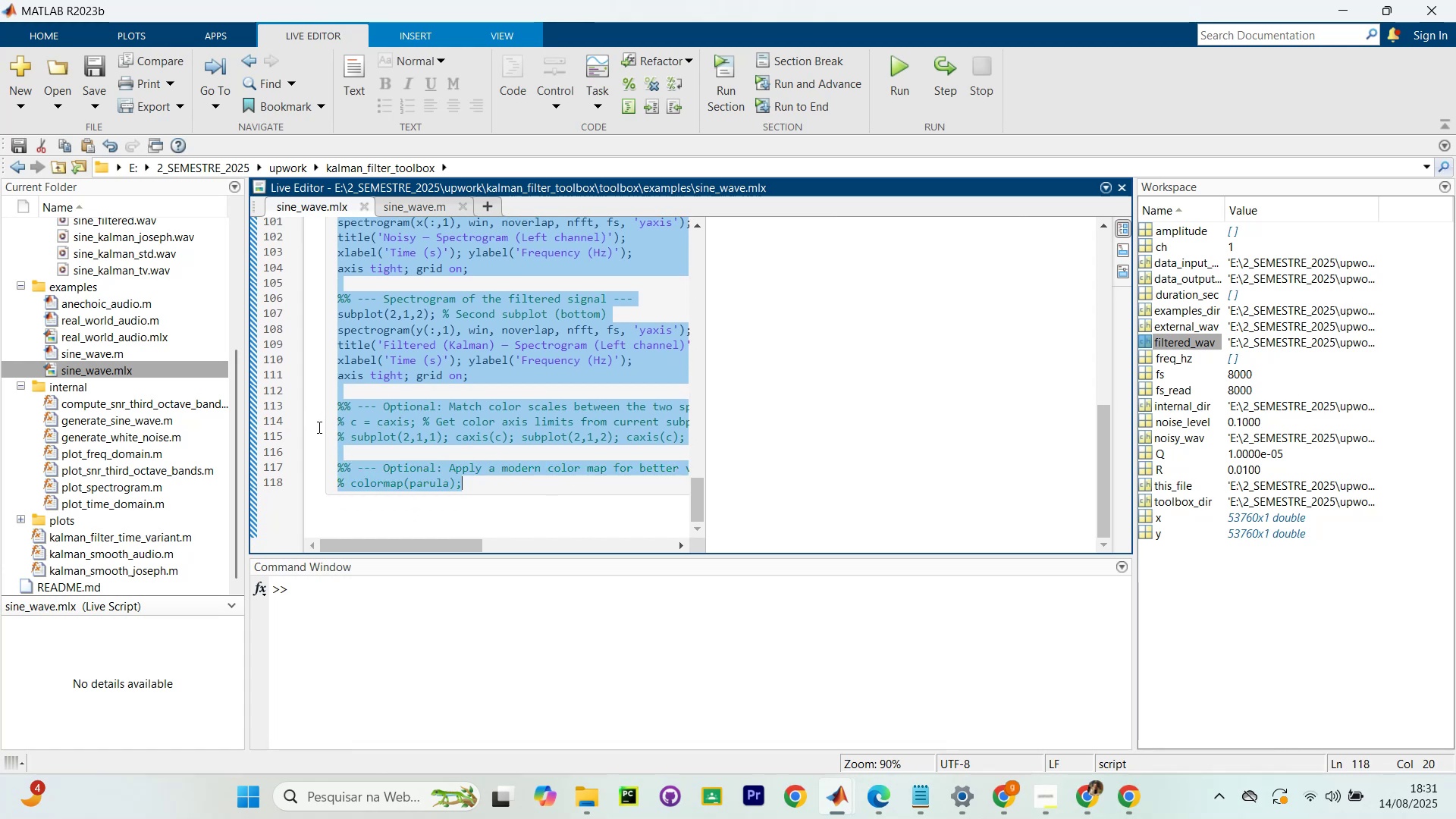 
scroll: coordinate [492, 450], scroll_direction: down, amount: 3.0
 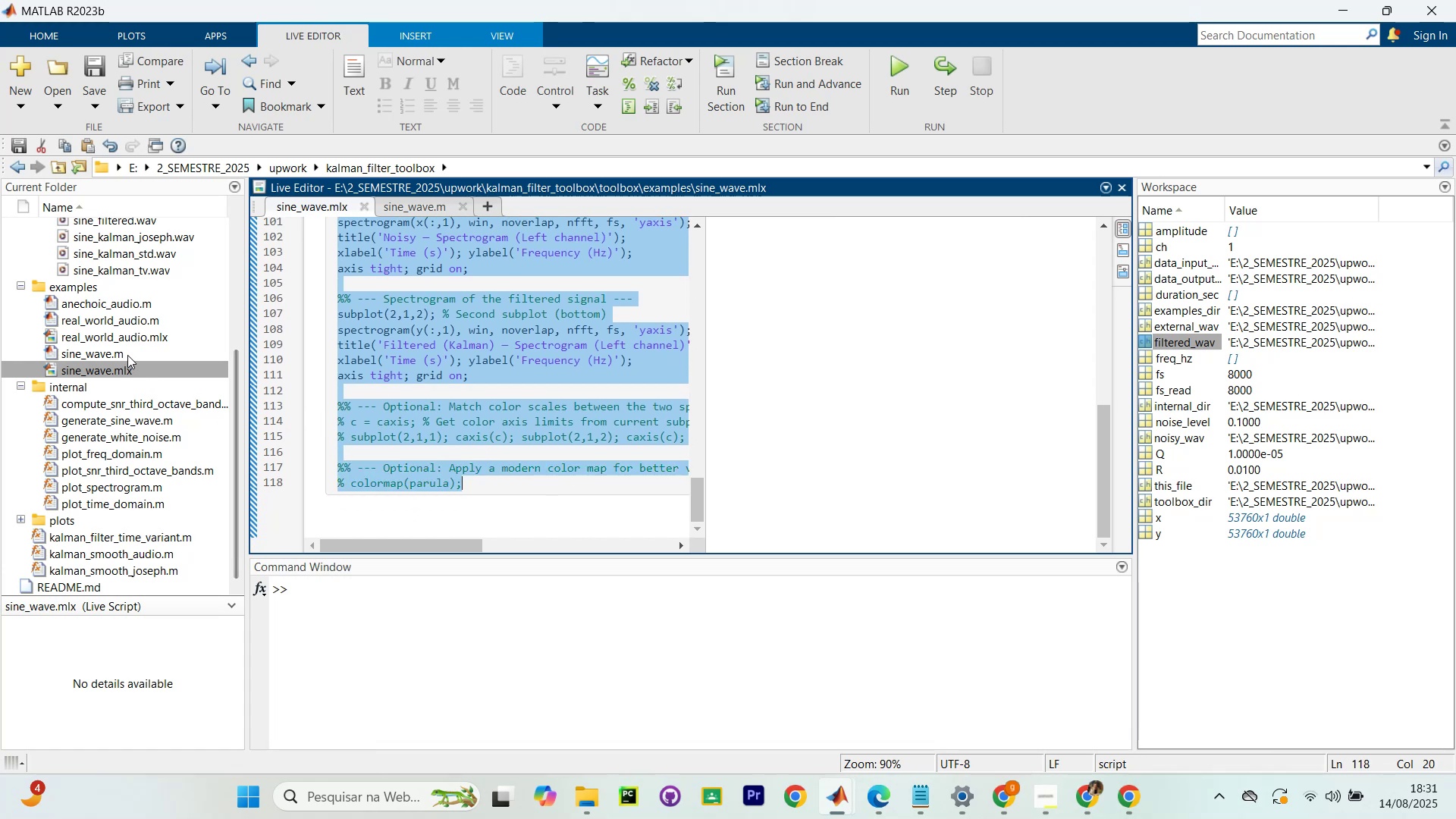 
double_click([127, 355])
 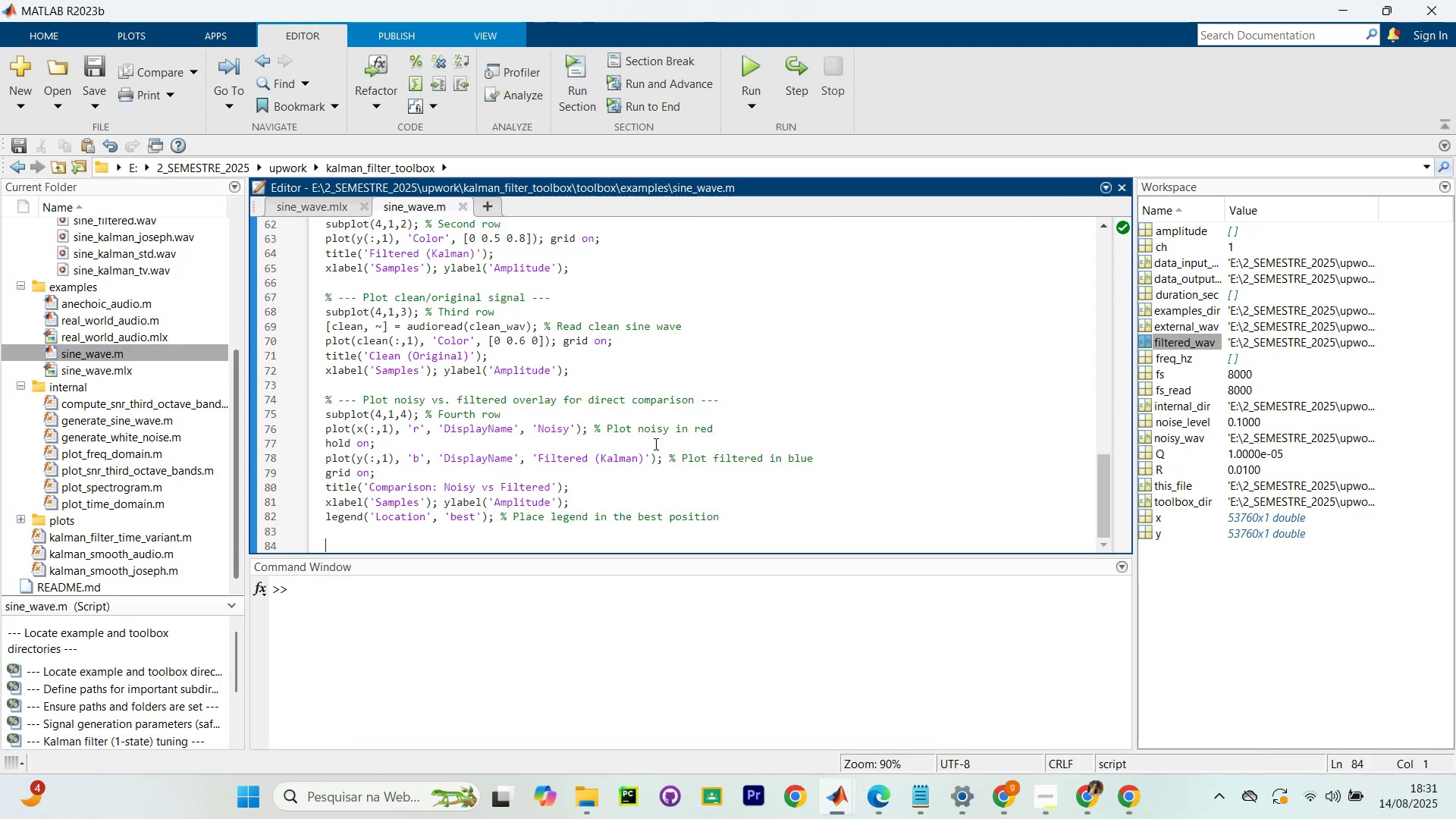 
scroll: coordinate [641, 461], scroll_direction: down, amount: 2.0
 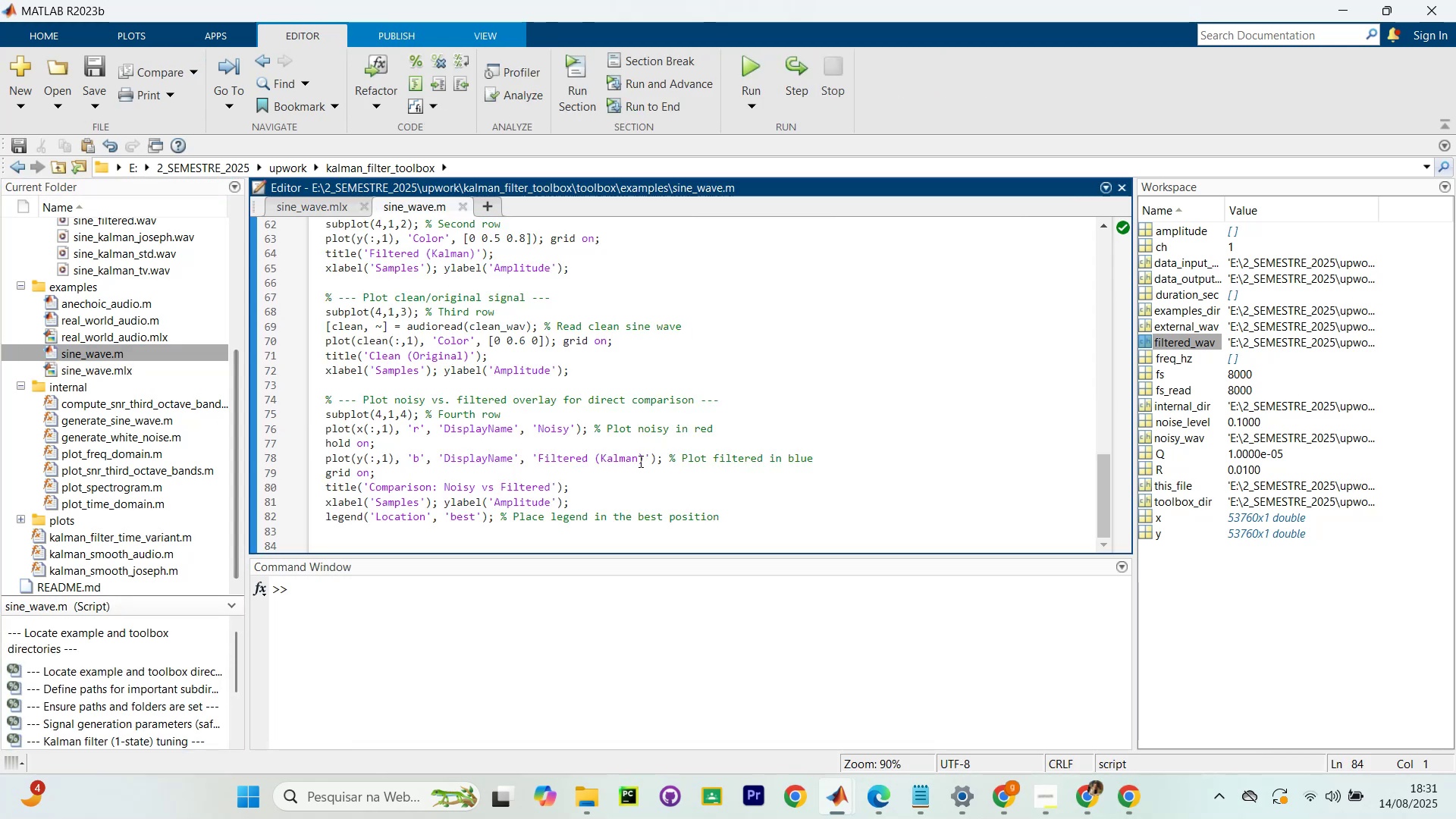 
key(Control+V)
 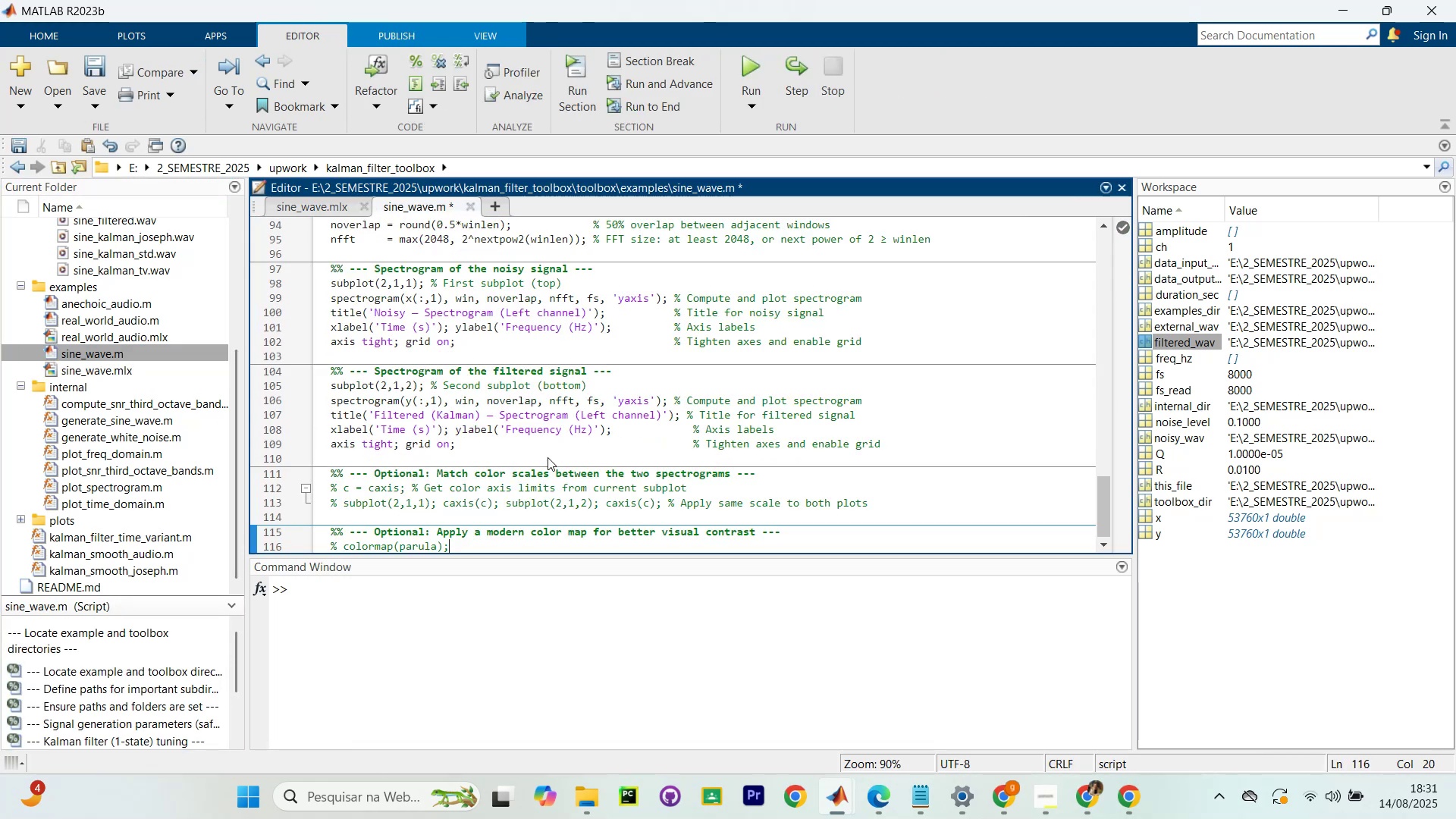 
scroll: coordinate [548, 461], scroll_direction: down, amount: 2.0
 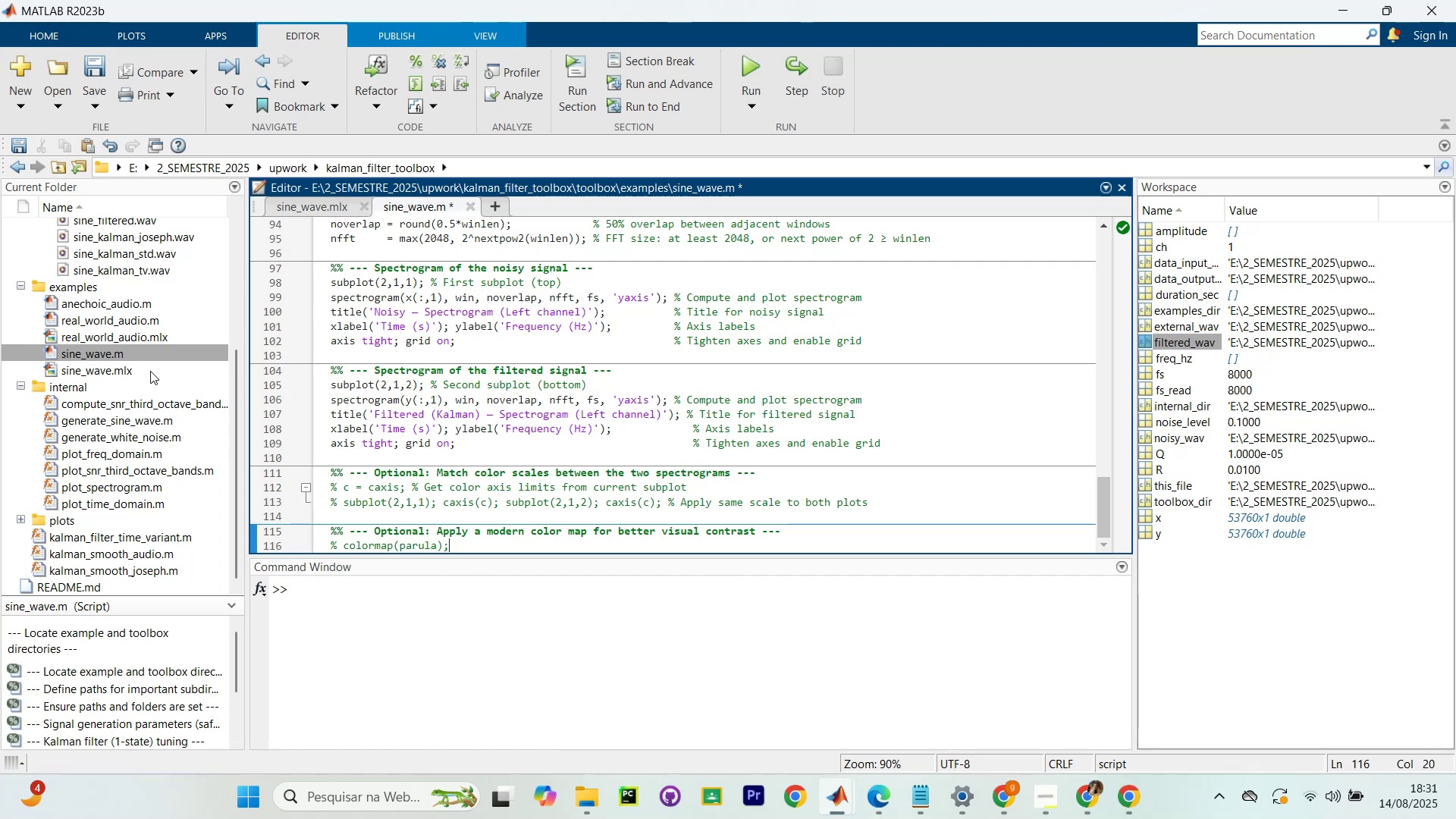 
wait(7.42)
 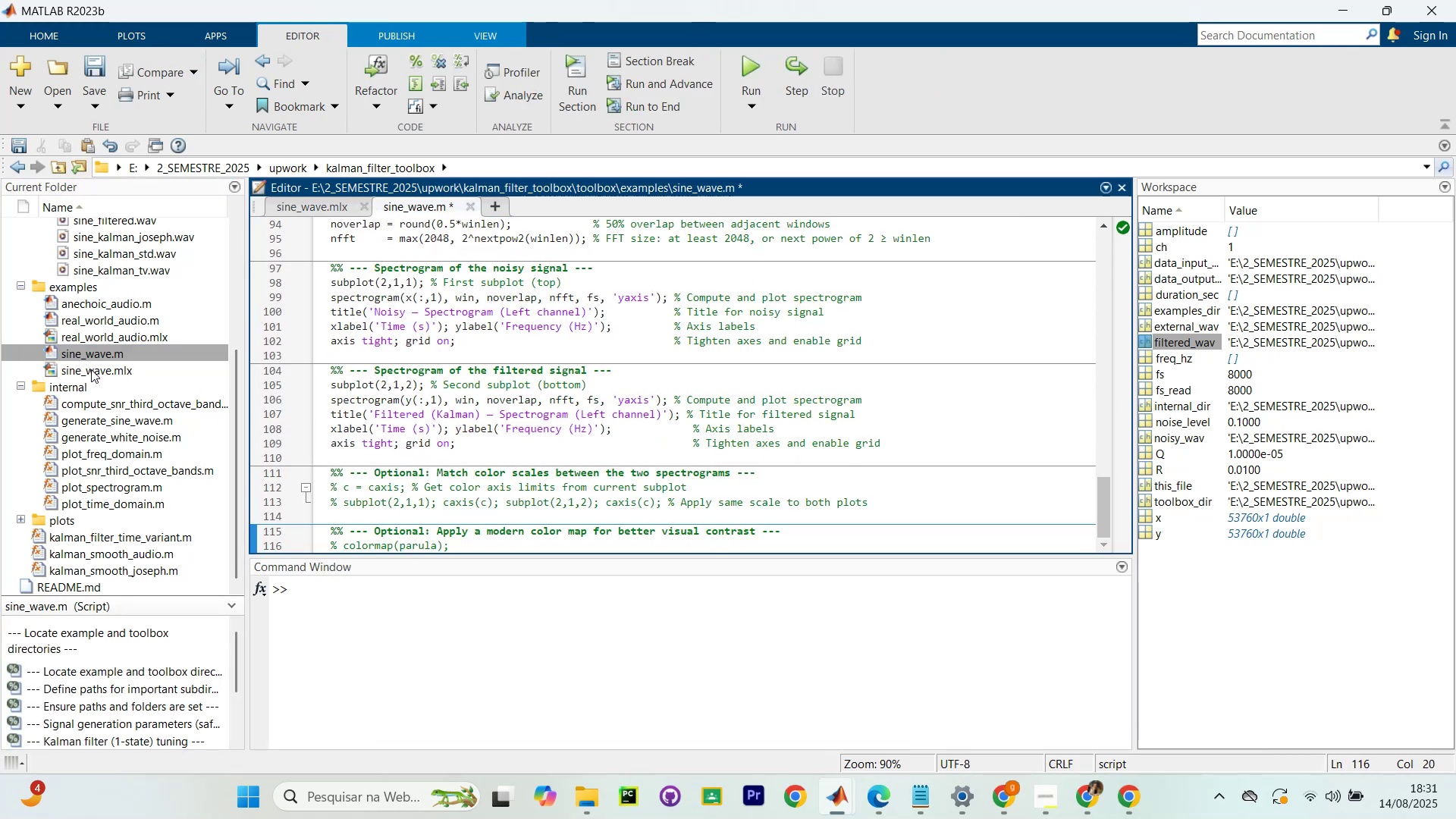 
double_click([119, 372])
 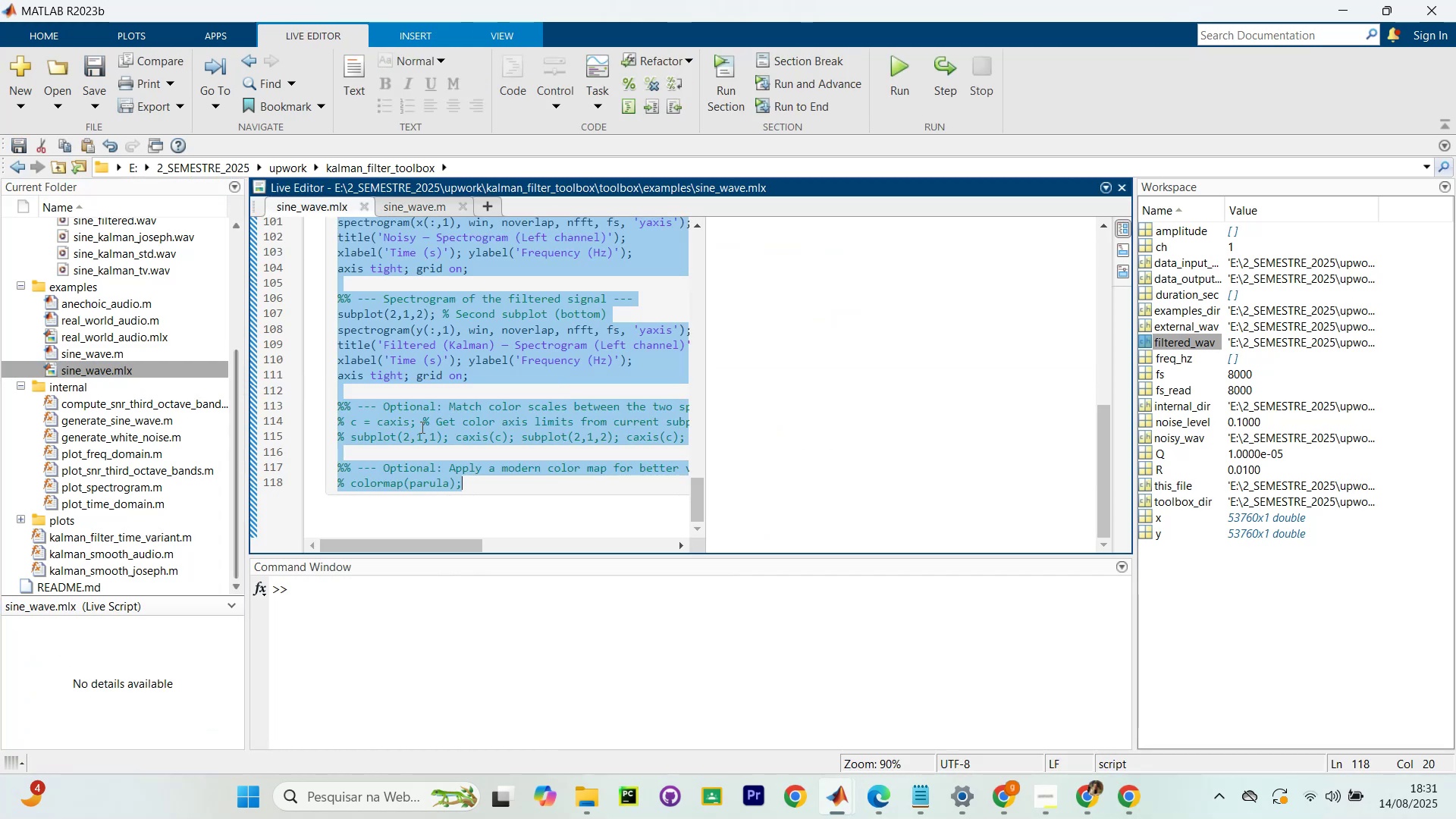 
scroll: coordinate [422, 432], scroll_direction: down, amount: 2.0
 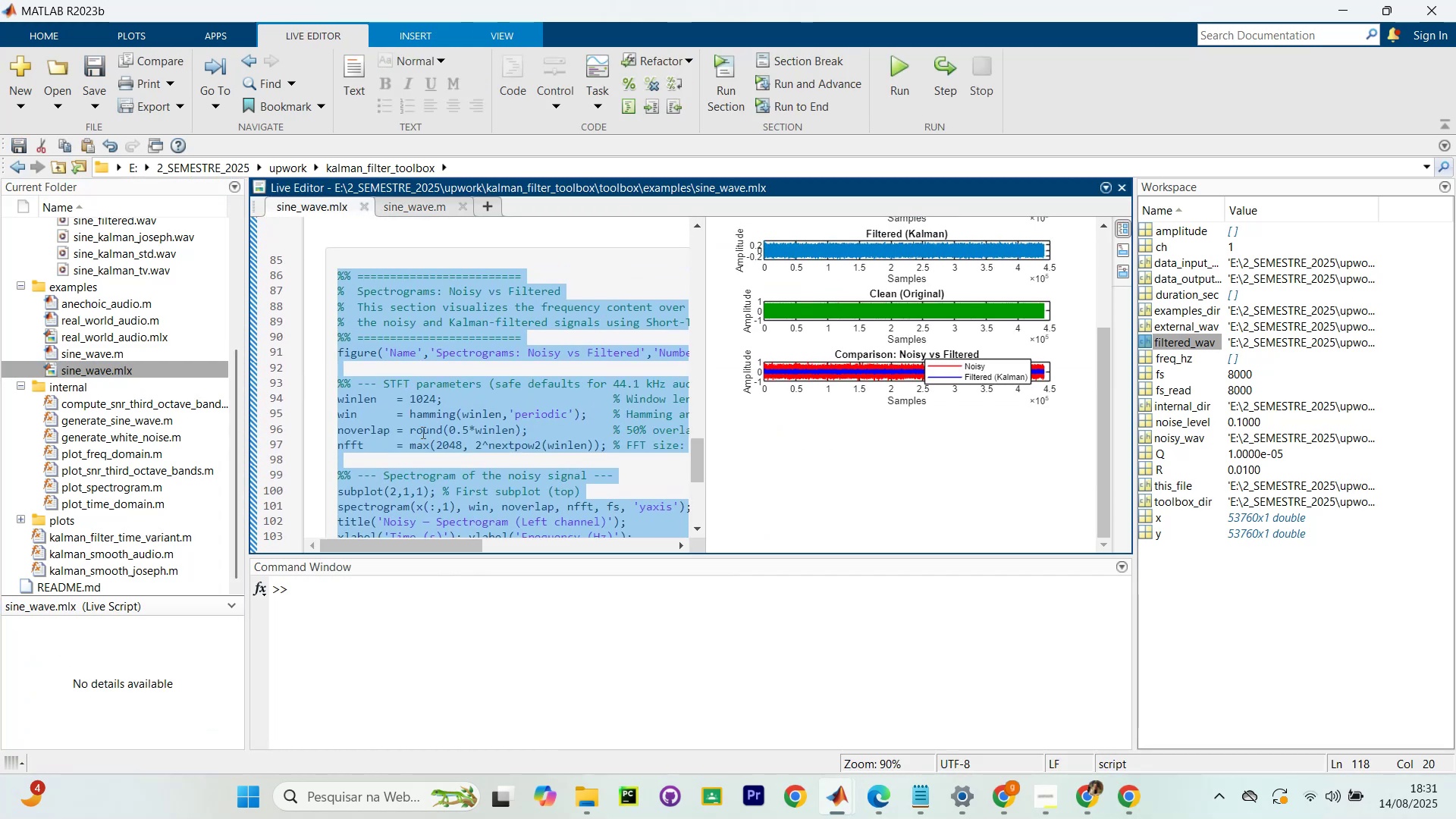 
scroll: coordinate [422, 432], scroll_direction: up, amount: 2.0
 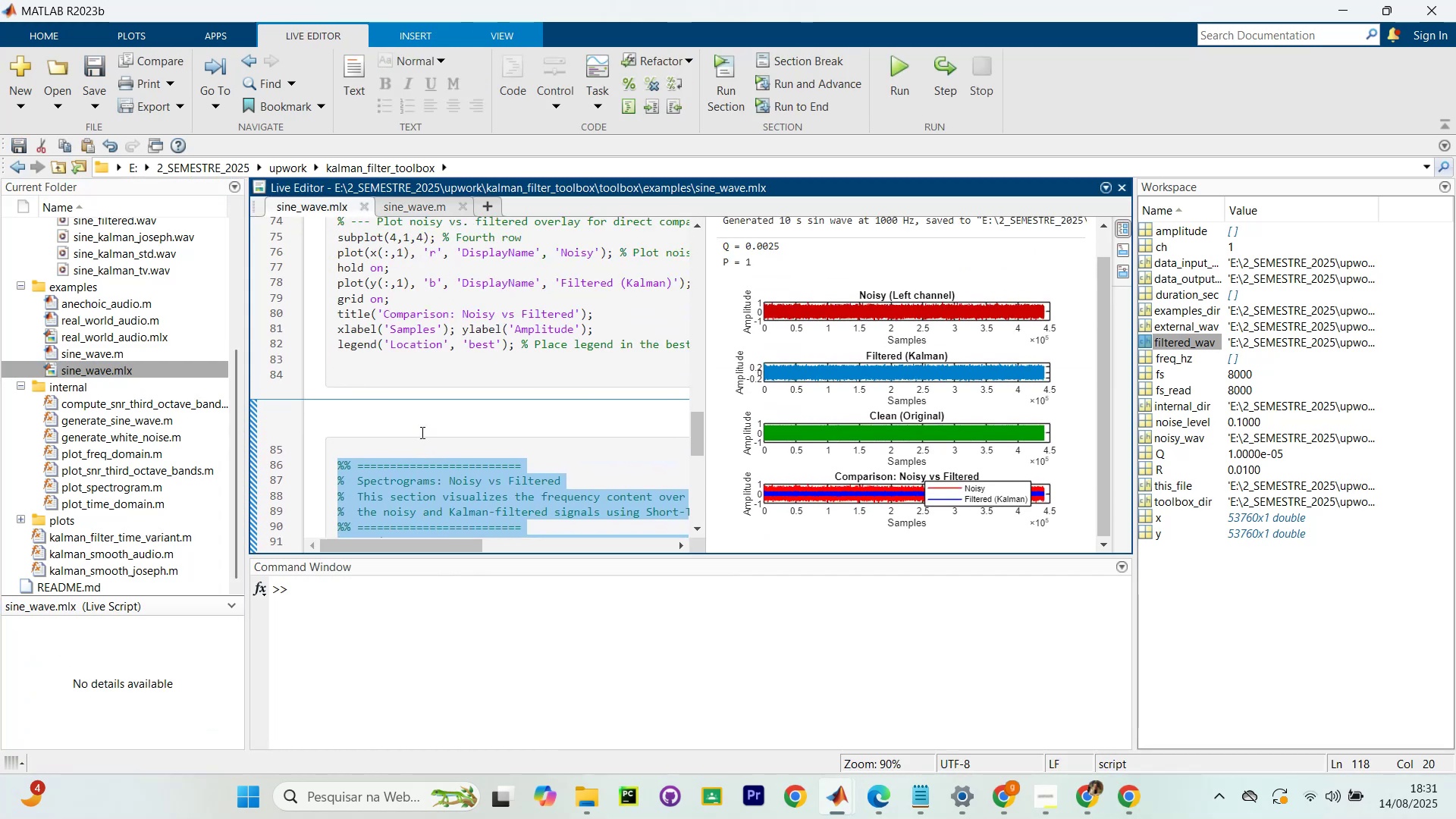 
scroll: coordinate [402, 476], scroll_direction: down, amount: 15.0
 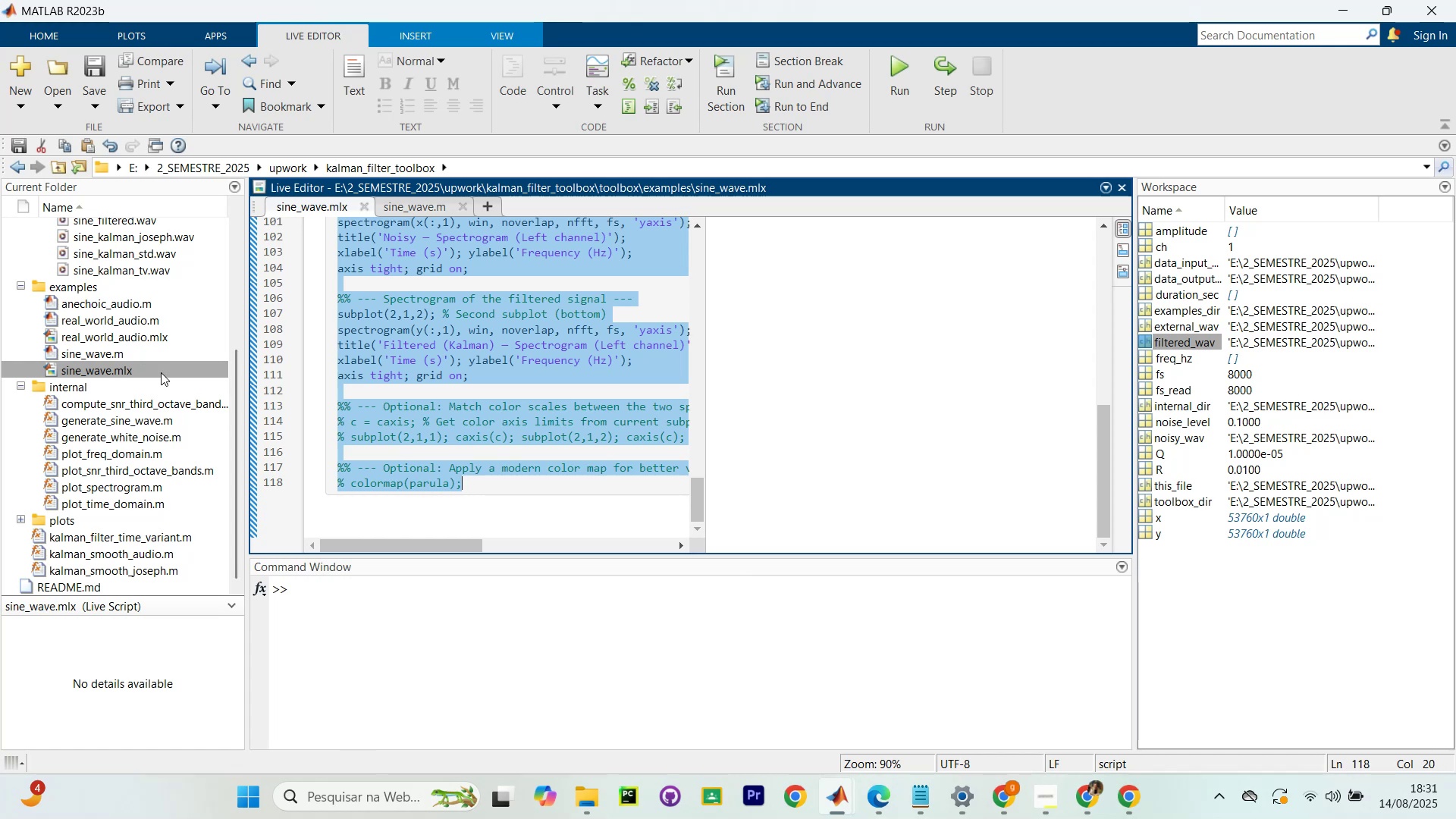 
type(clc)
 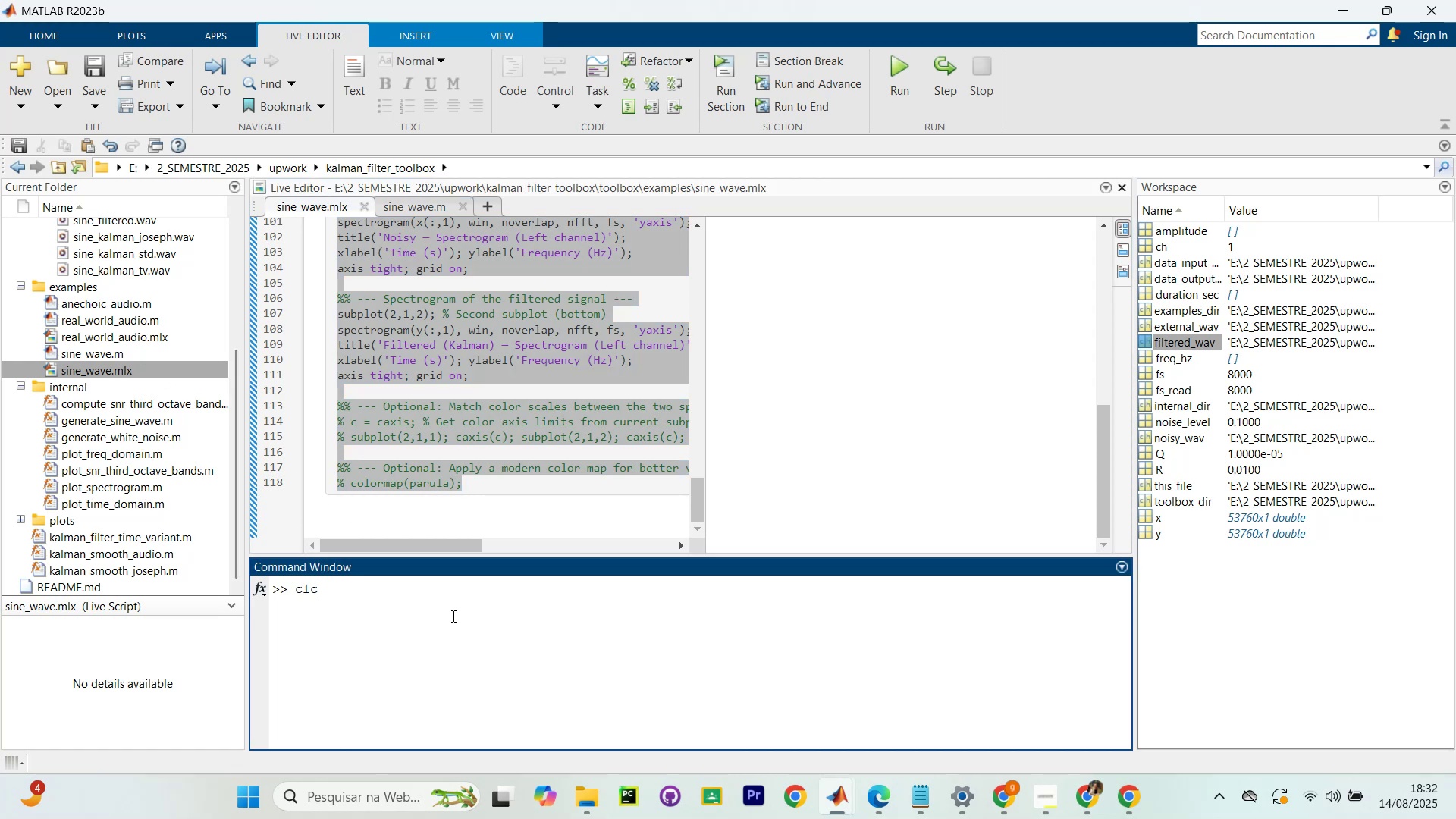 
key(Enter)
 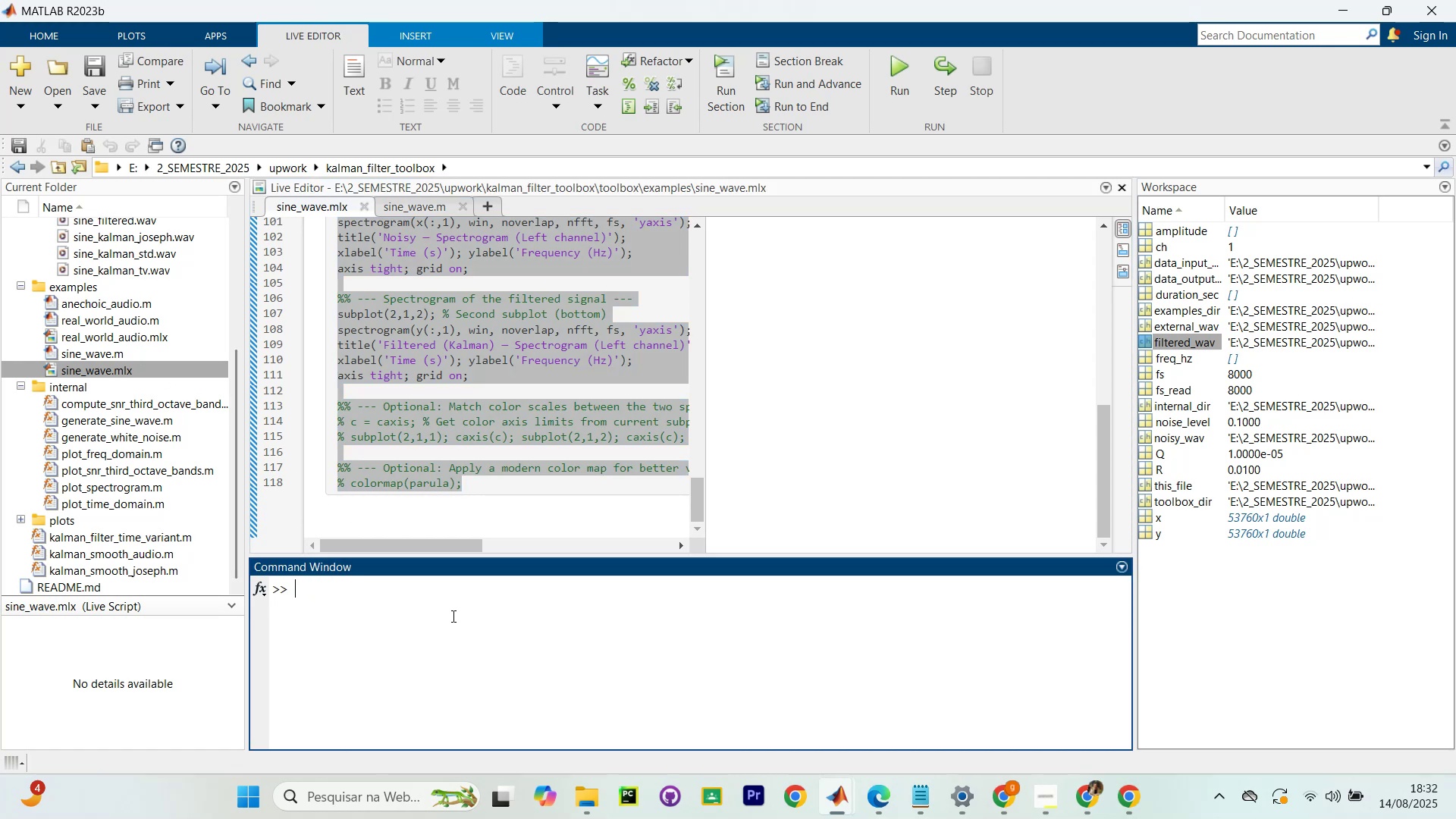 
type(clear)
 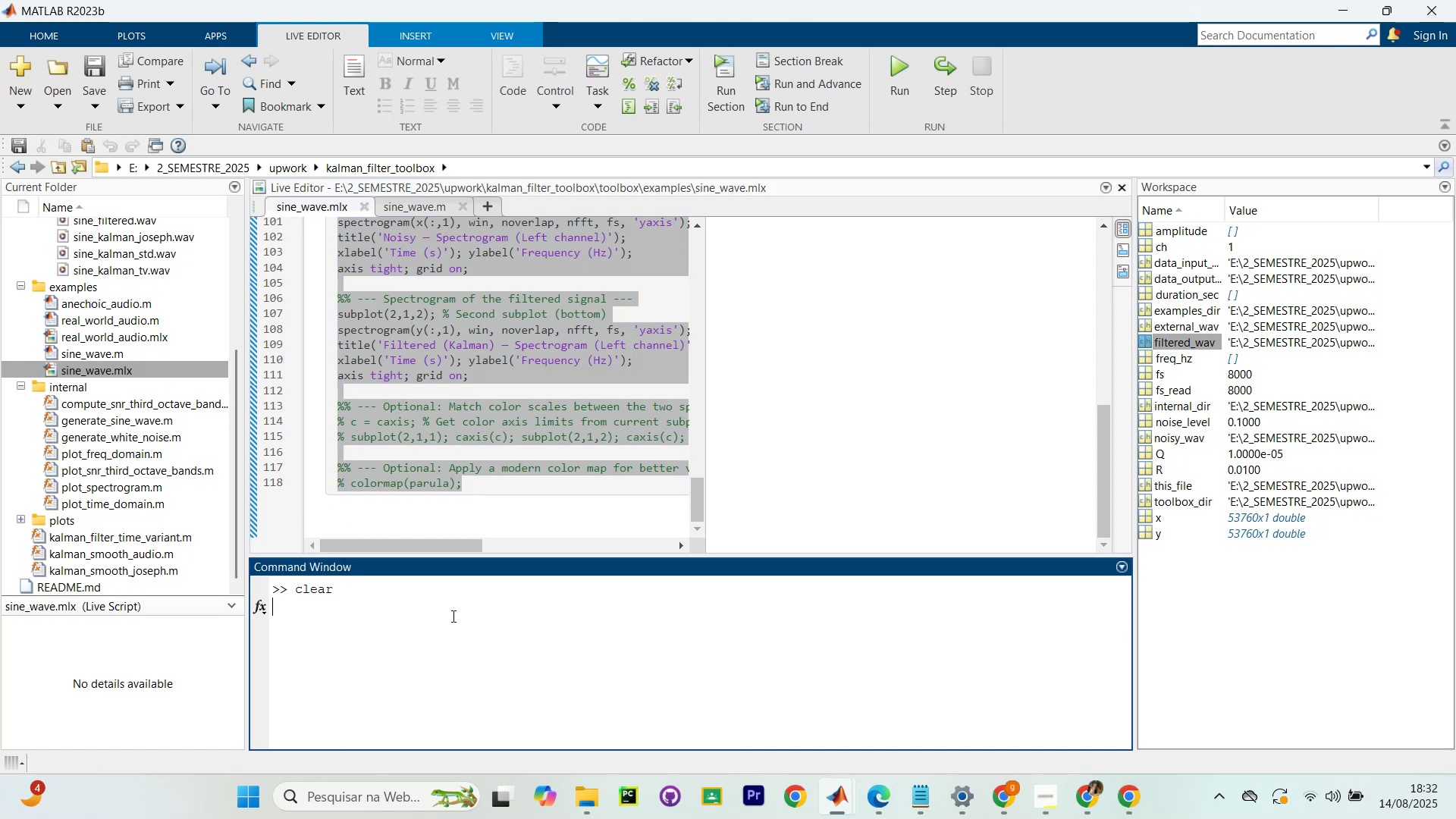 
key(Enter)
 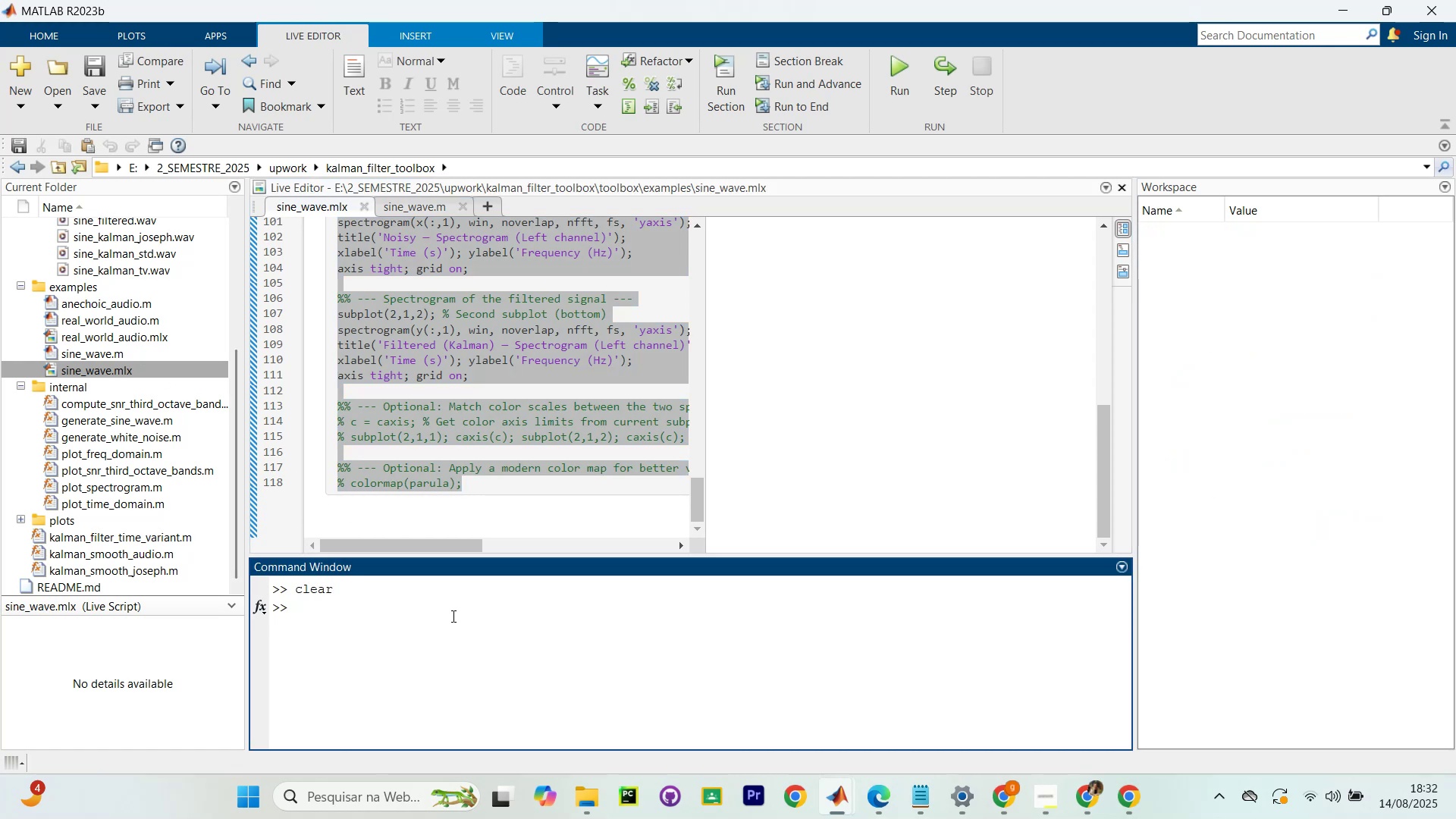 
type(clc)
 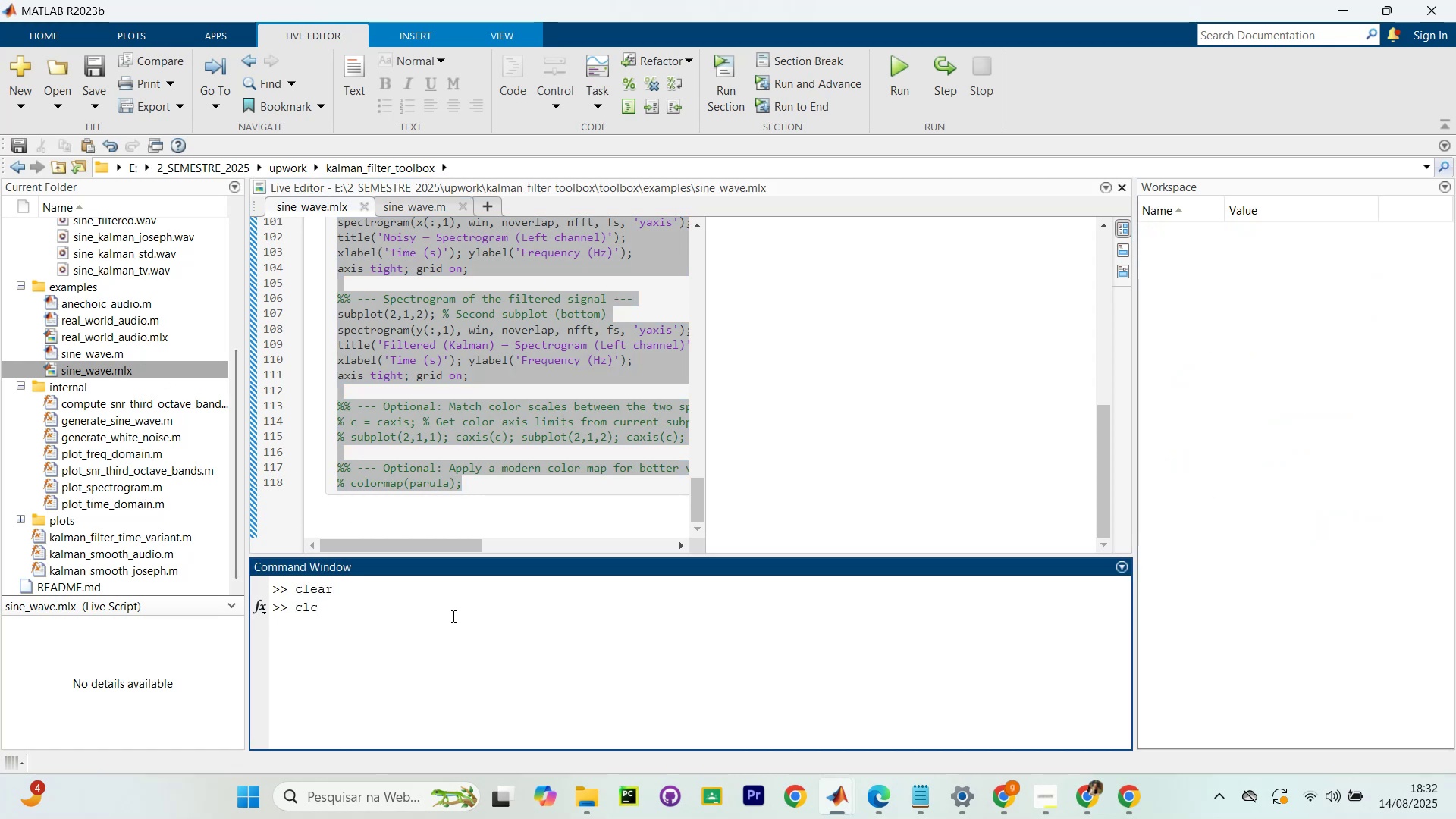 
key(Enter)
 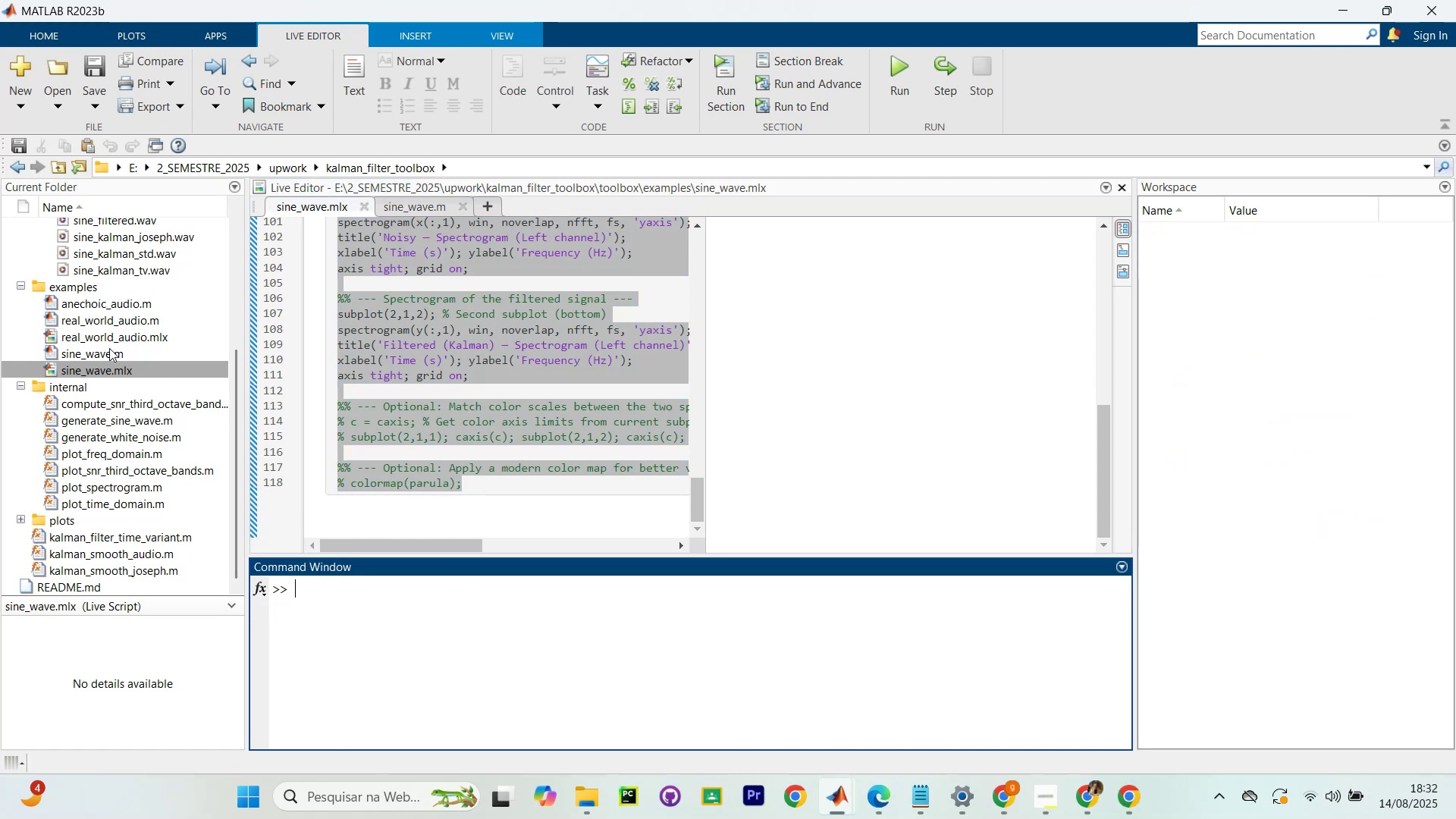 
double_click([93, 348])
 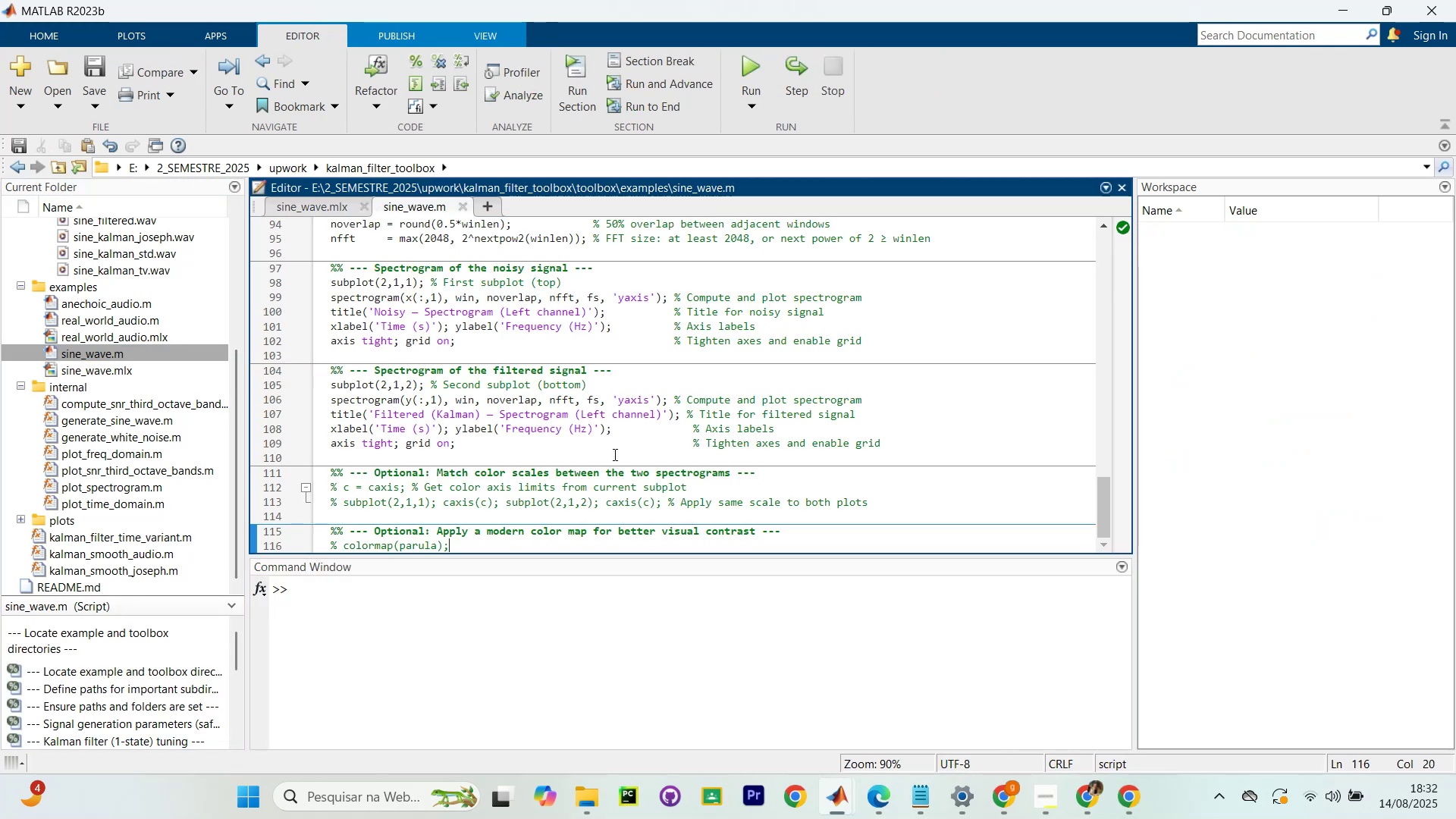 
scroll: coordinate [595, 320], scroll_direction: up, amount: 24.0
 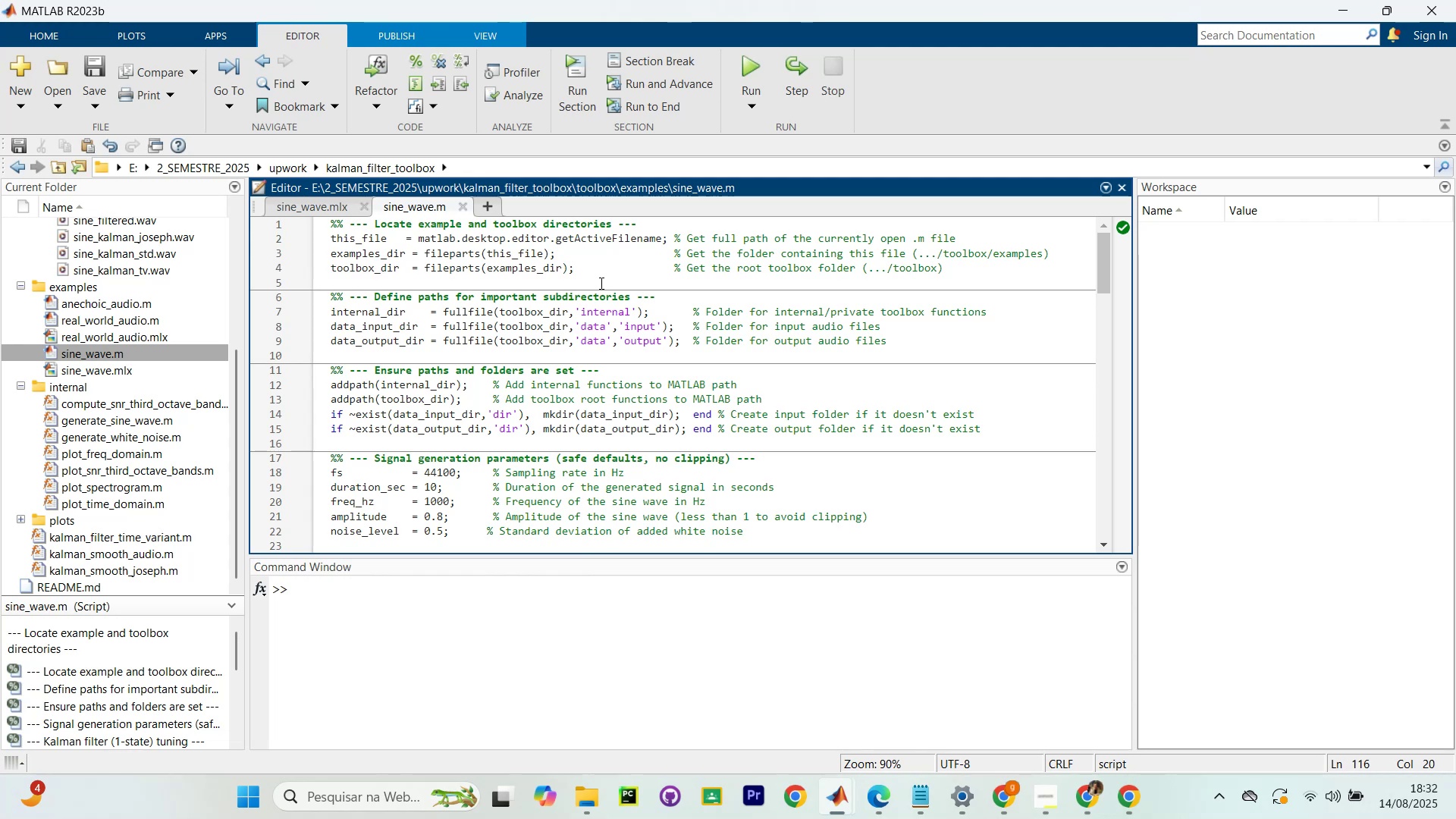 
left_click([603, 278])
 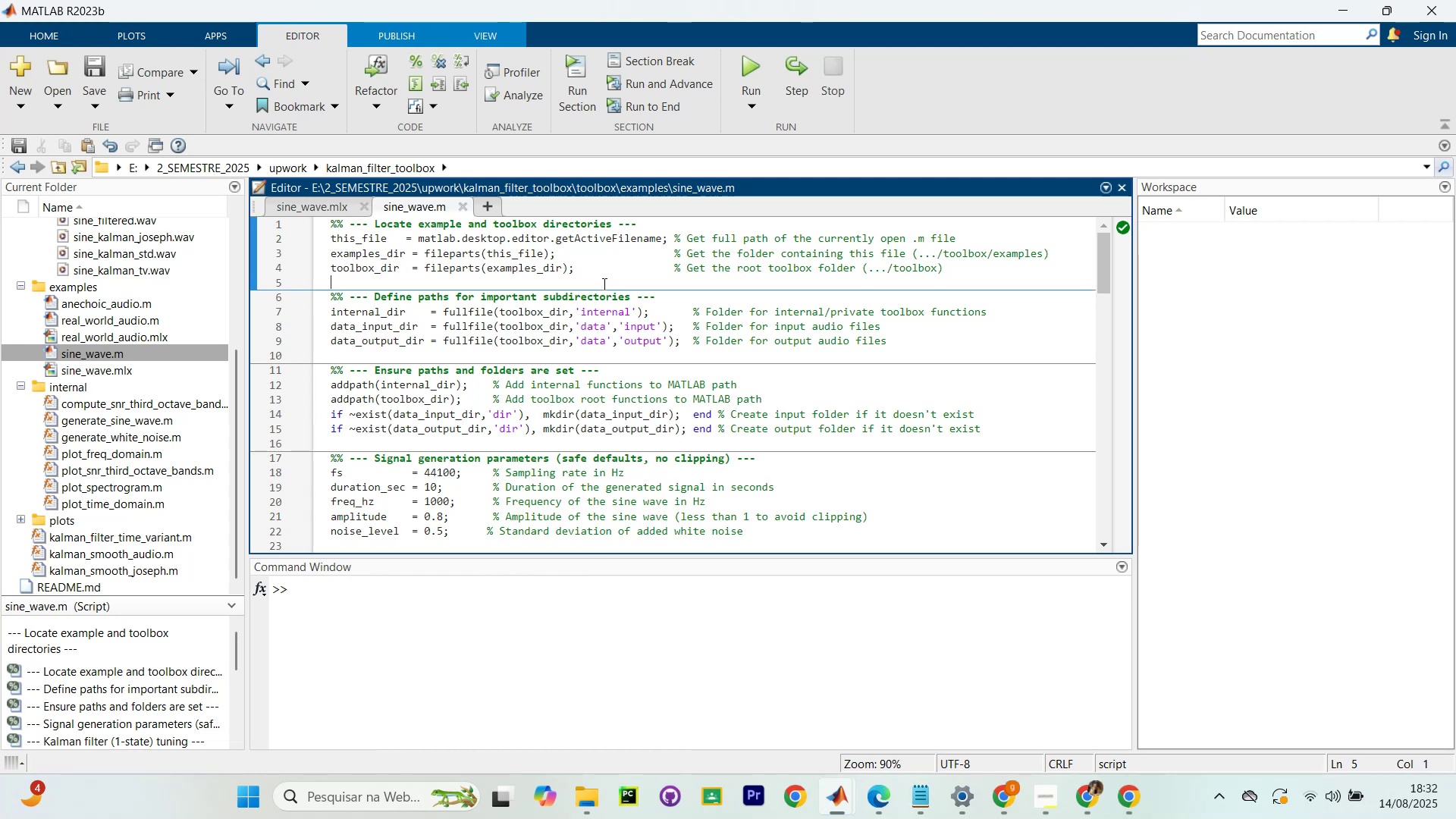 
key(Control+Shift+Enter)
 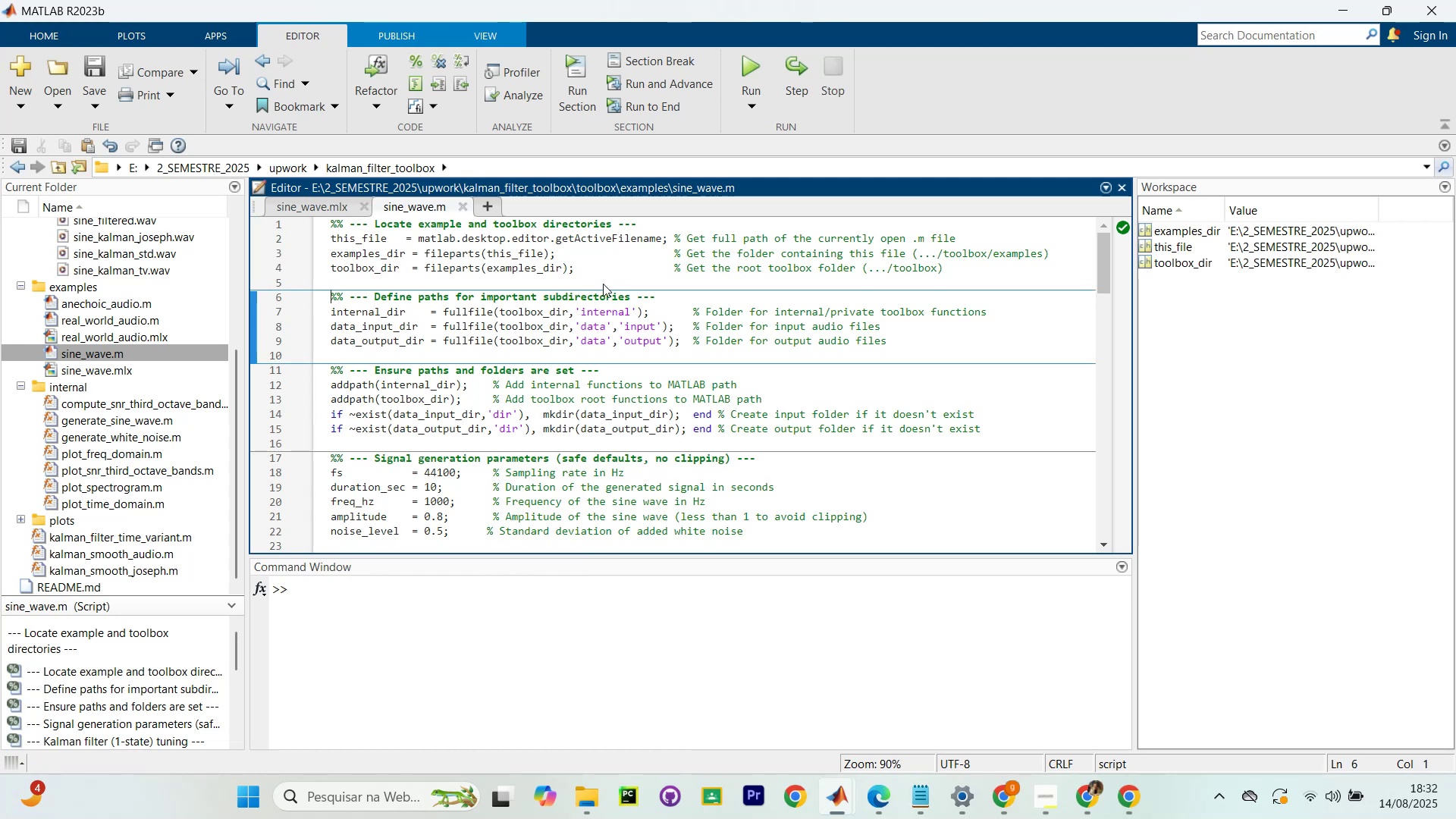 
key(Control+Shift+Enter)
 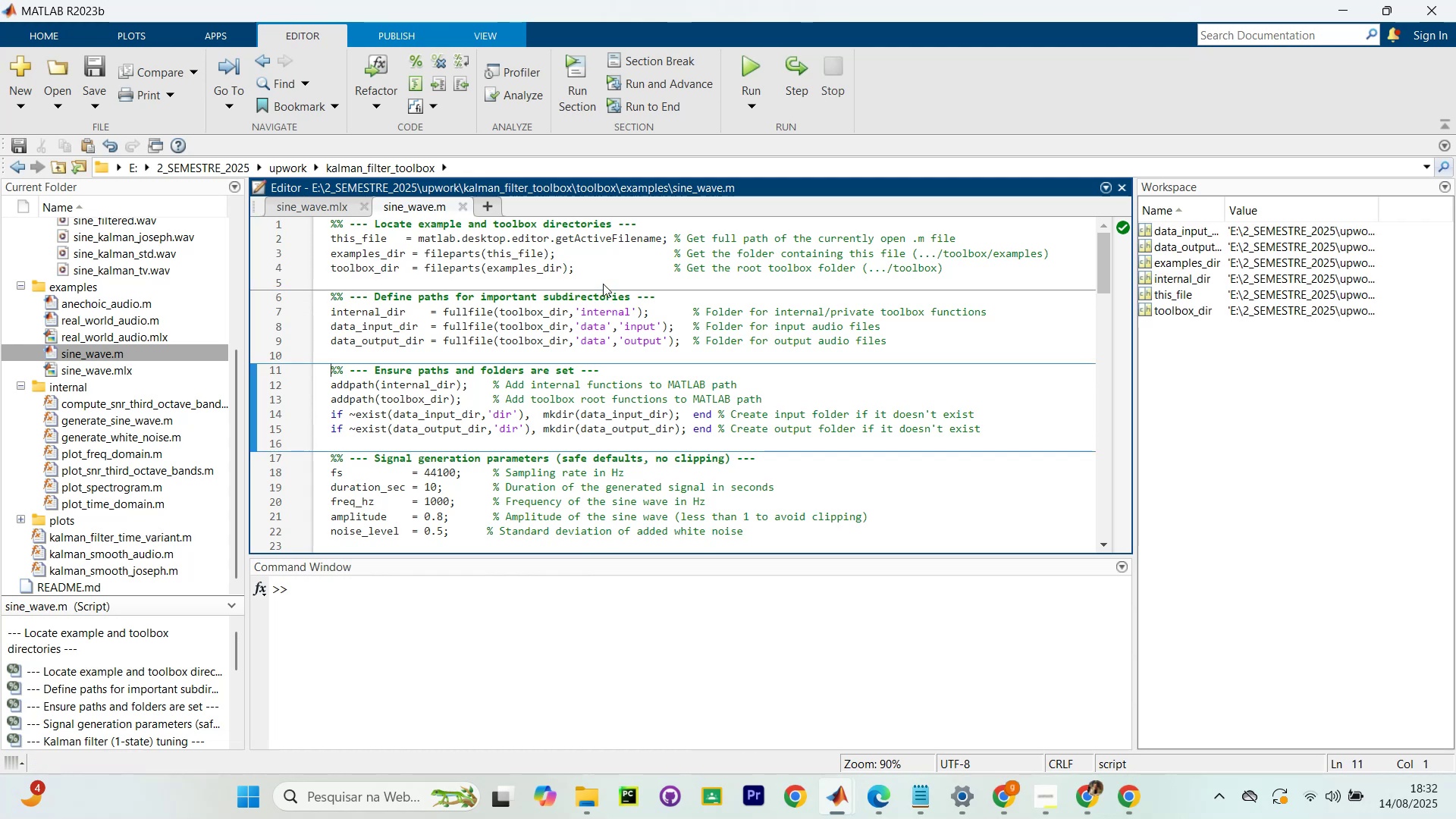 
key(Control+Shift+Enter)
 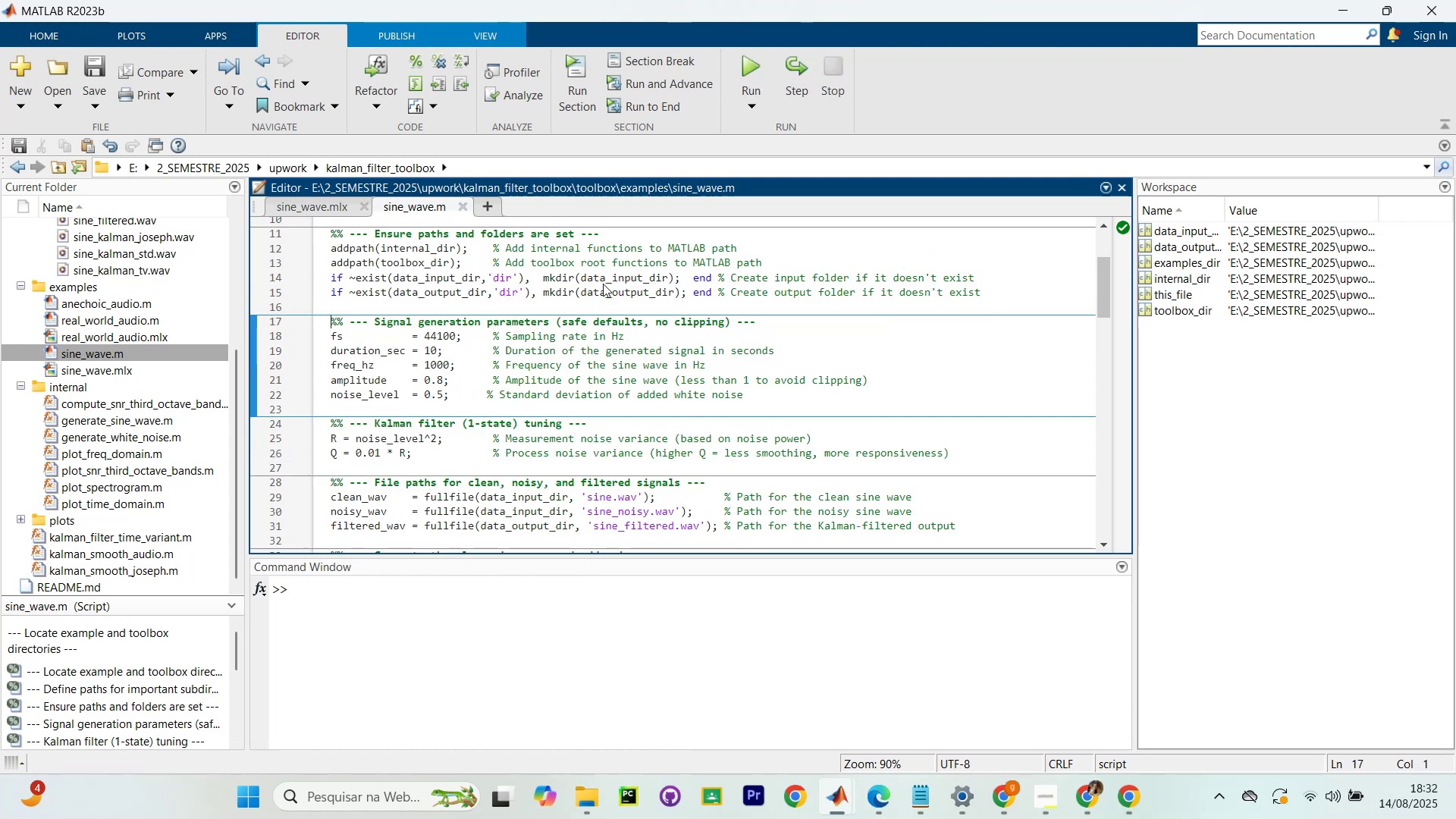 
key(Control+Shift+Enter)
 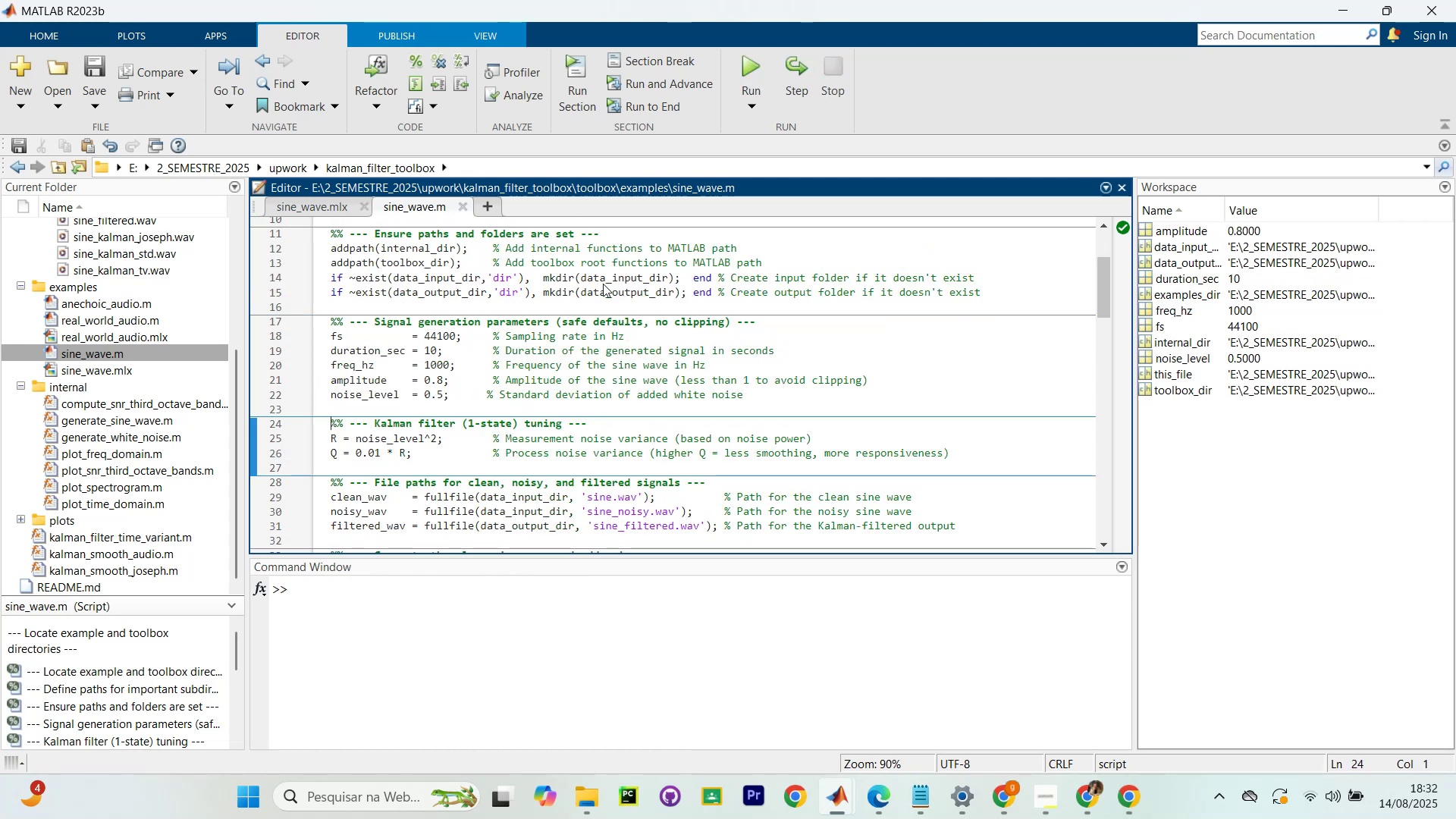 
key(Control+Shift+Enter)
 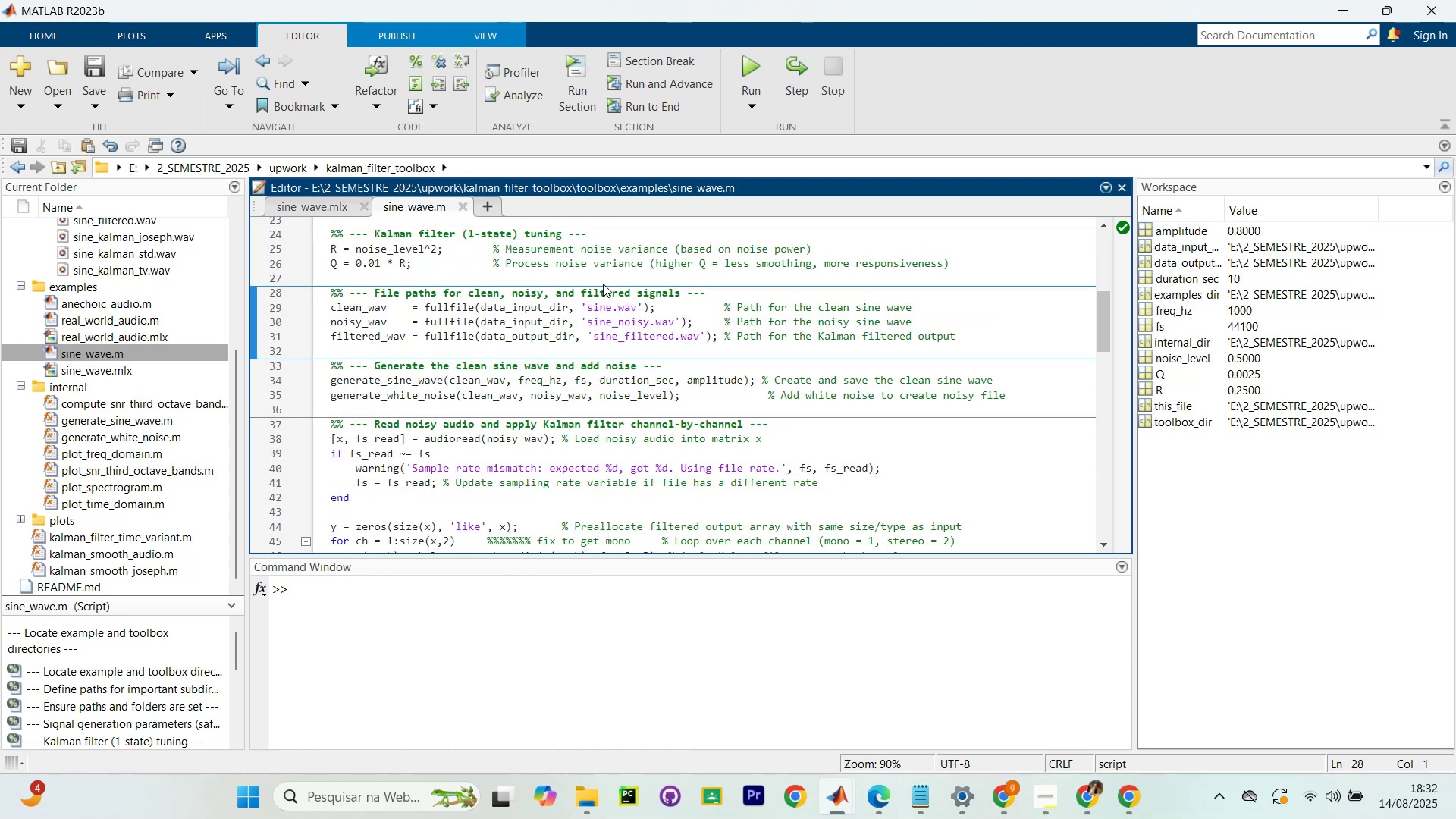 
key(Control+Shift+Enter)
 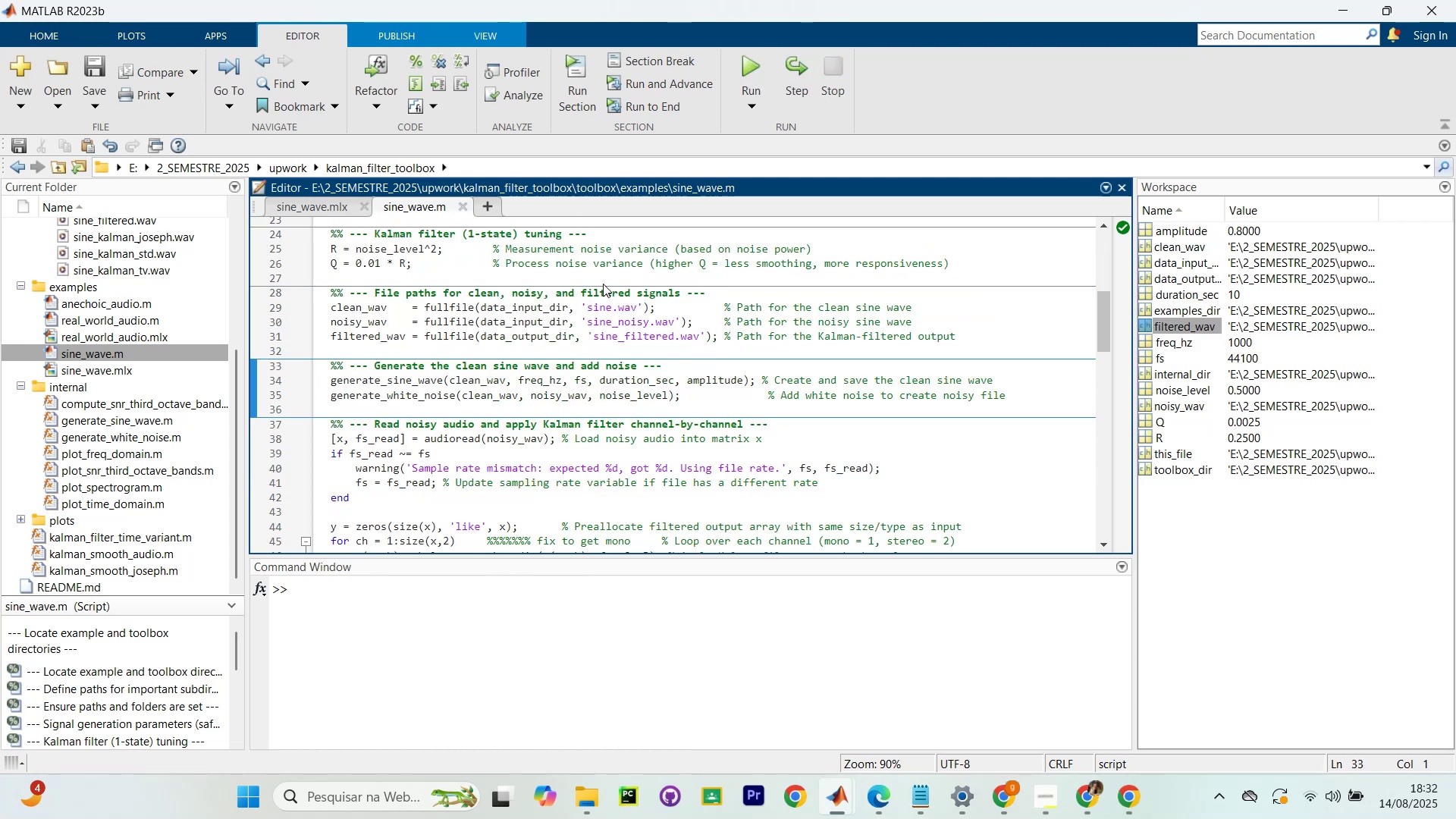 
key(Control+Shift+Enter)
 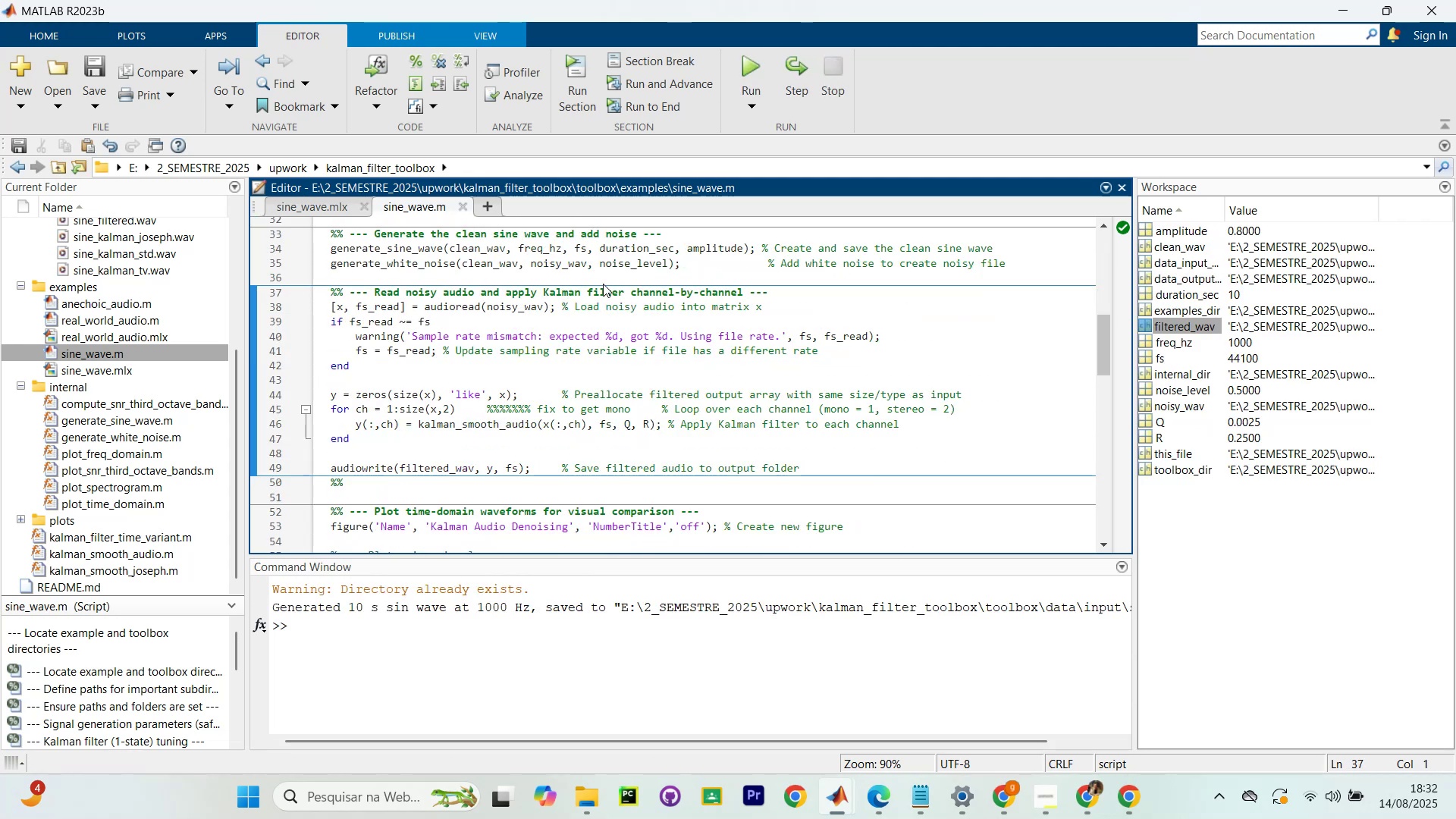 
key(Control+Shift+Enter)
 